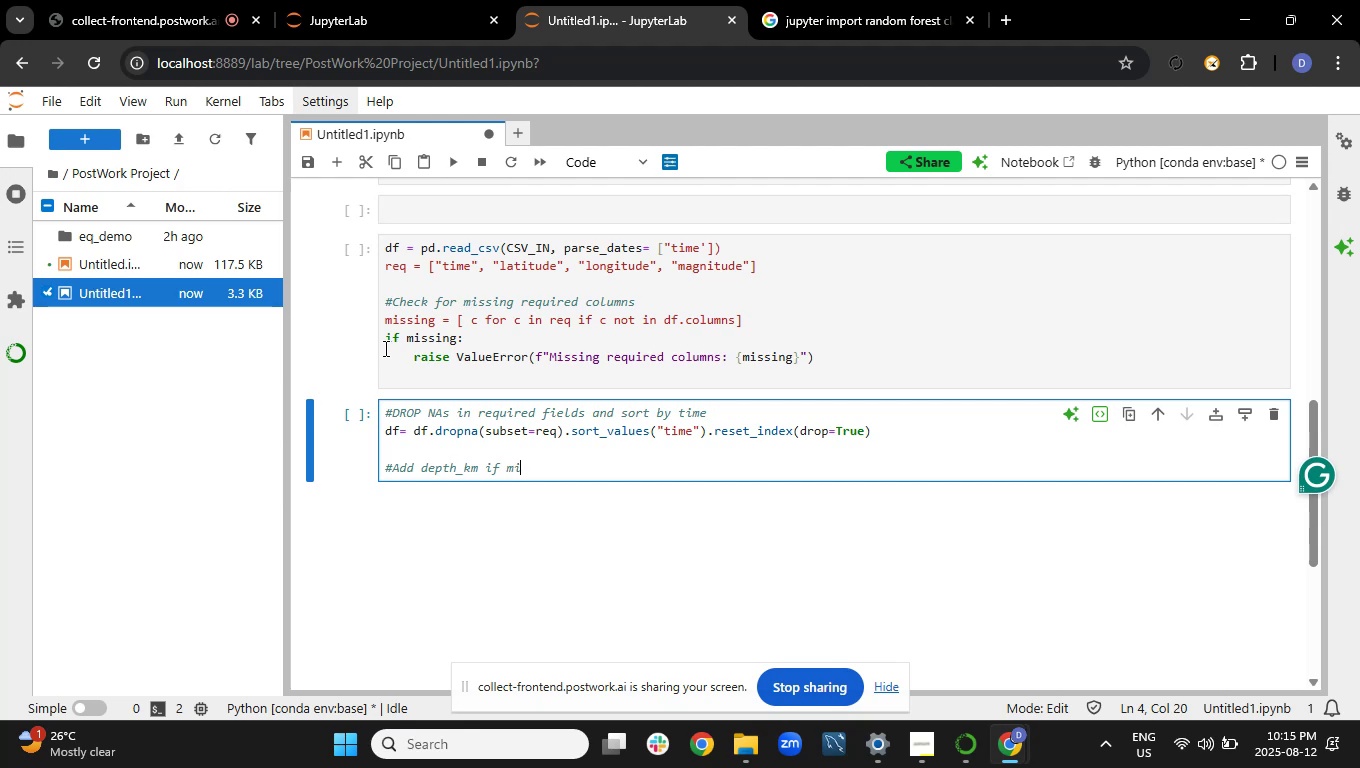 
type(ssing)
 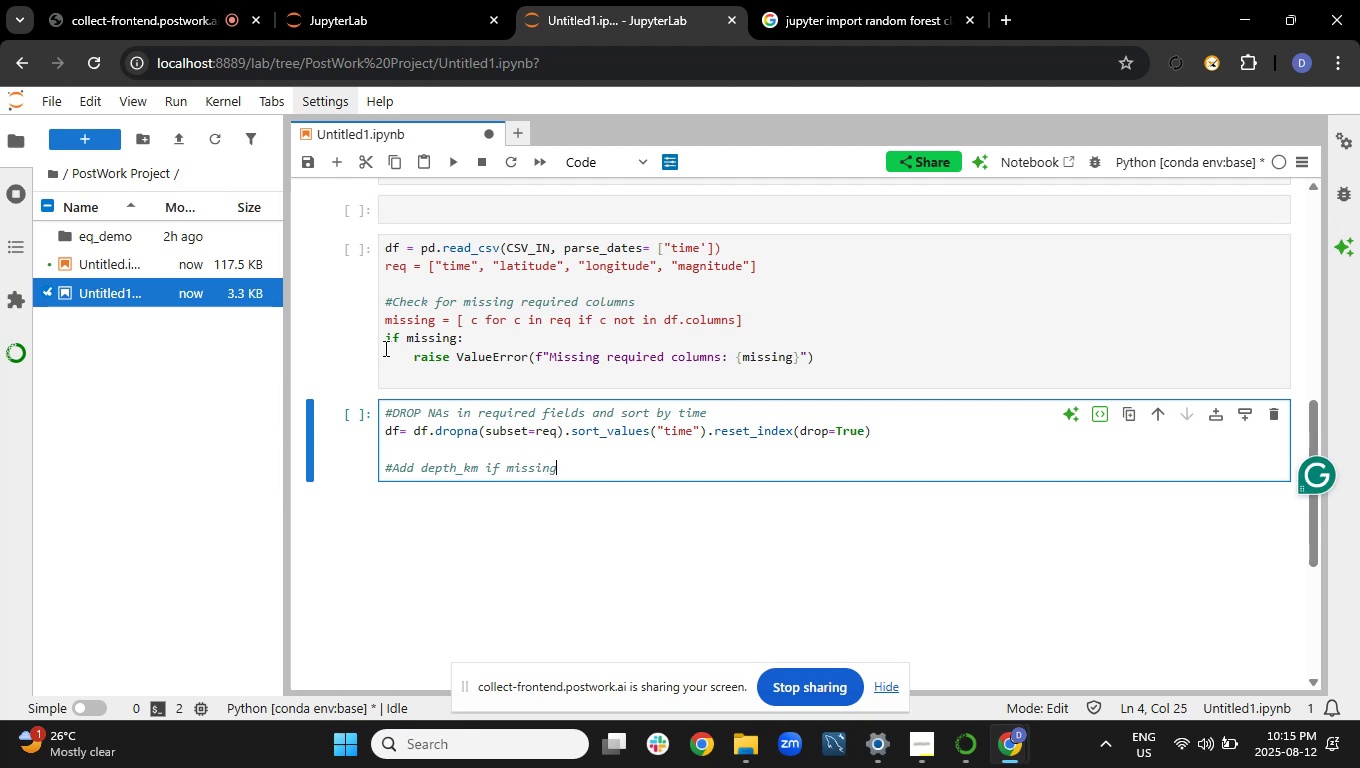 
key(Enter)
 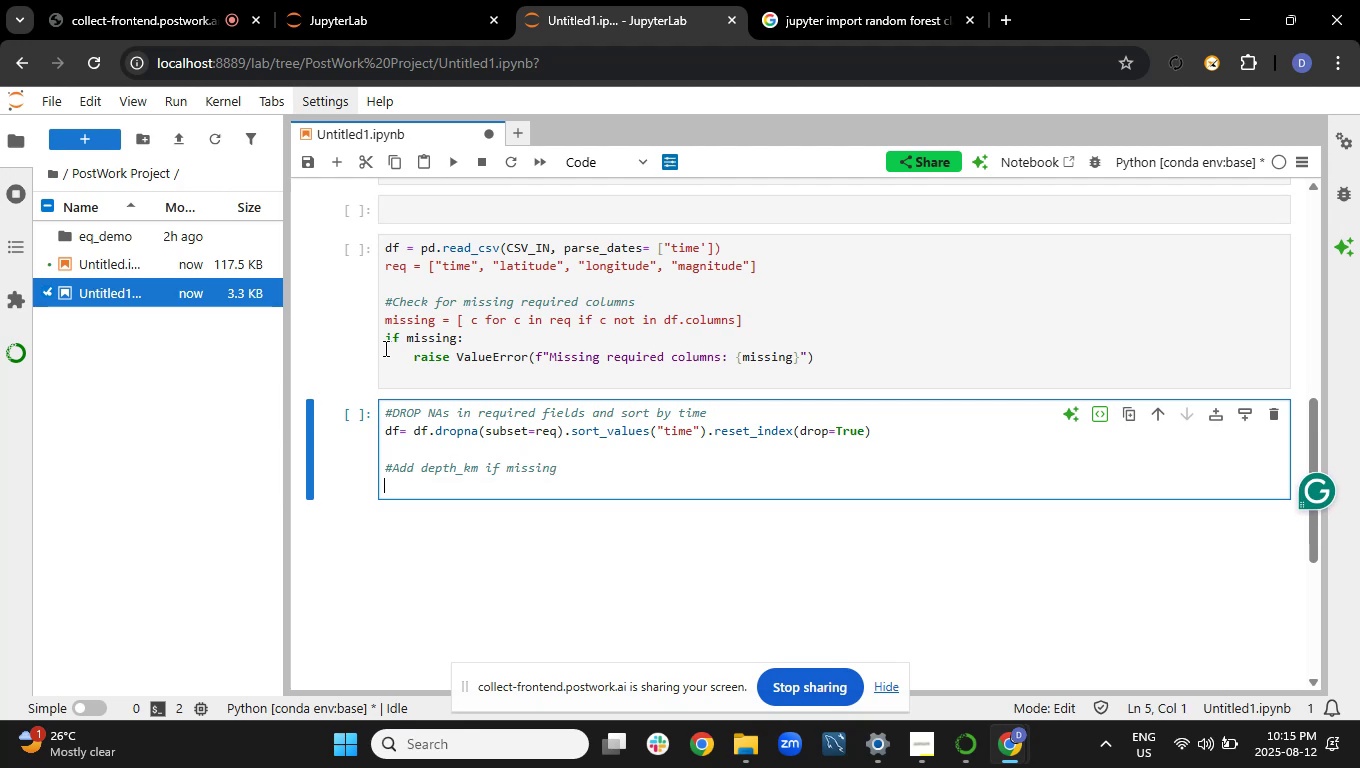 
type(if "depth_km" not in df.columns:)
 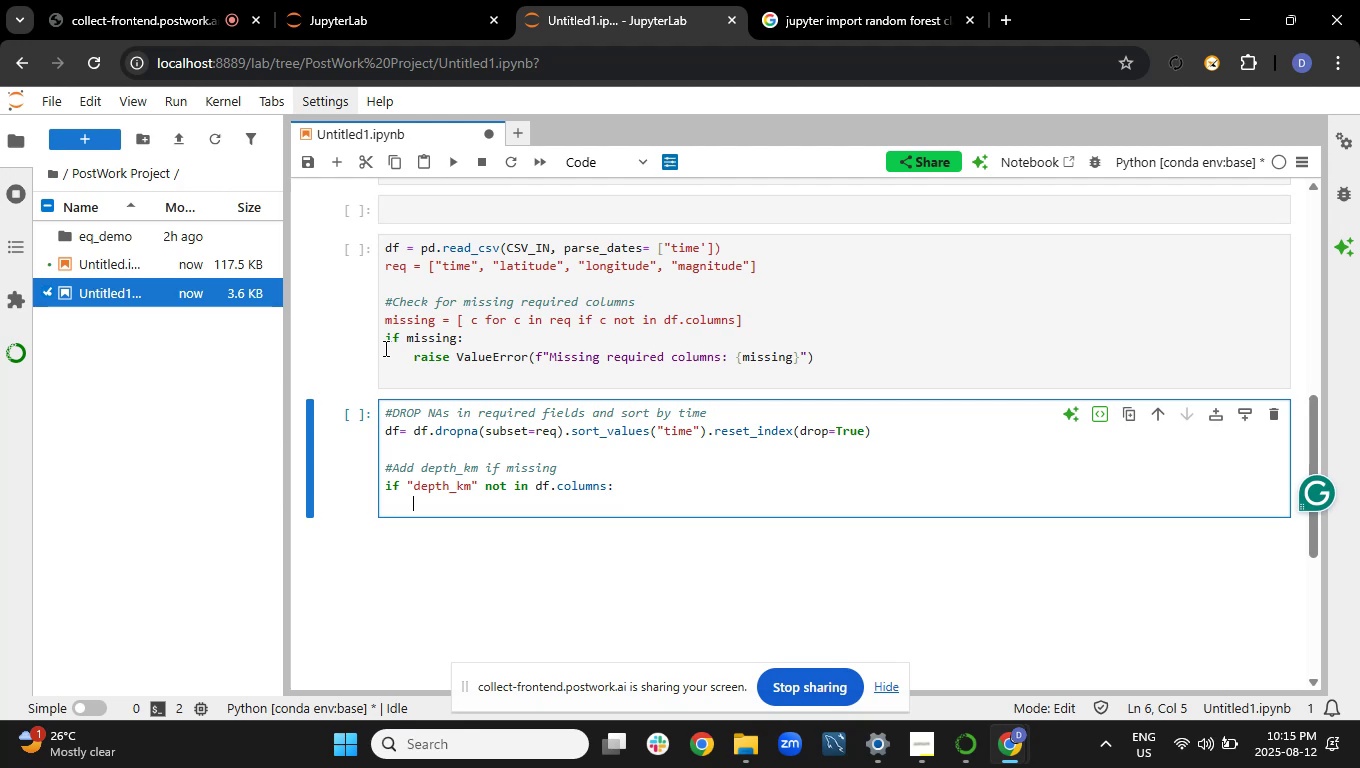 
 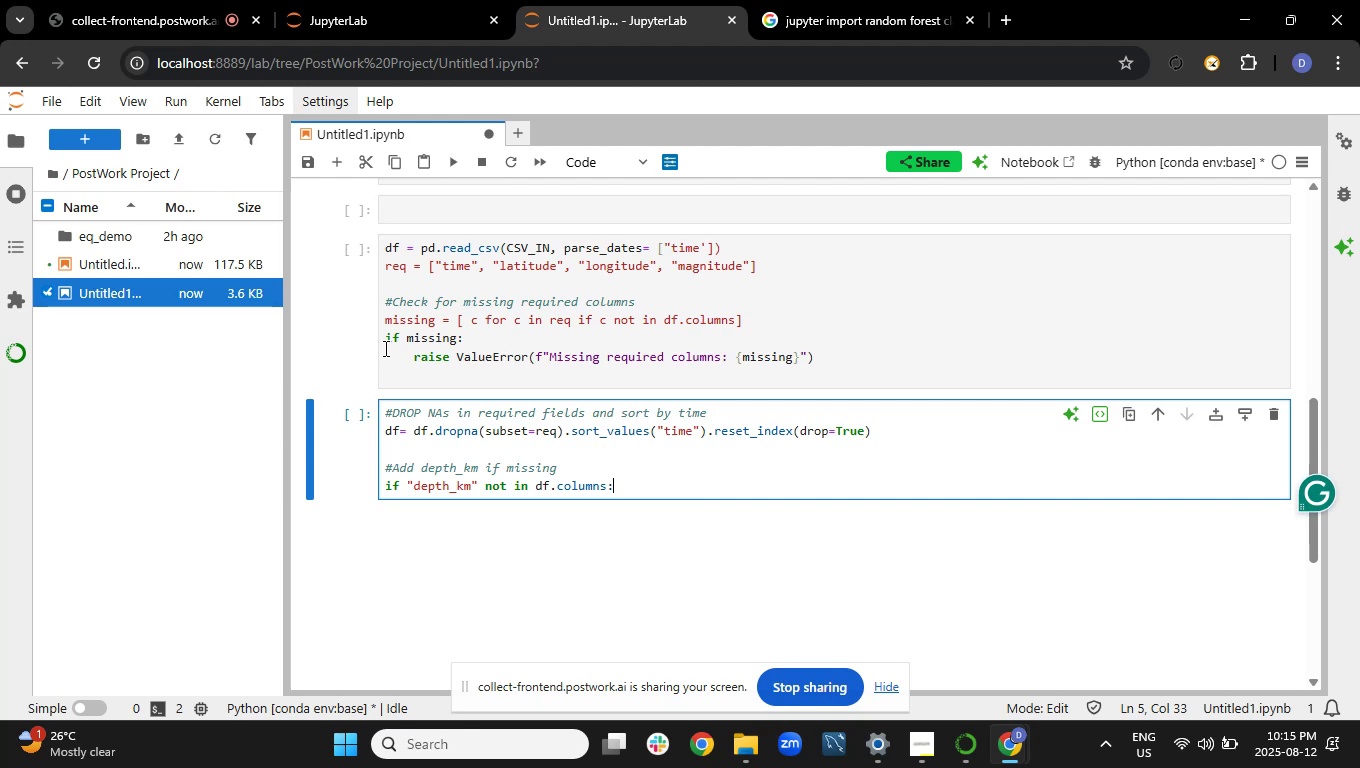 
key(Enter)
 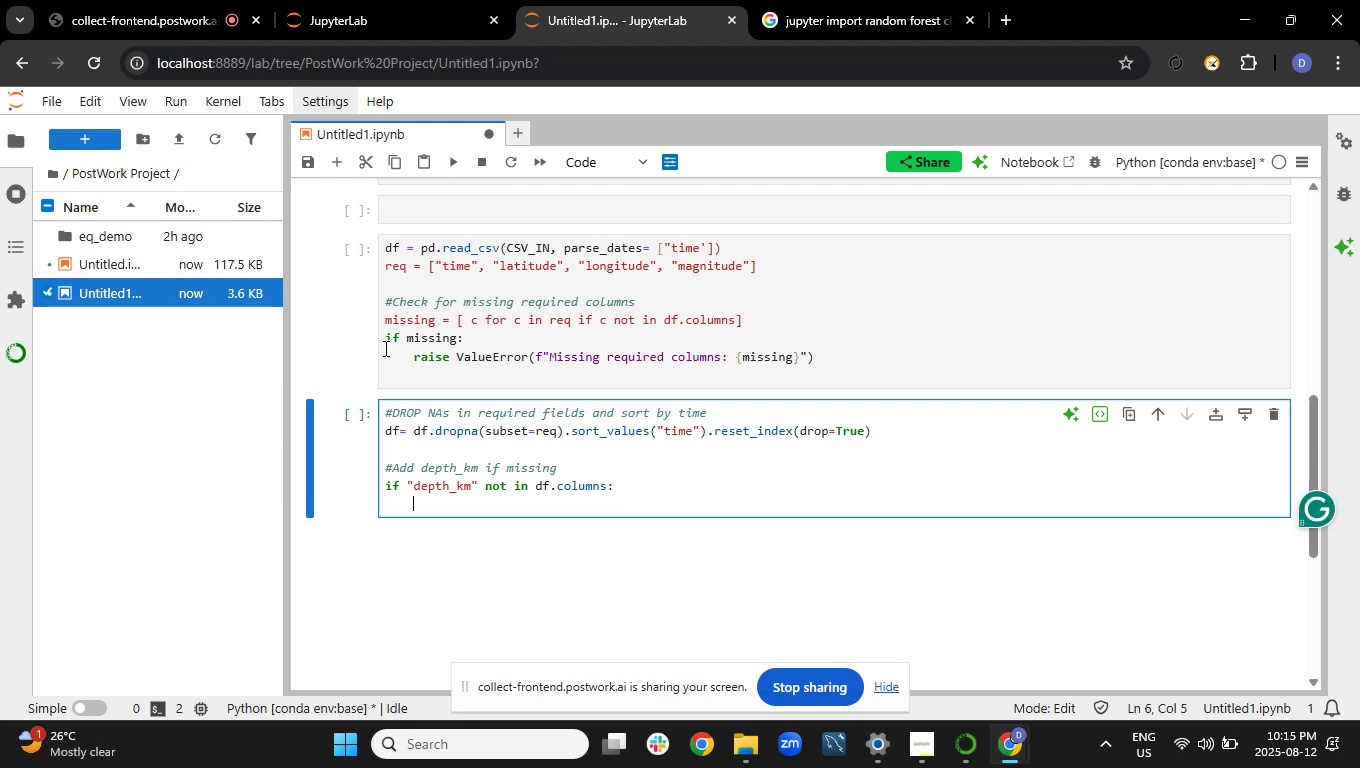 
type(df[fr)
key(Backspace)
key(Backspace)
type("depth_km)
 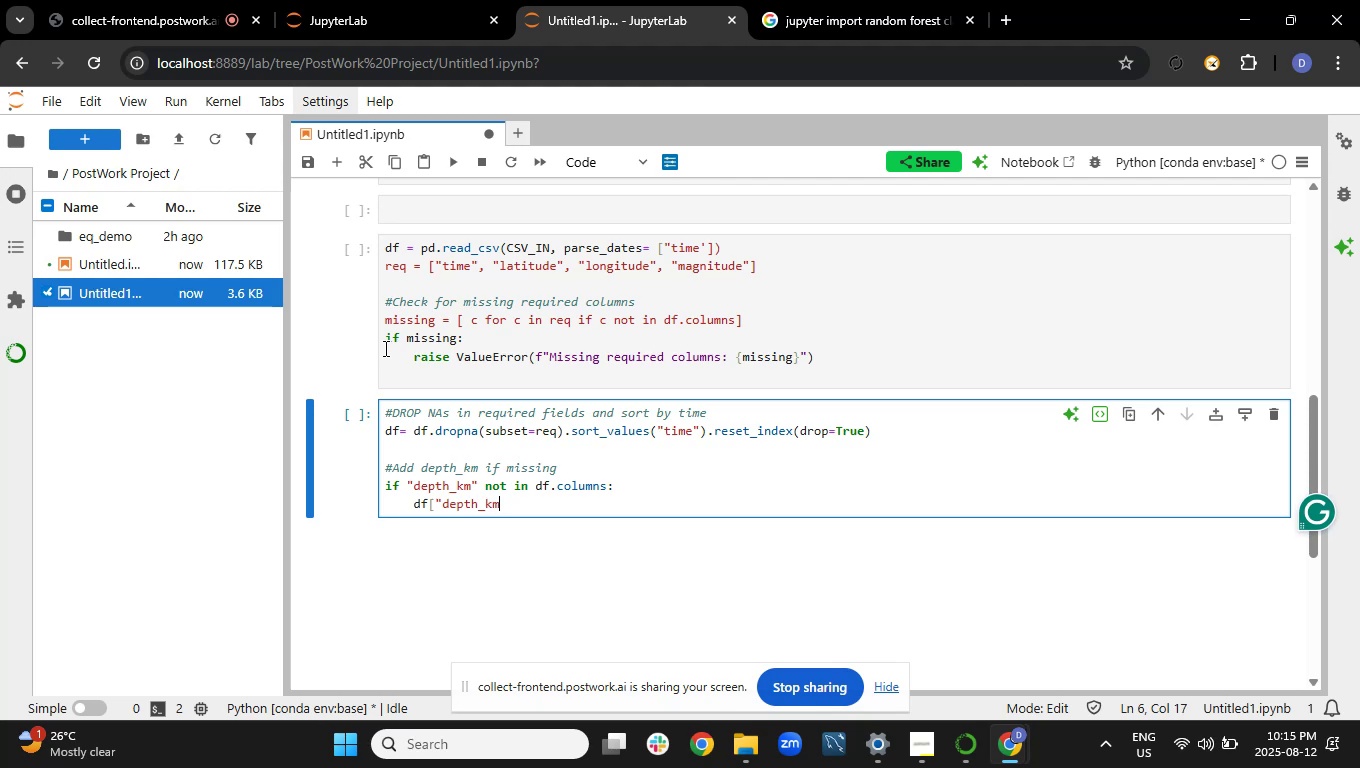 
hold_key(key=ShiftRight, duration=1.51)
 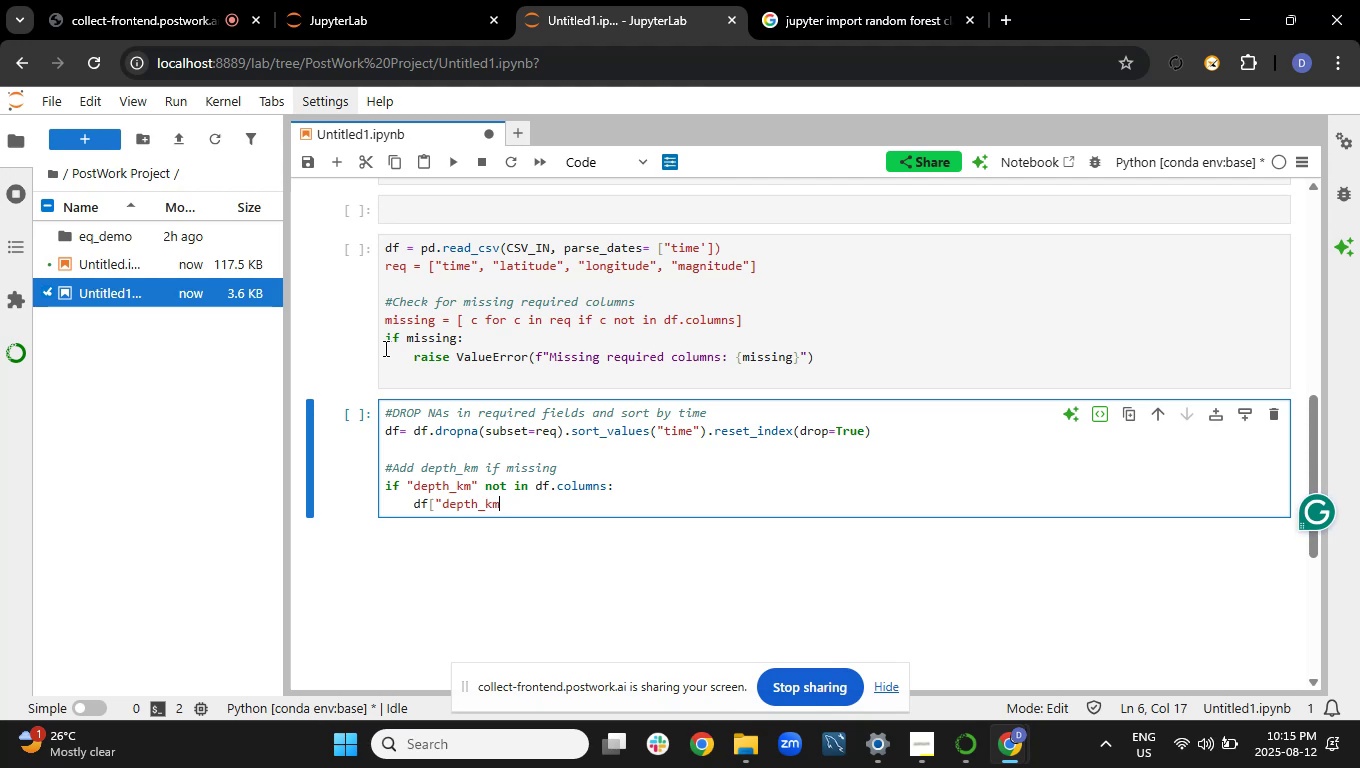 
hold_key(key=ShiftRight, duration=0.66)
 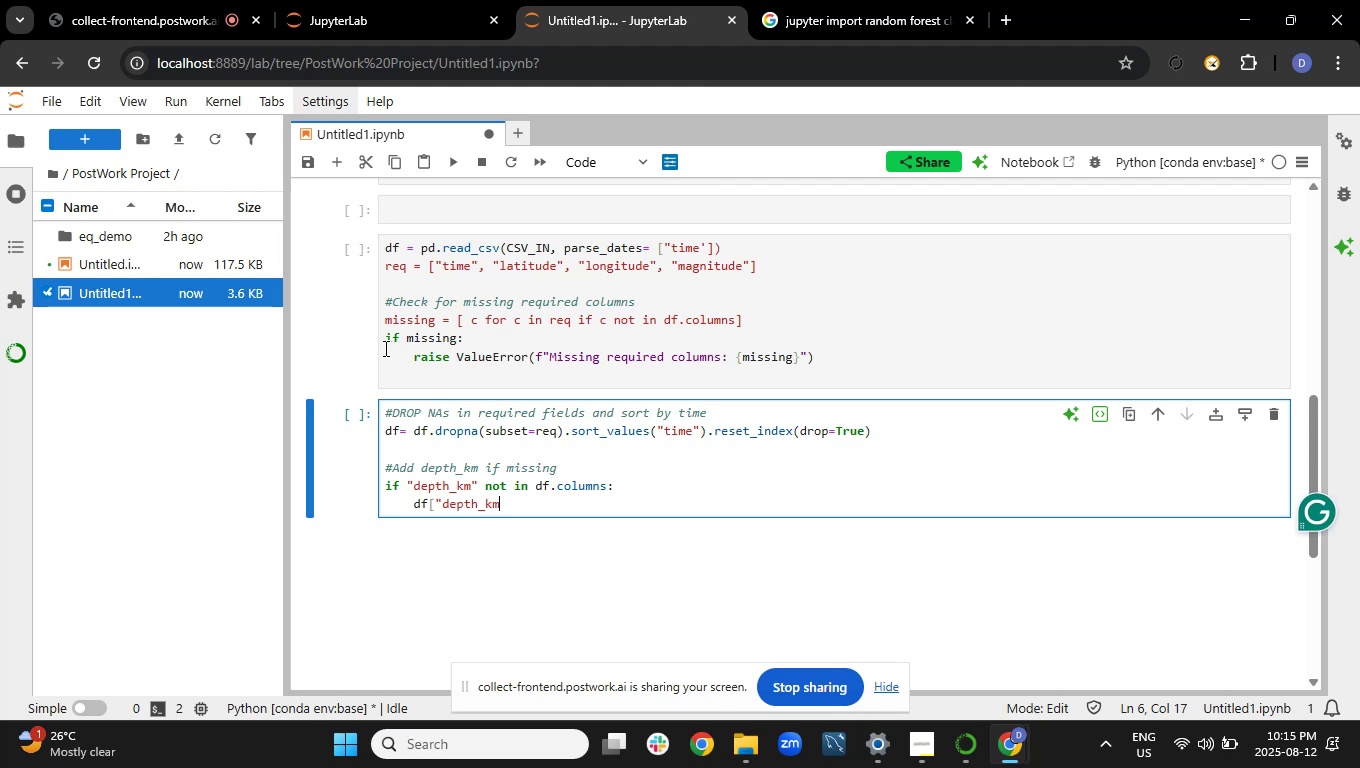 
type(]= np.nan)
 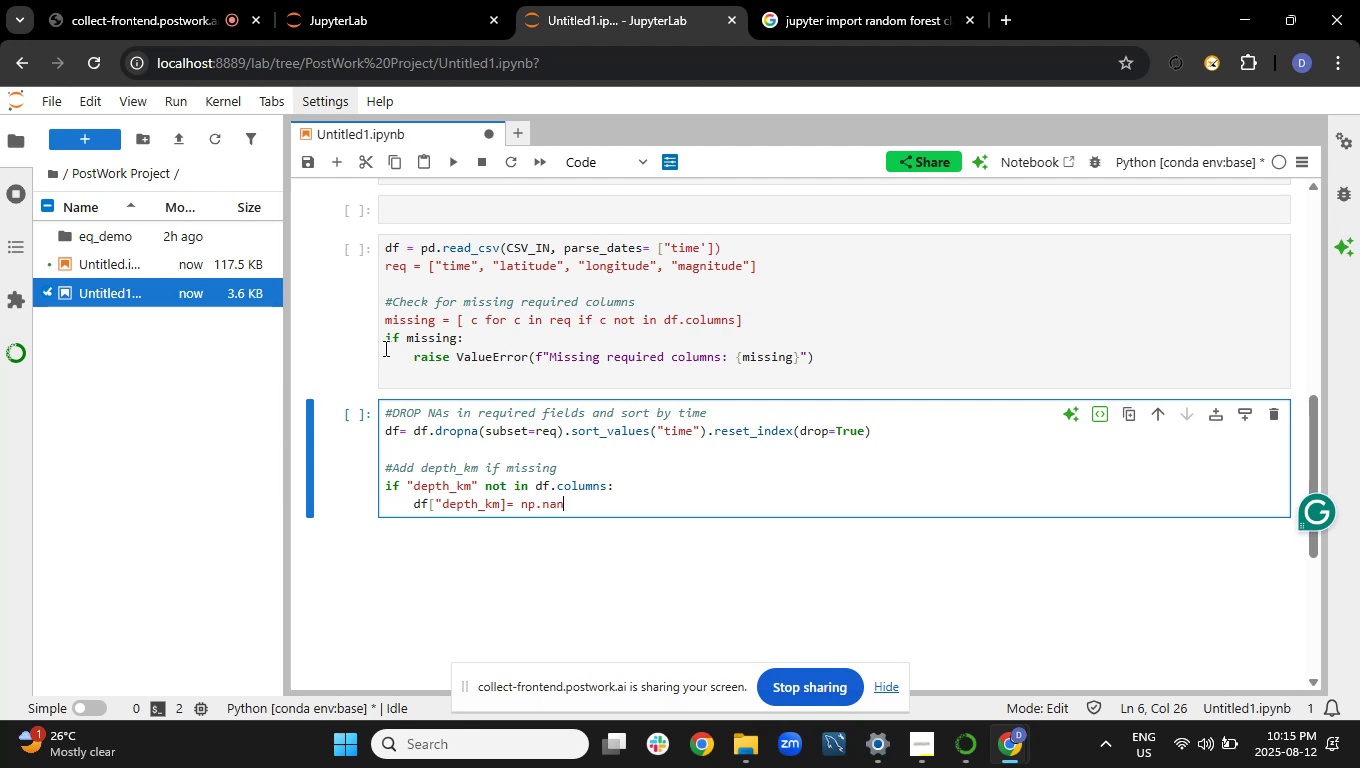 
key(Enter)
 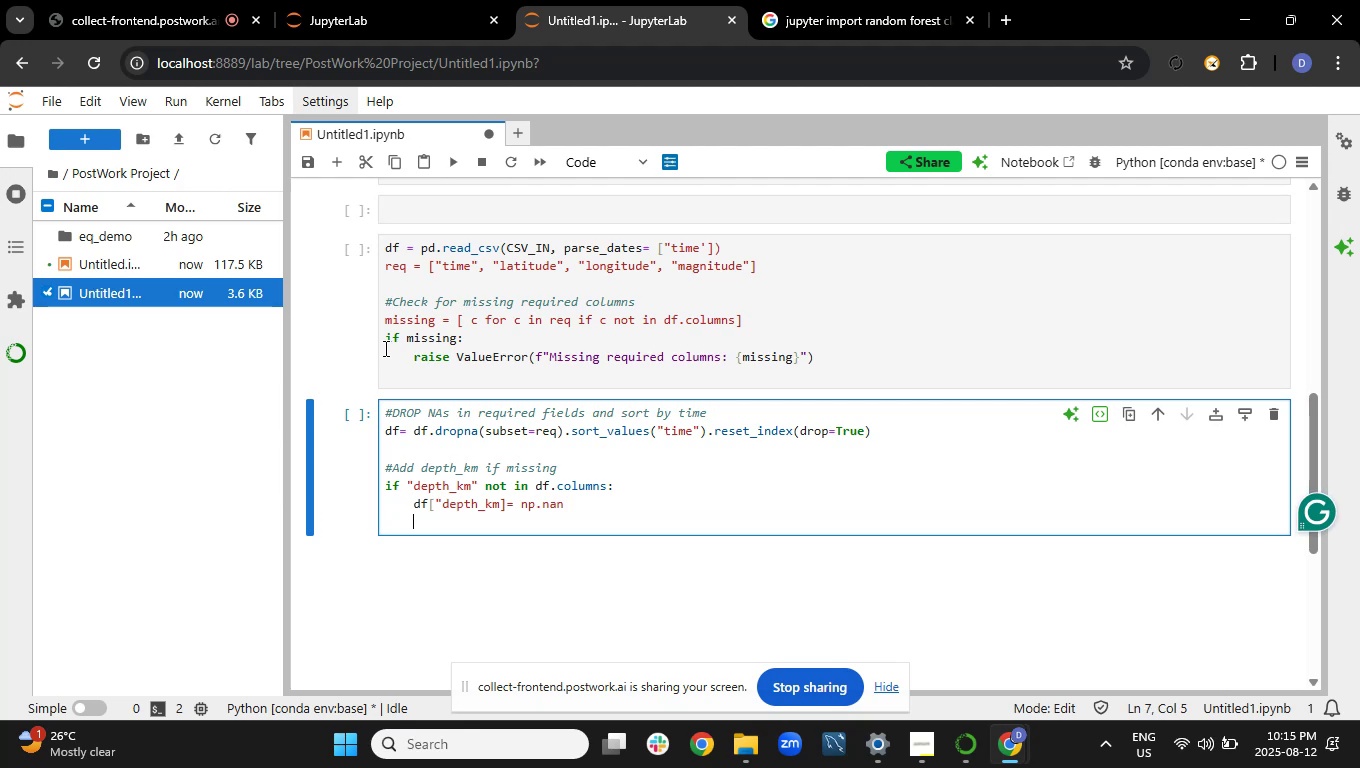 
key(Enter)
 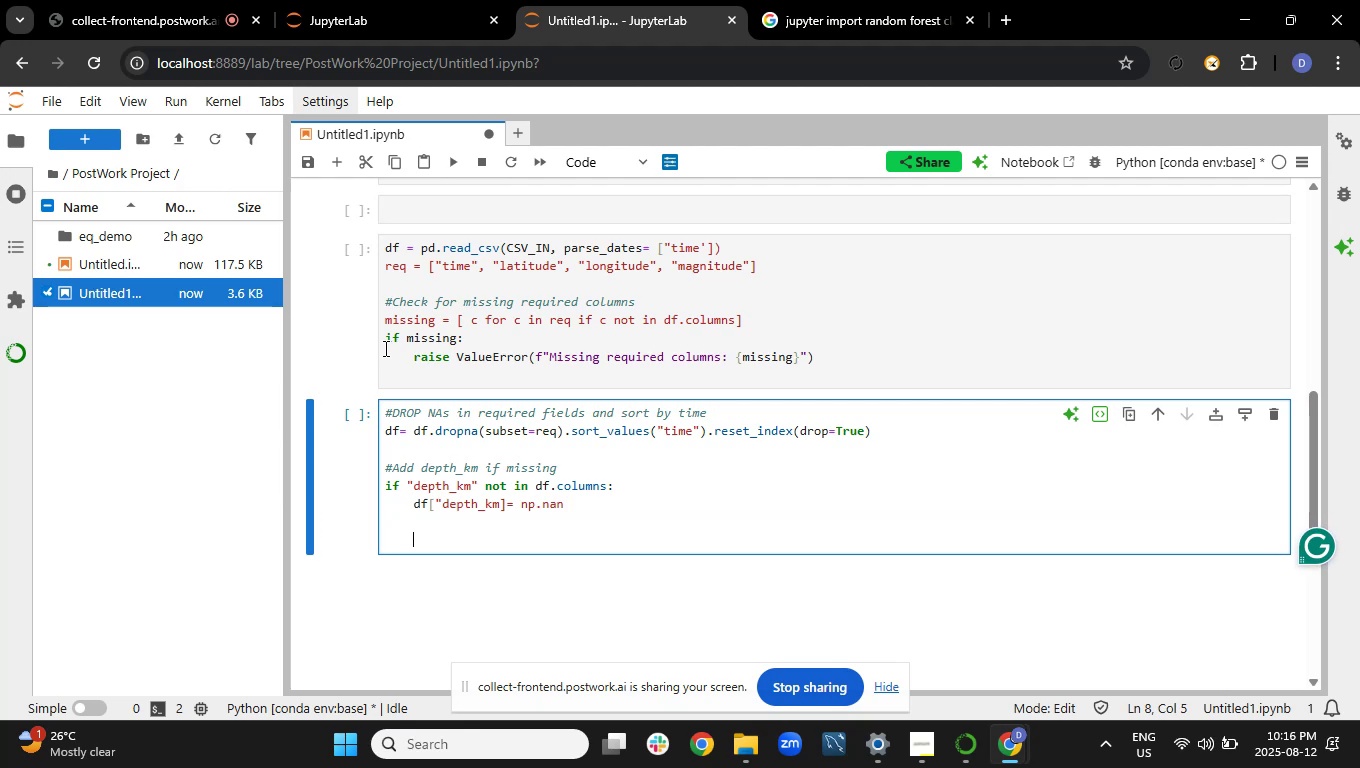 
type(#)
key(Backspace)
key(Backspace)
type(#Downsample for demo speed in)
key(Backspace)
type(f envle)
key(Backspace)
key(Backspace)
key(Backspace)
type(ables)
key(Backspace)
type(d)
 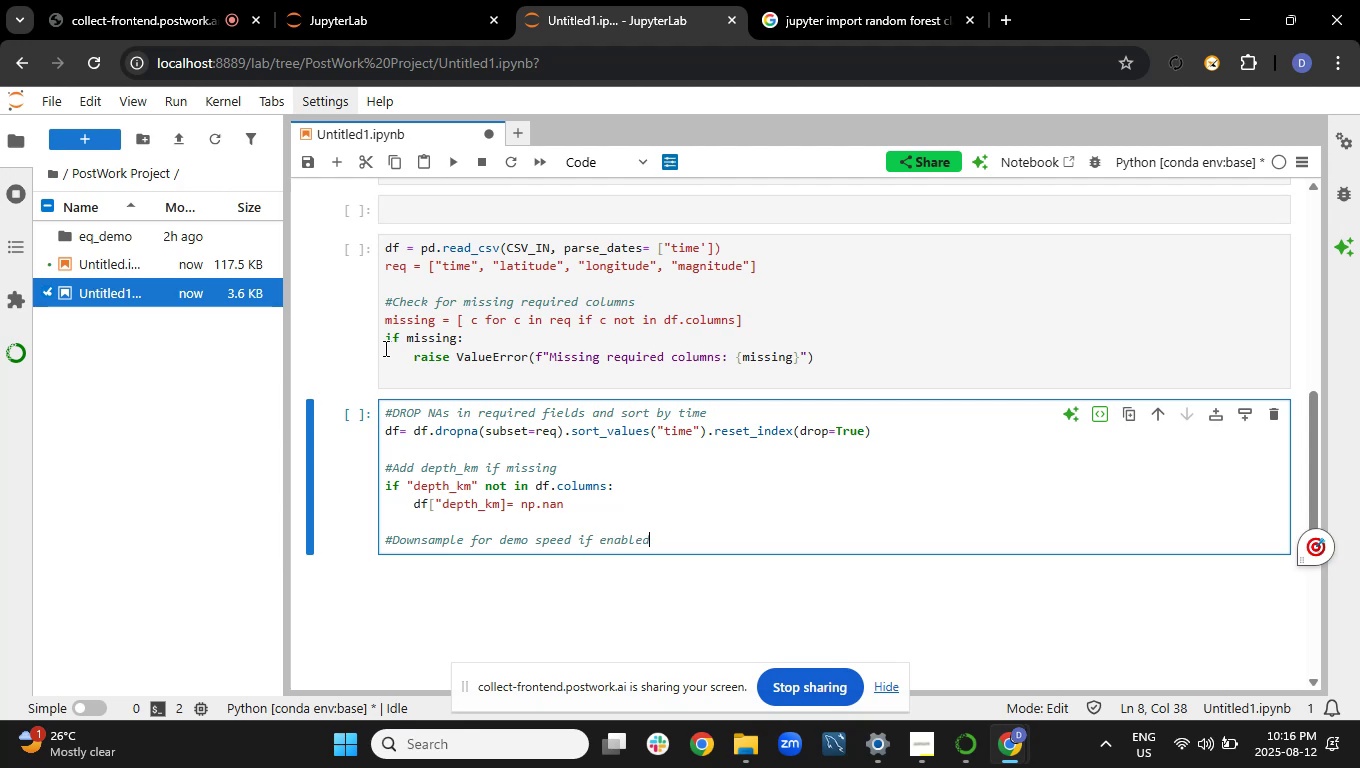 
key(Enter)
 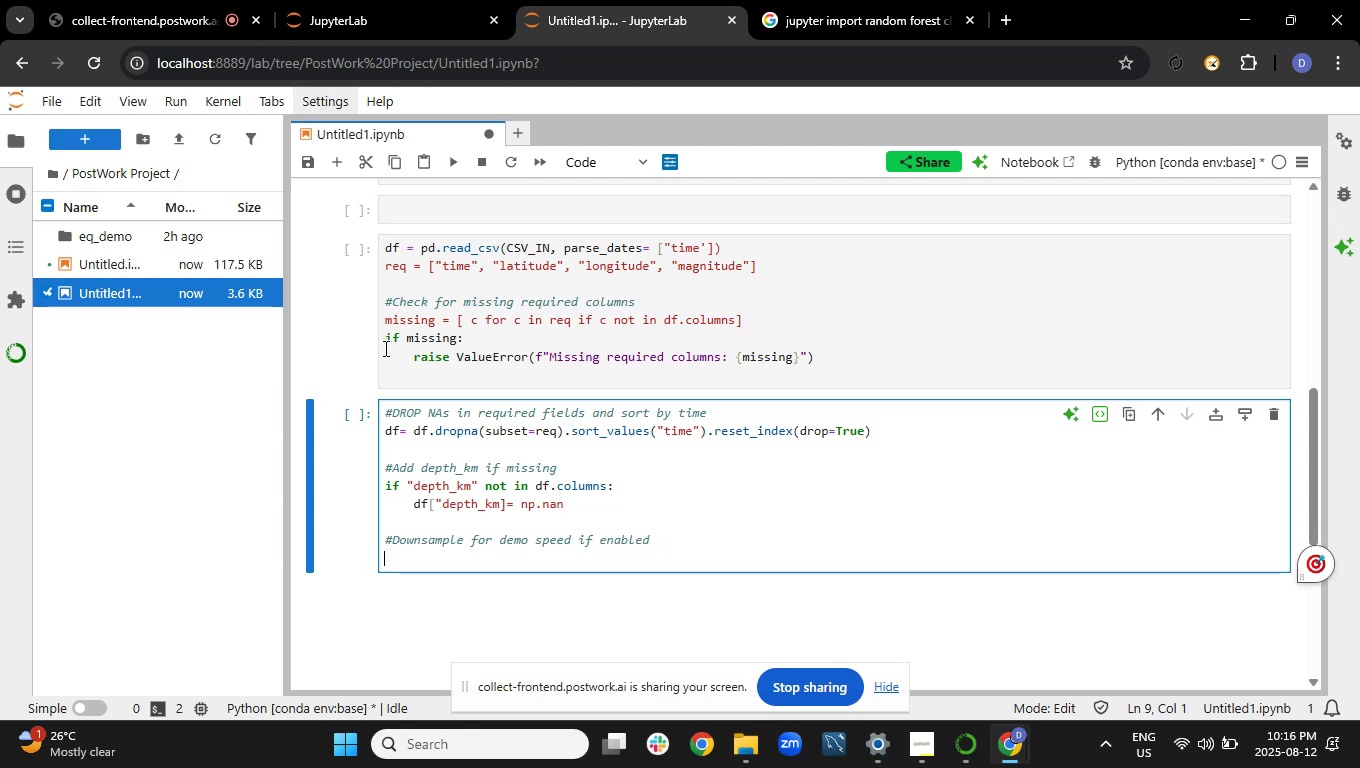 
type(if Fa)
key(Backspace)
type(AST)
 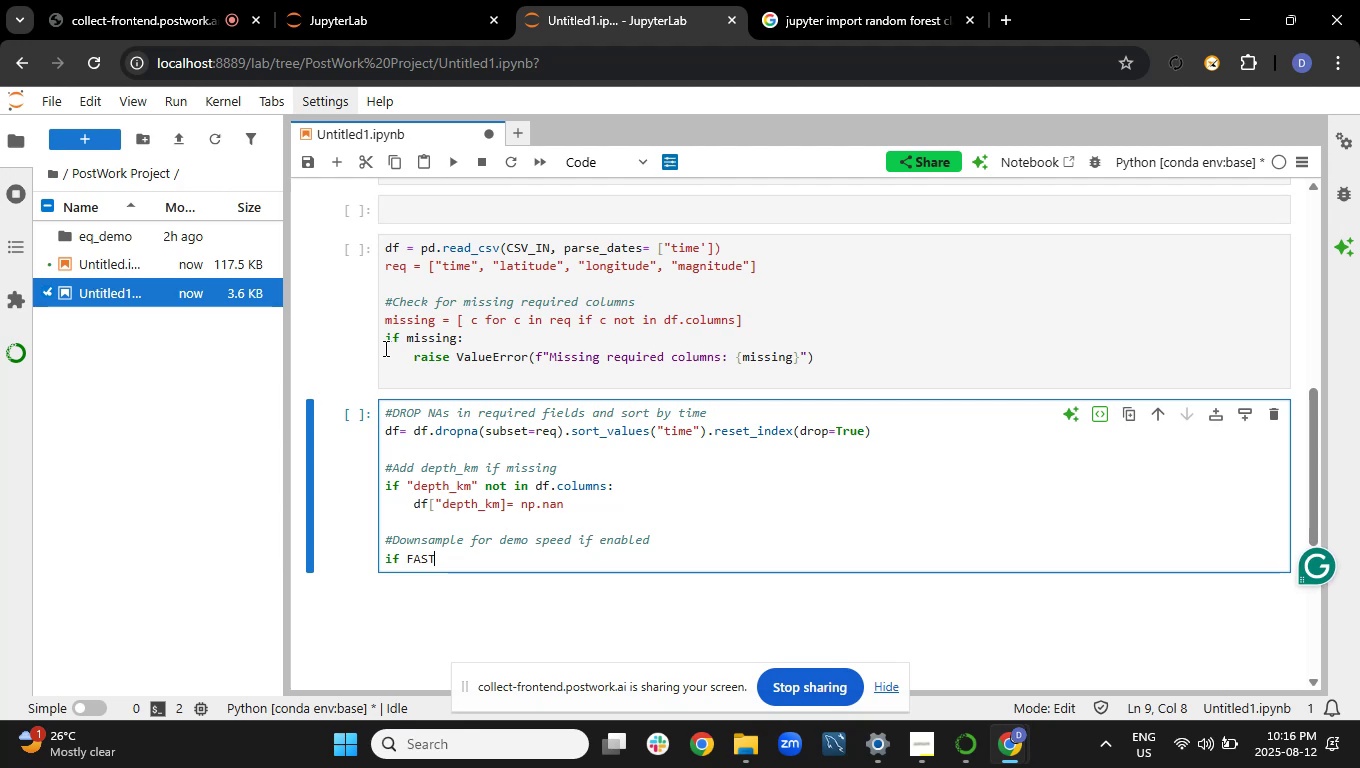 
scroll: coordinate [606, 392], scroll_direction: up, amount: 5.0
 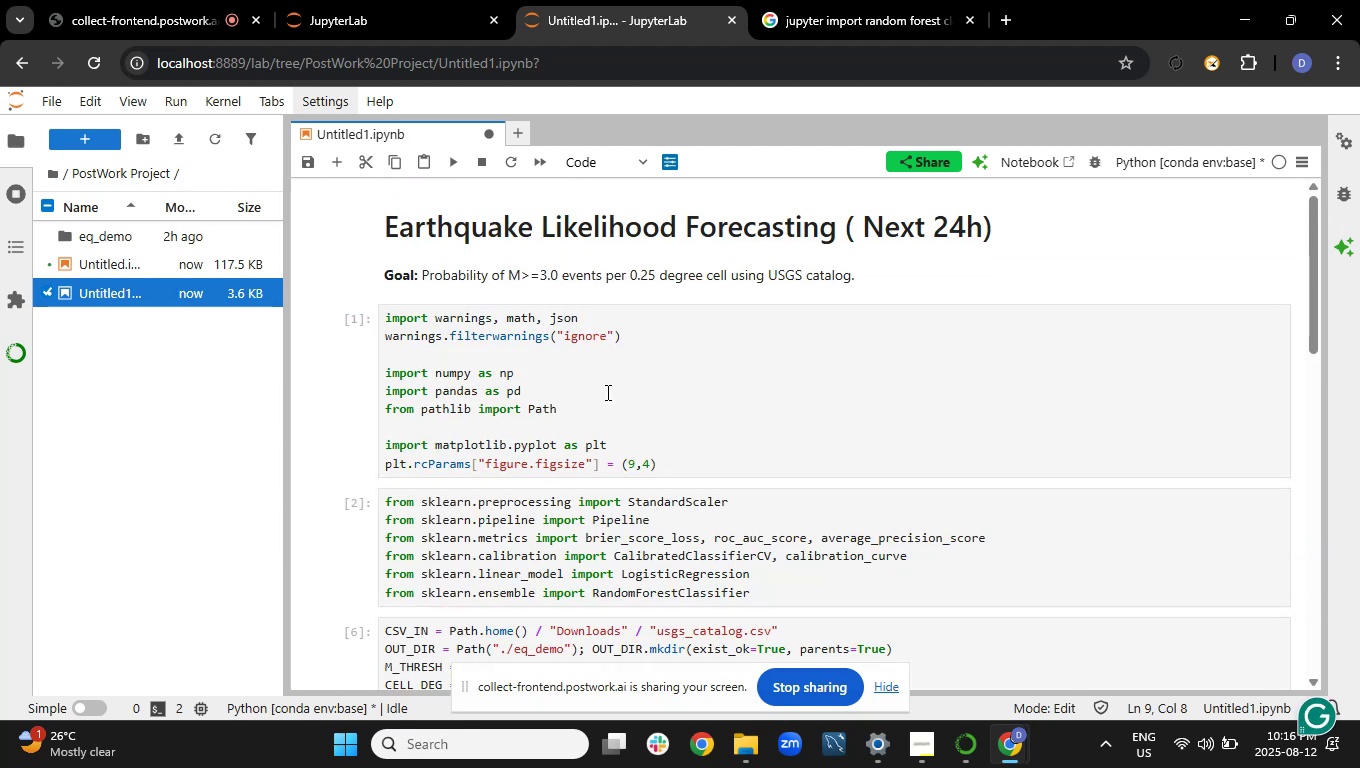 
scroll: coordinate [606, 392], scroll_direction: down, amount: 2.0
 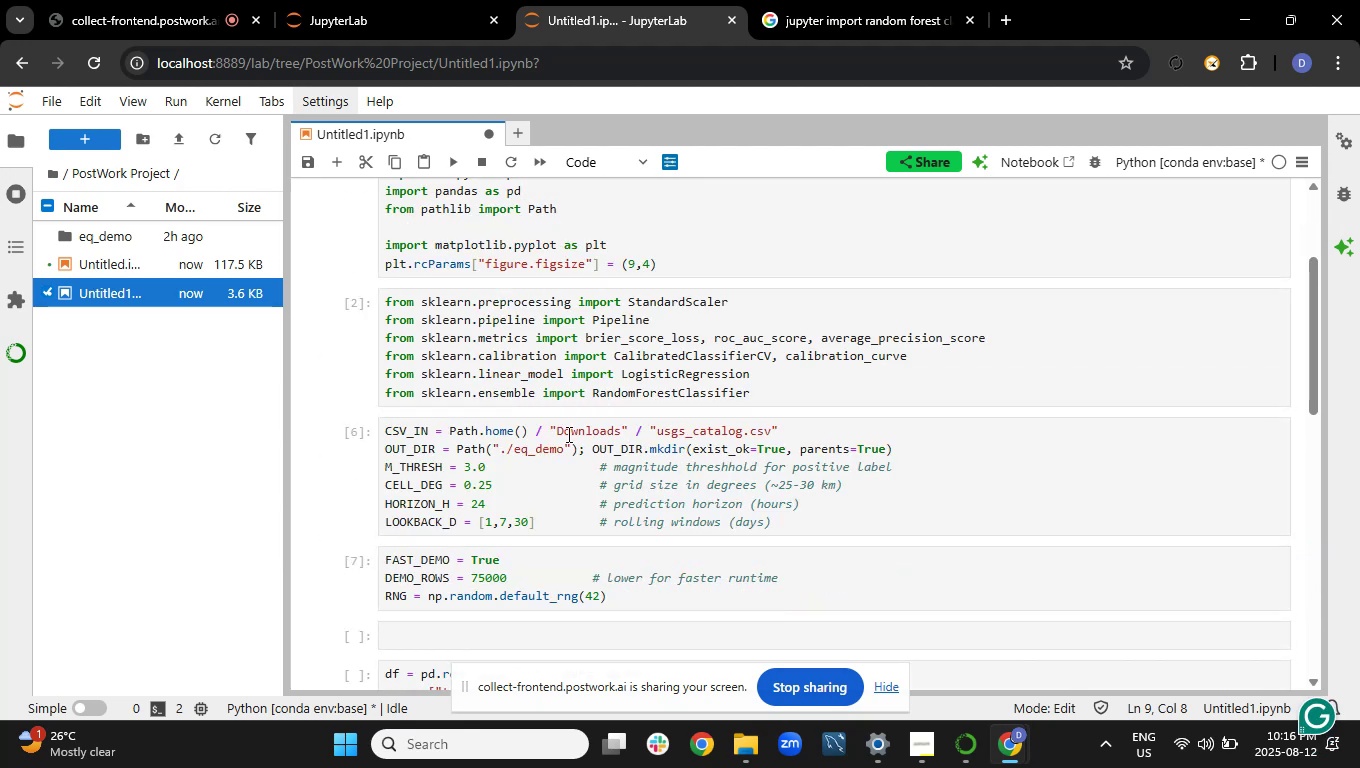 
left_click_drag(start_coordinate=[488, 560], to_coordinate=[483, 557])
 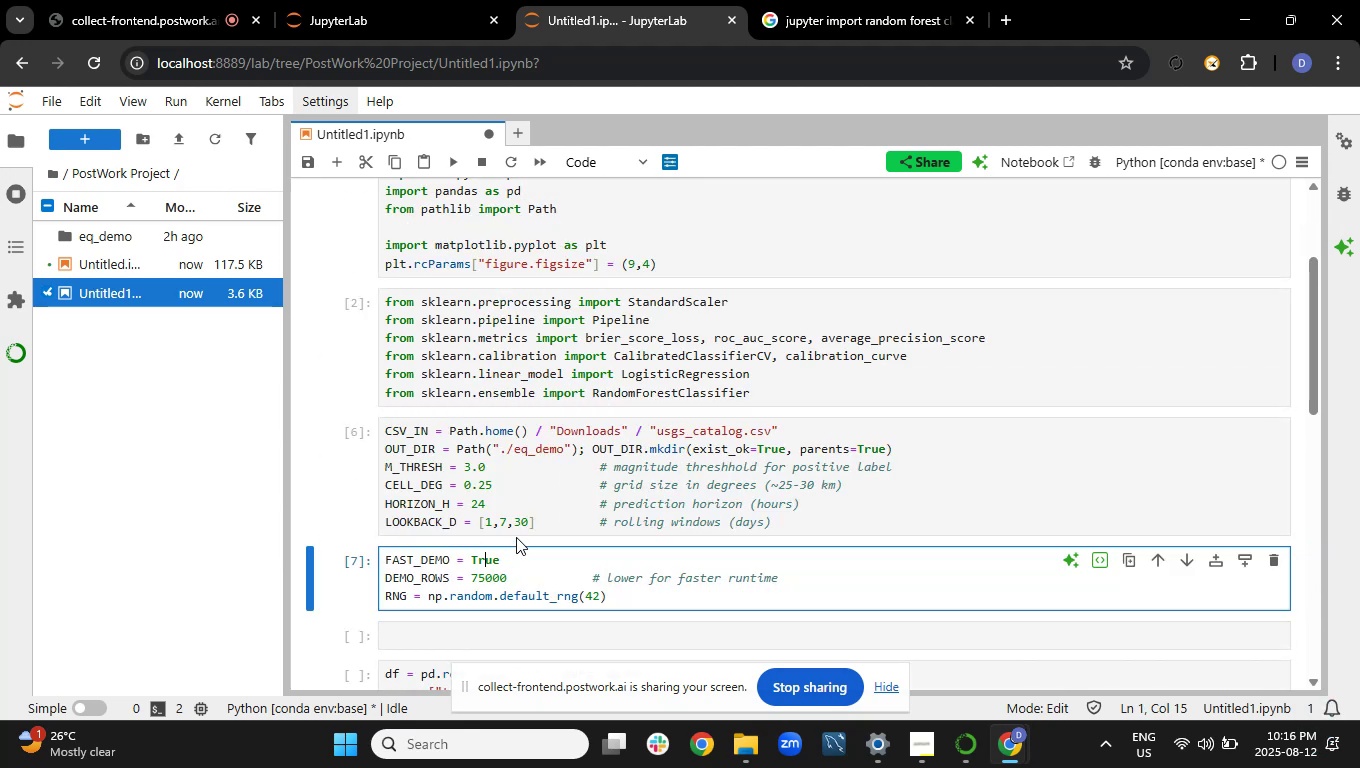 
scroll: coordinate [524, 526], scroll_direction: down, amount: 5.0
 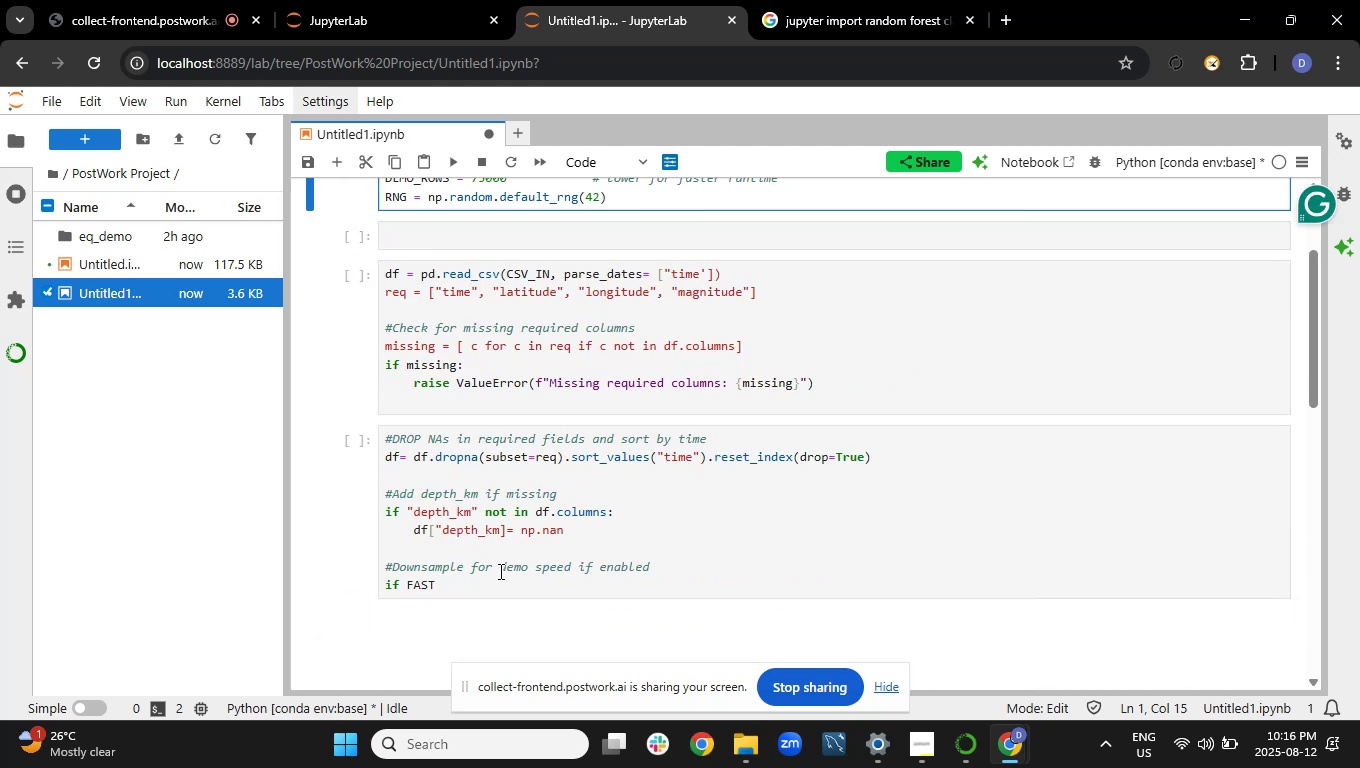 
left_click([497, 574])
 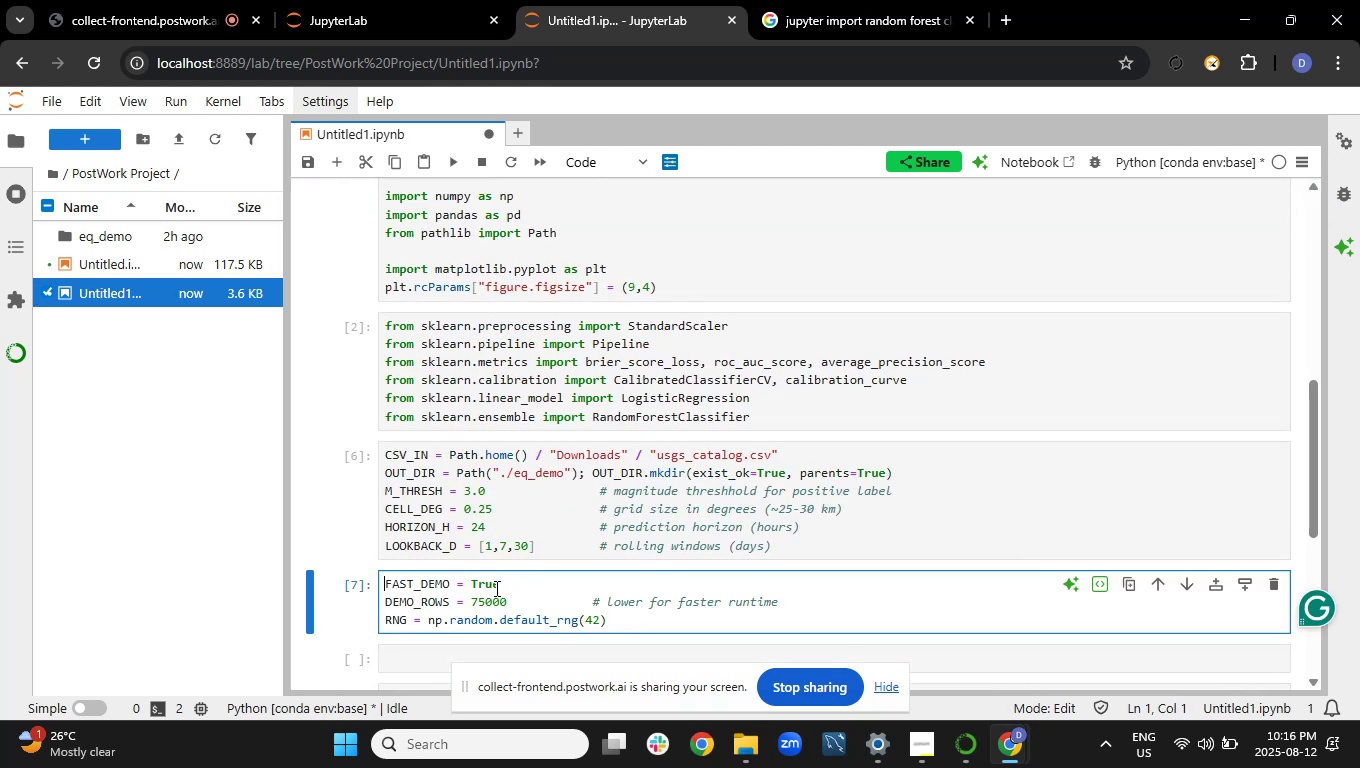 
left_click([495, 588])
 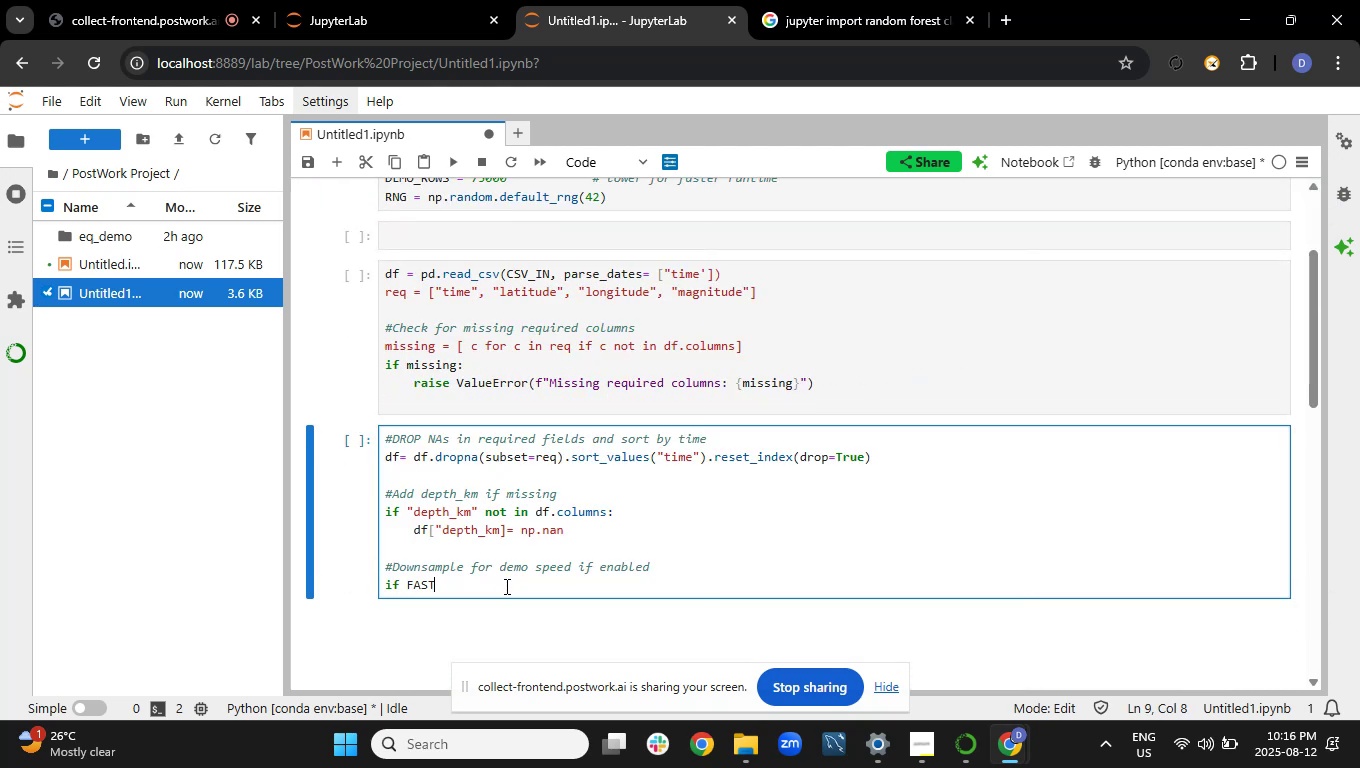 
scroll: coordinate [615, 373], scroll_direction: down, amount: 20.0
 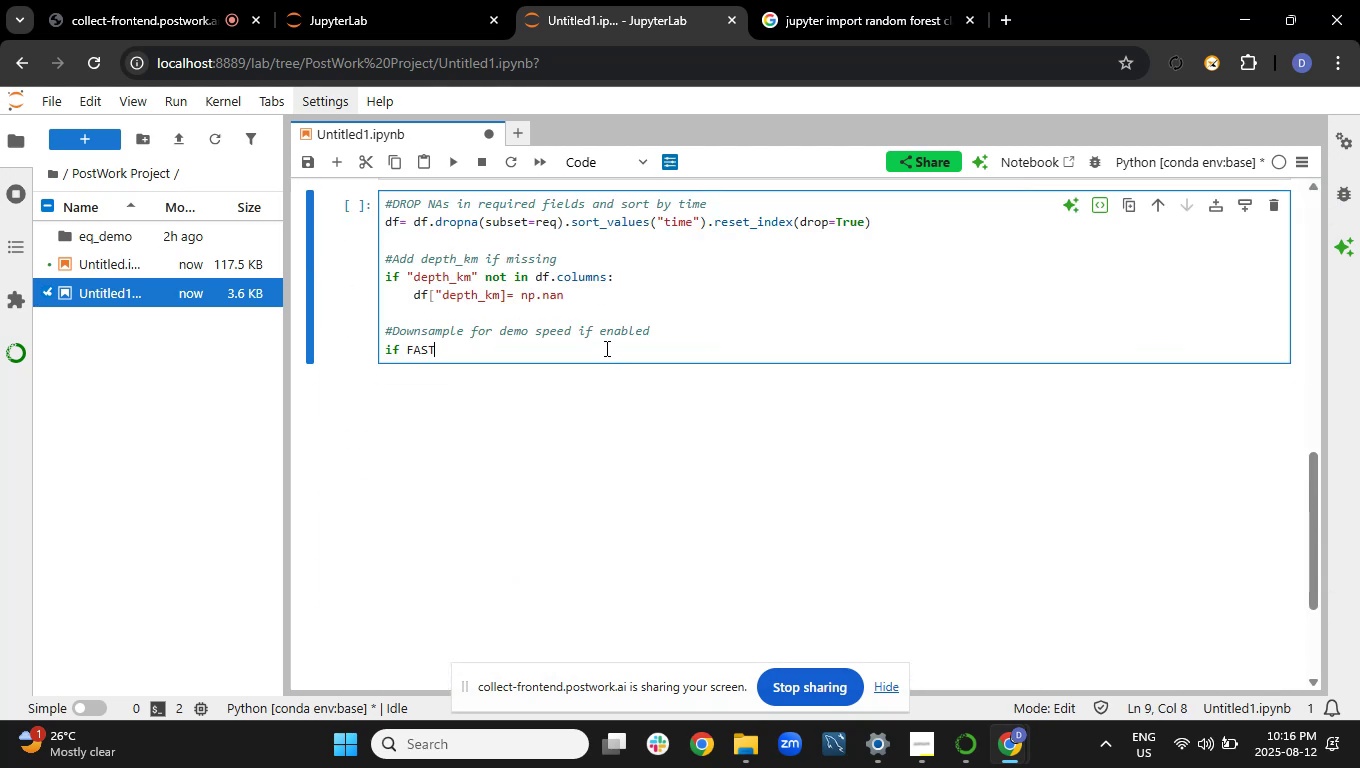 
type(_DEMO and len(df) > DEMO_ROWS:)
 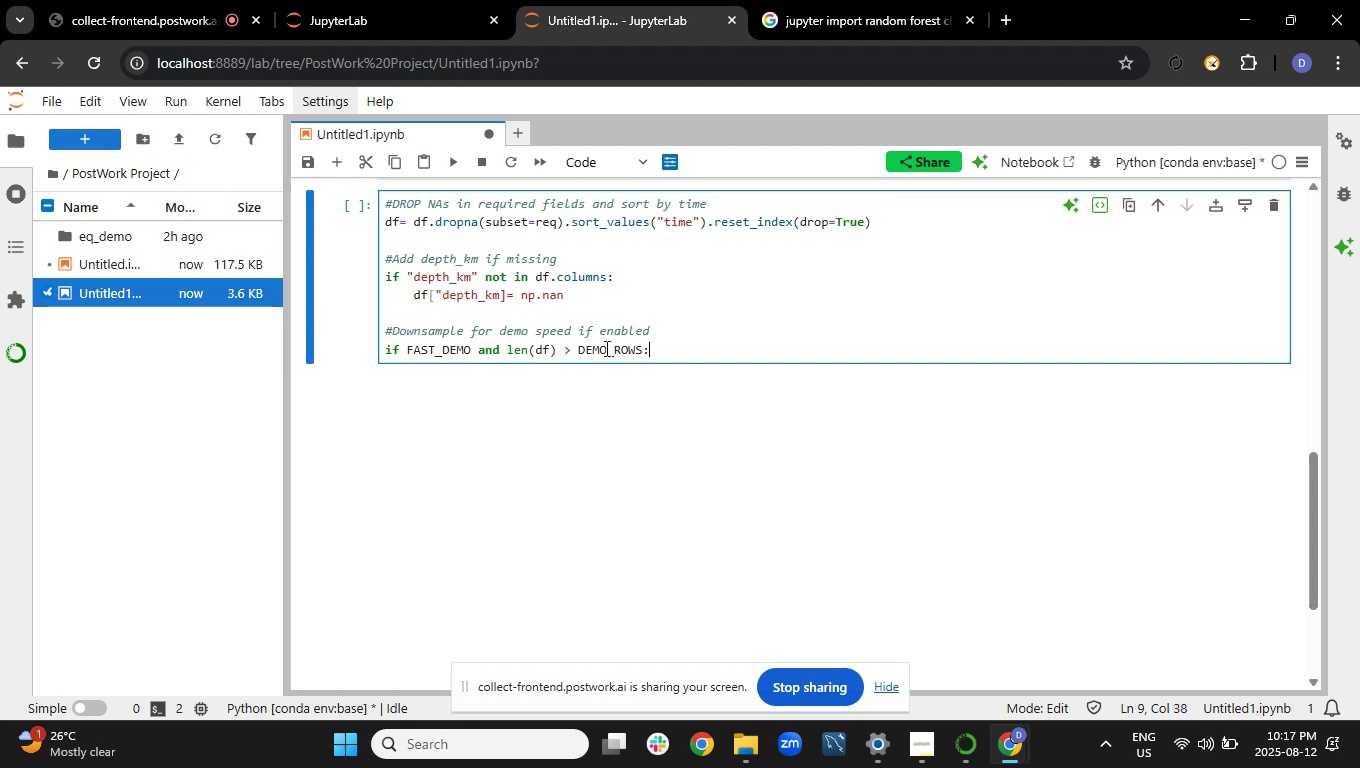 
key(Enter)
 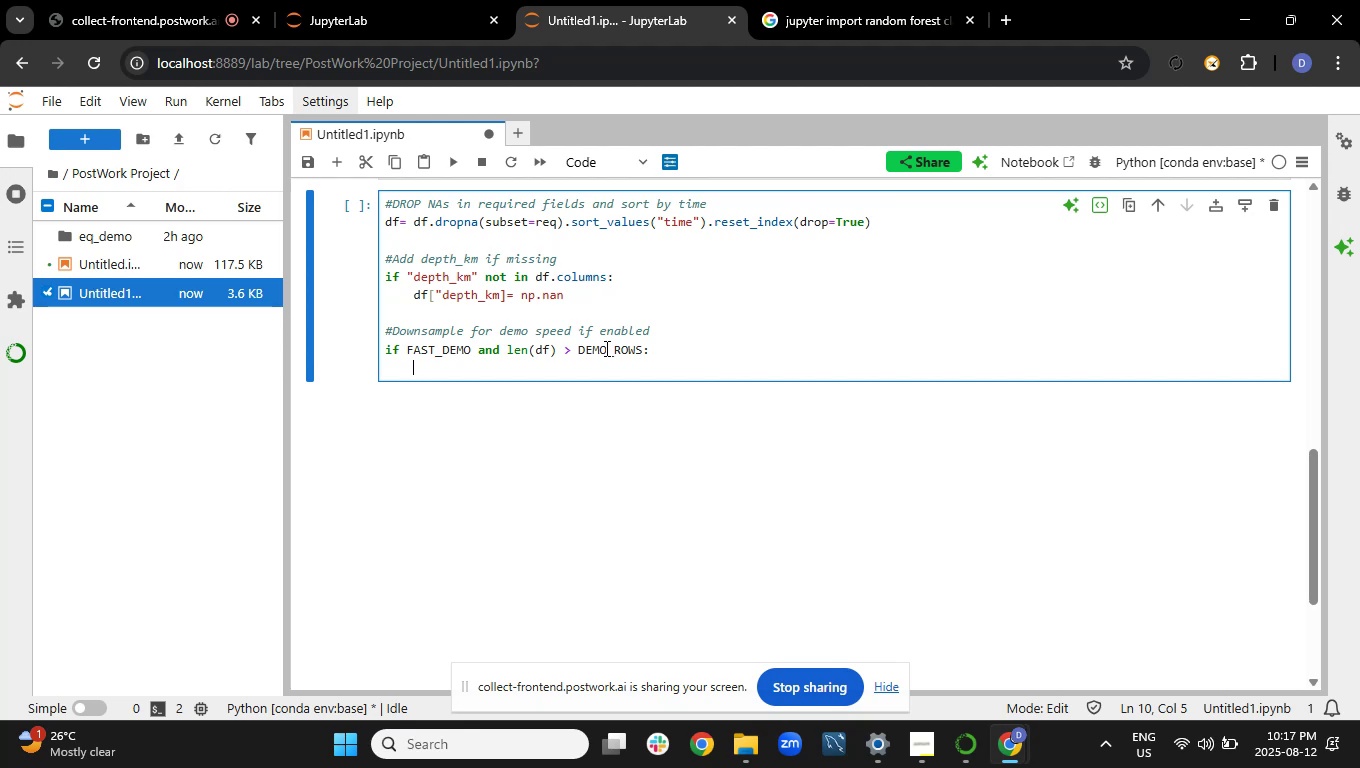 
type(D)
key(Backspace)
type(df = df.sample)
 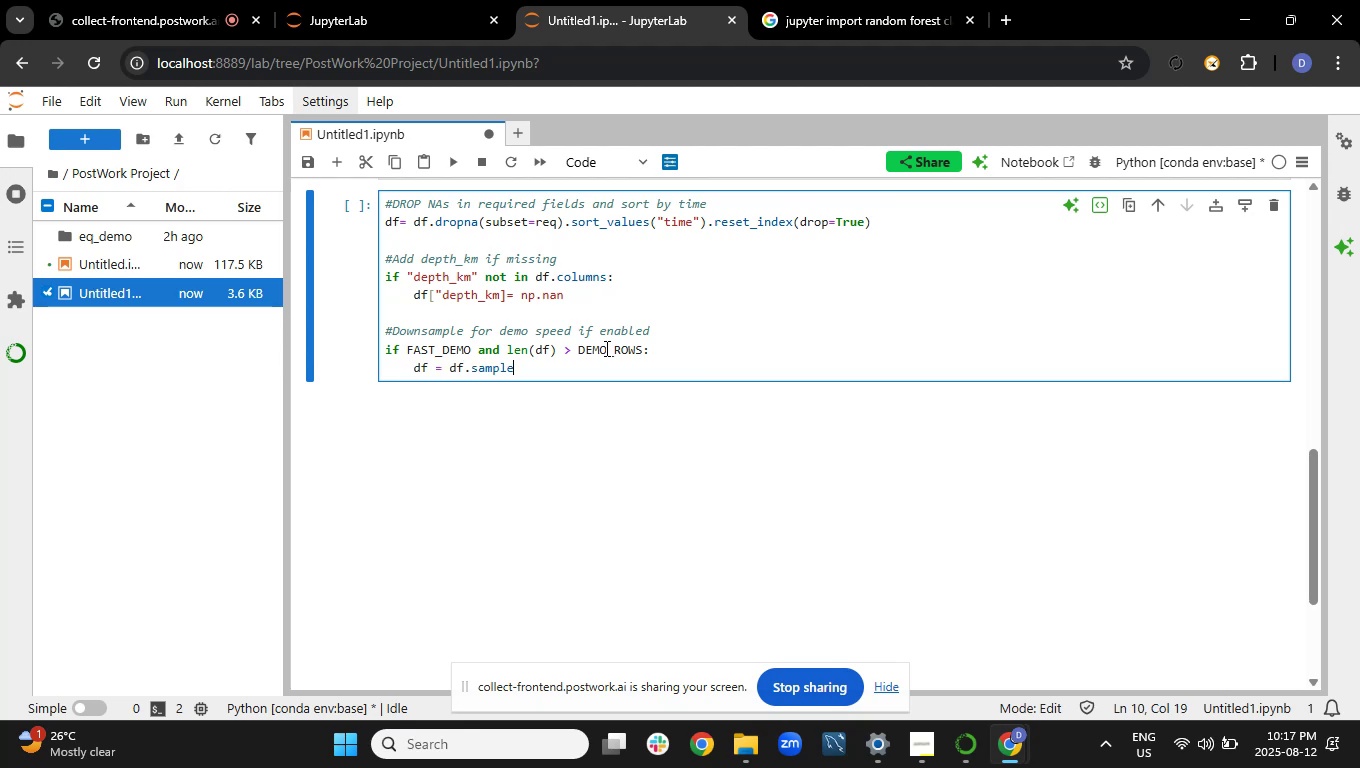 
hold_key(key=ShiftRight, duration=1.52)
 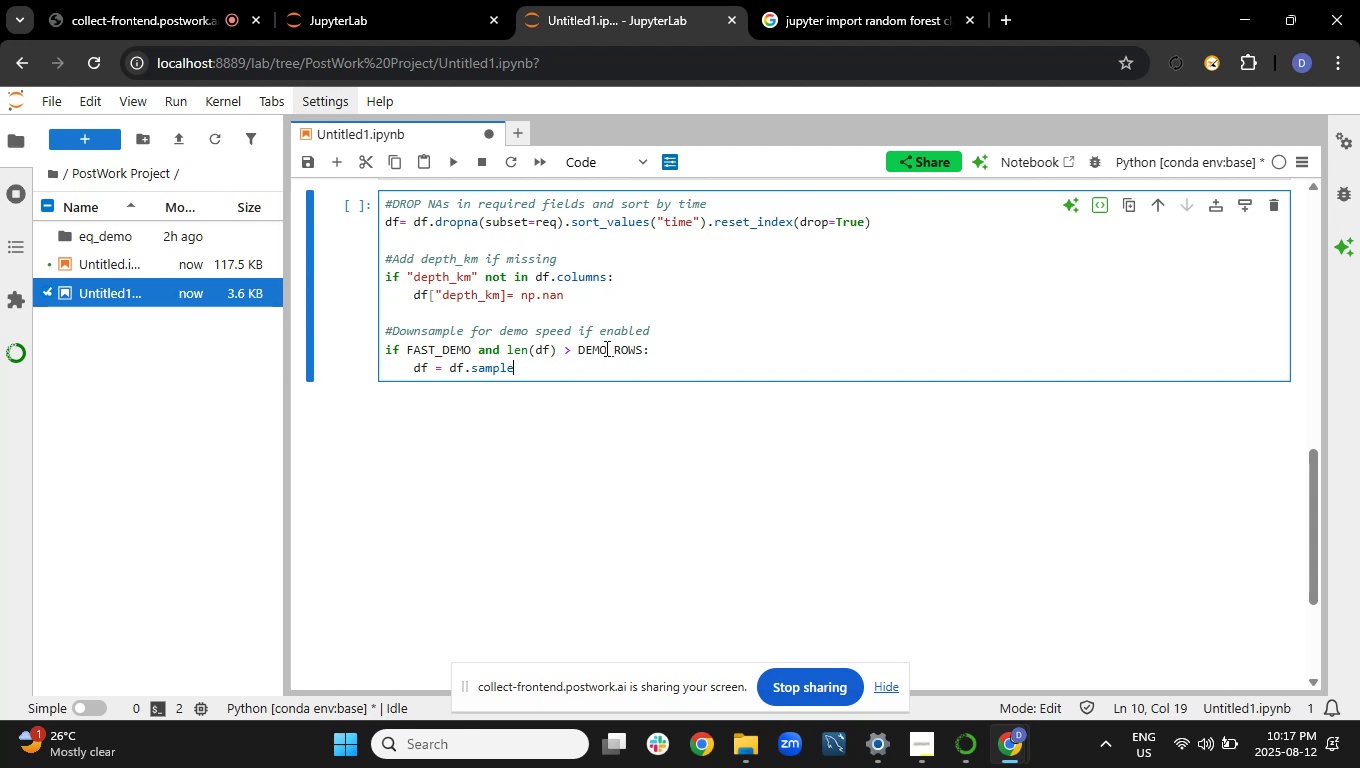 
type((DEMO_ROWS, random_sya)
key(Backspace)
key(Backspace)
type(tate=42).srt)
key(Backspace)
key(Backspace)
type(ort_values("time").reset_index(drop=True))
 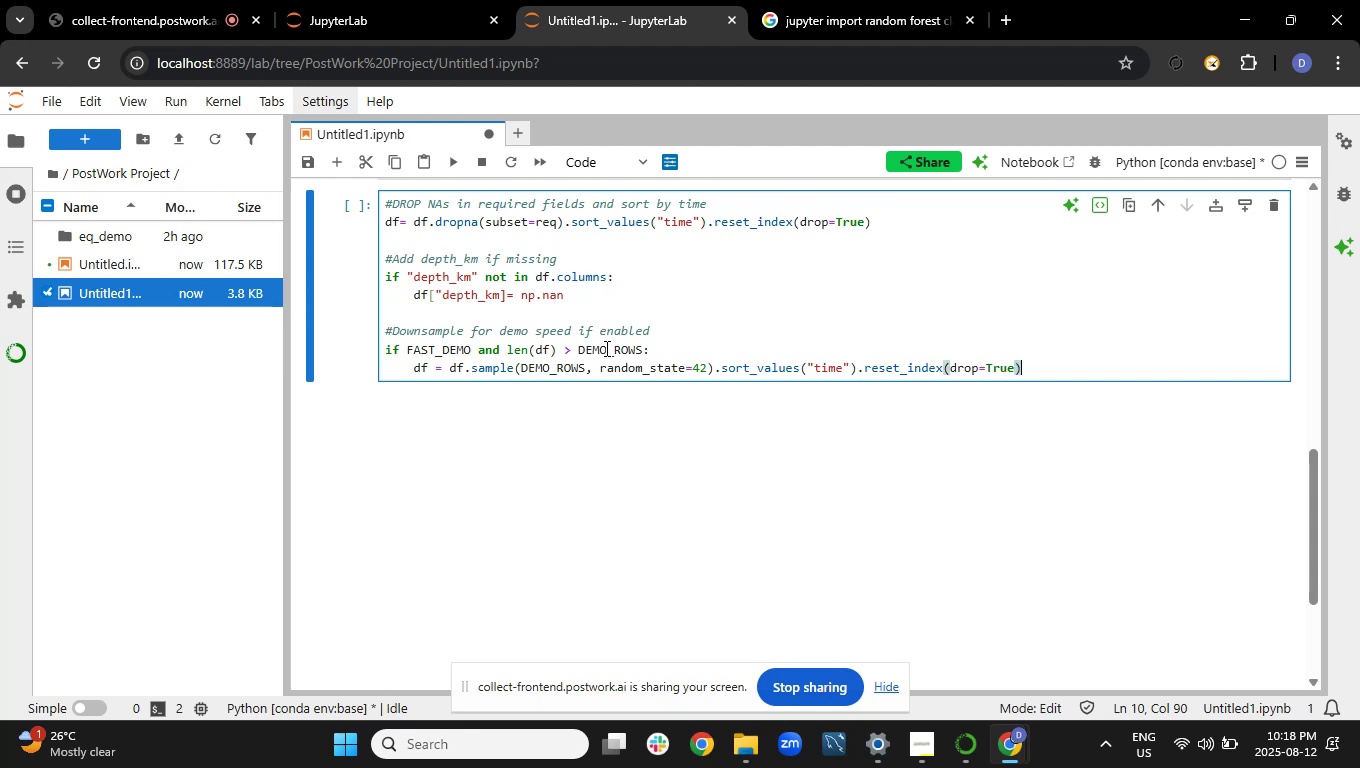 
key(Enter)
 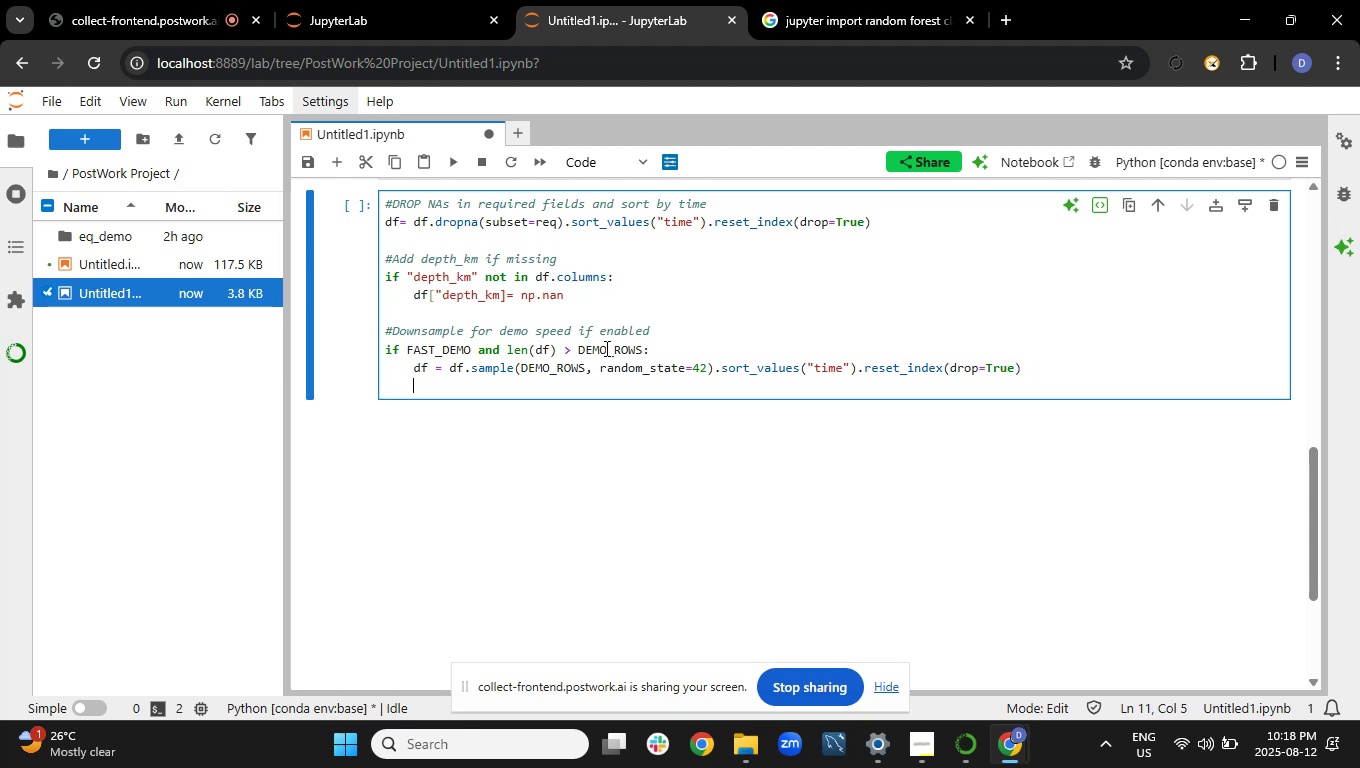 
key(Backspace)
type(print ("Post )
key(Backspace)
type(-CLE)
key(Backspace)
key(Backspace)
key(Backspace)
type(clean rows:" ken)
key(Backspace)
key(Backspace)
key(Backspace)
 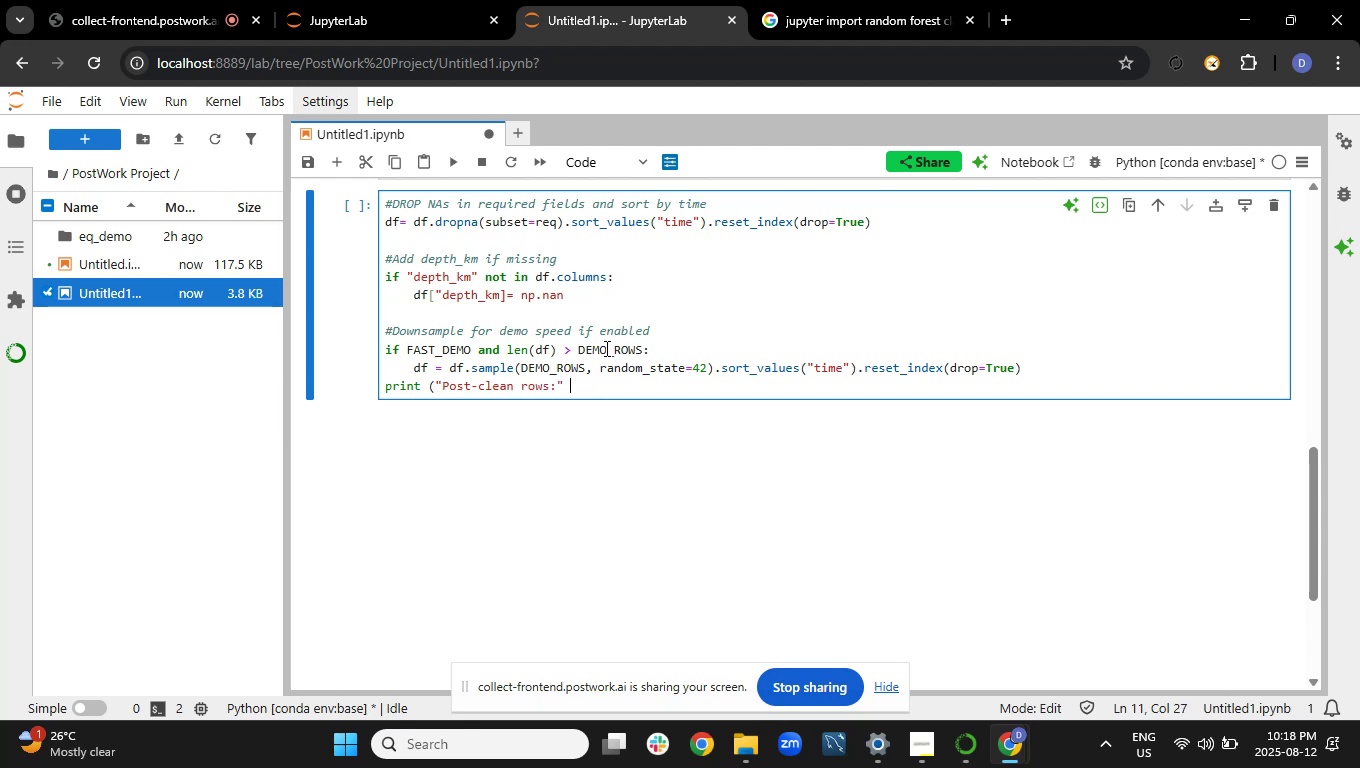 
key(Backspace)
type(, len(df)))
 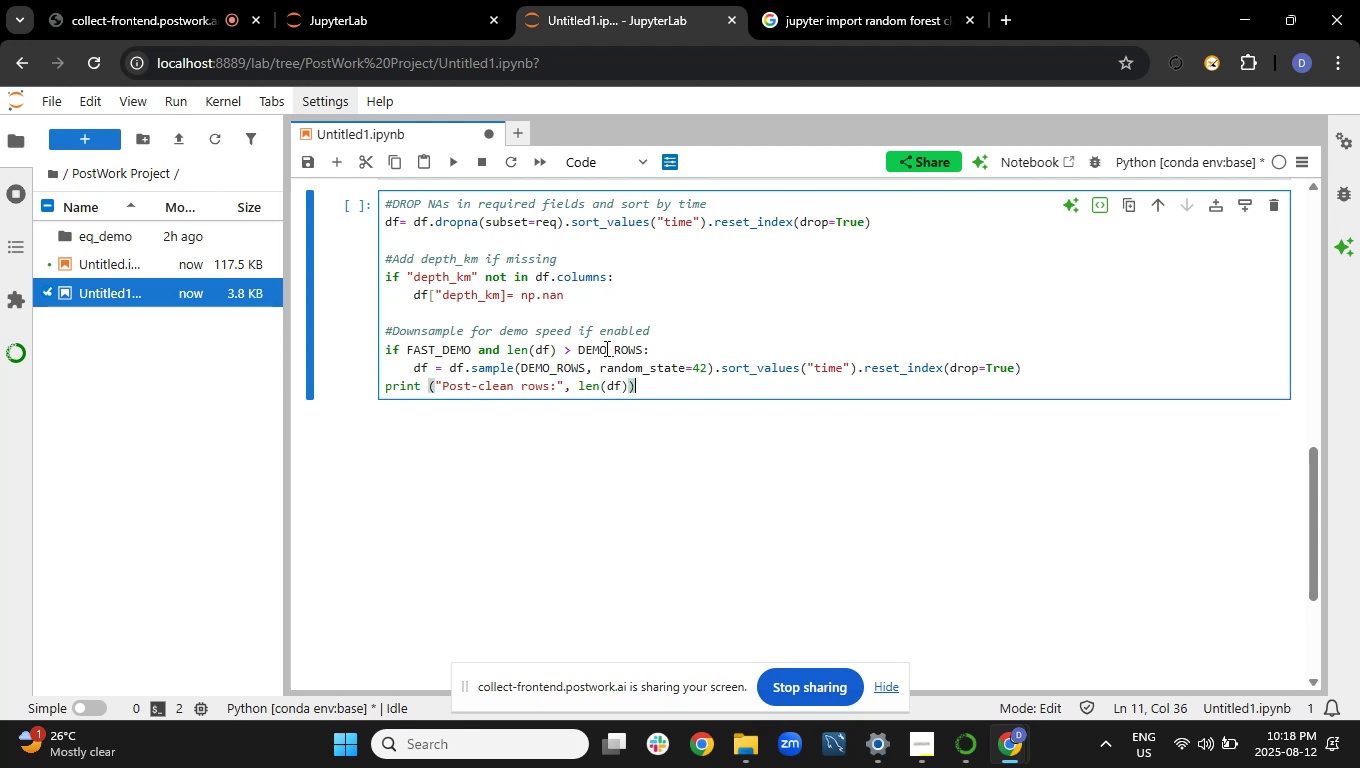 
 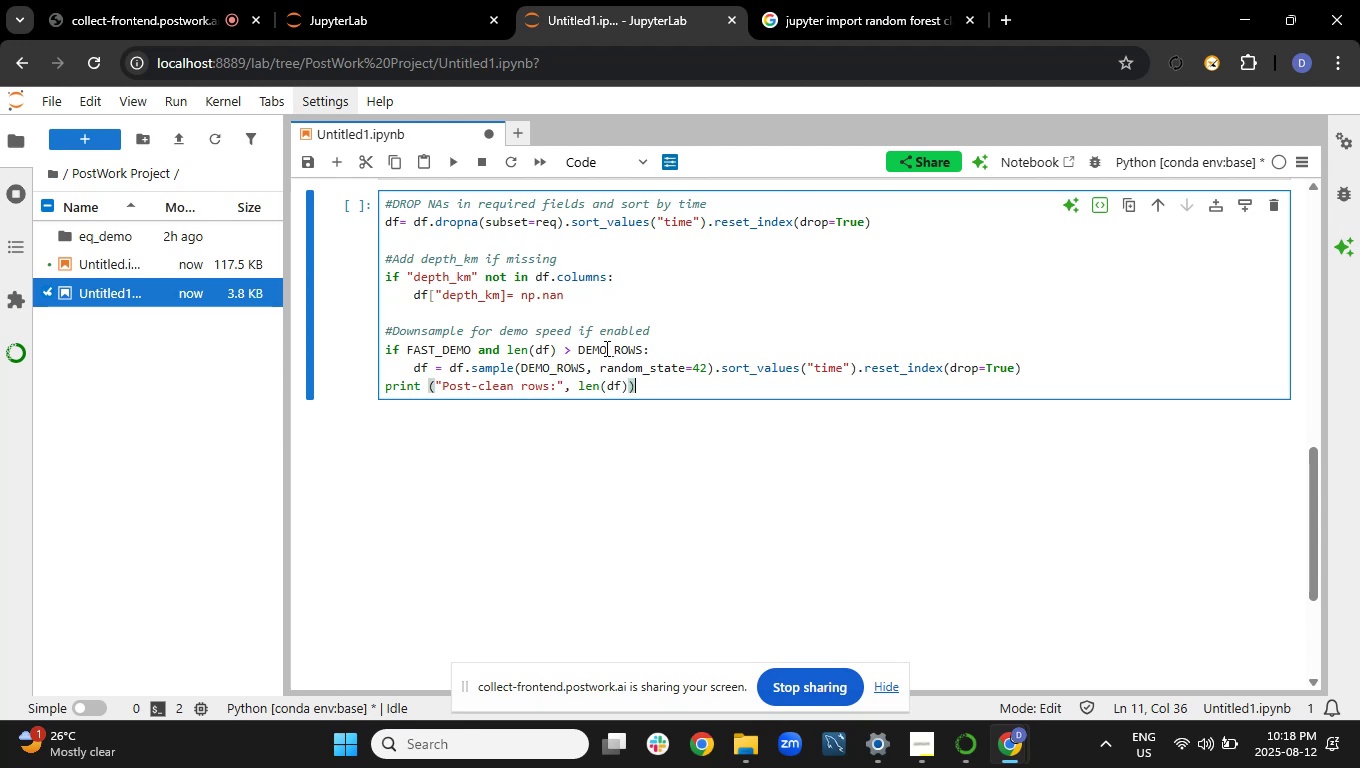 
key(Enter)
 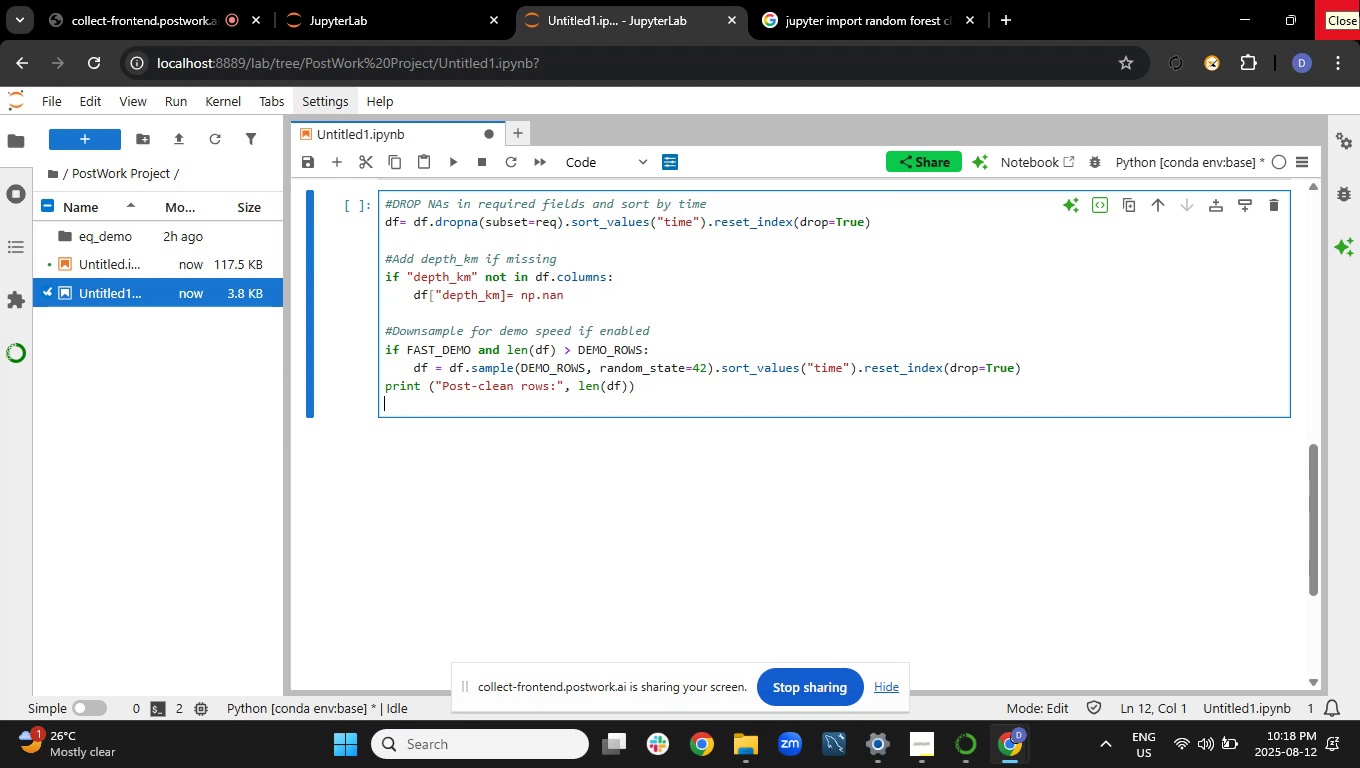 
wait(5.69)
 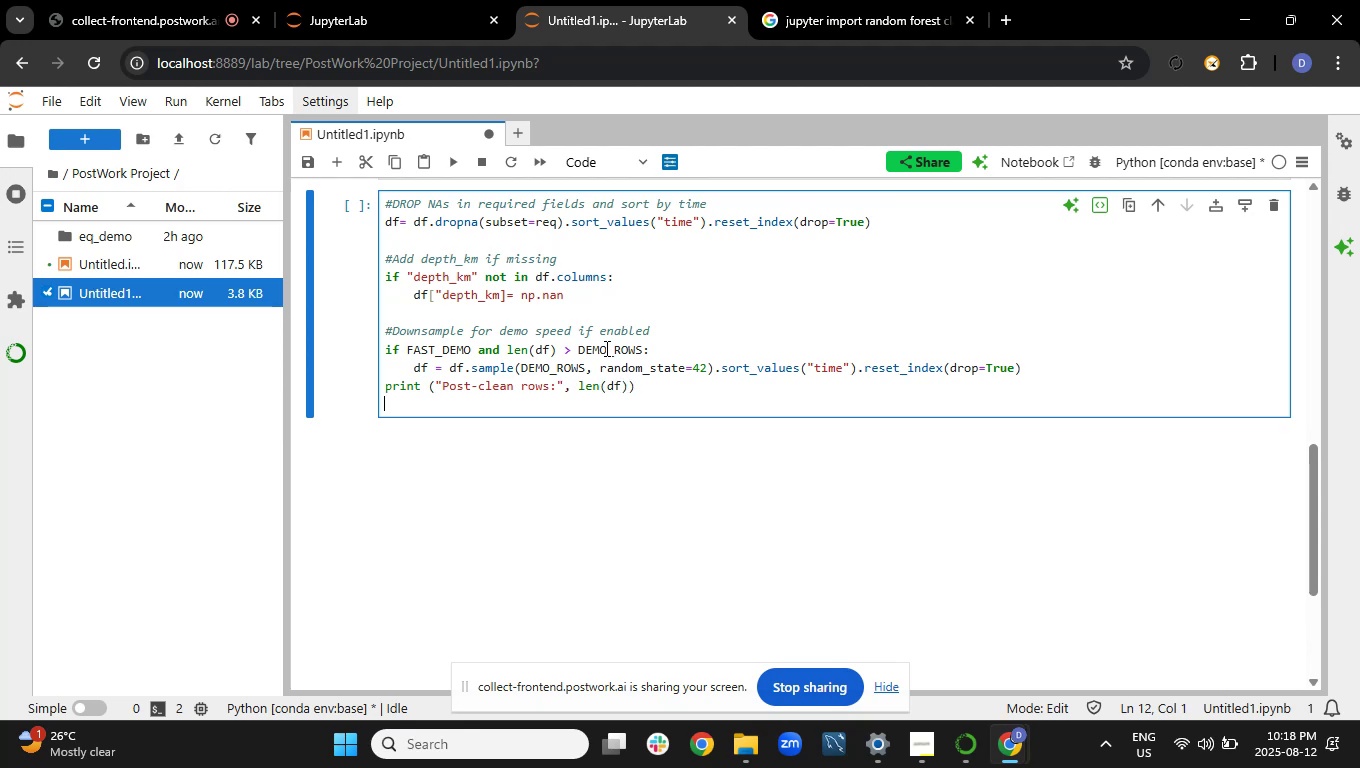 
type(print("Time spann)
key(Backspace)
type(:" )
key(Backspace)
type(, df["time')
key(Backspace)
type("])
 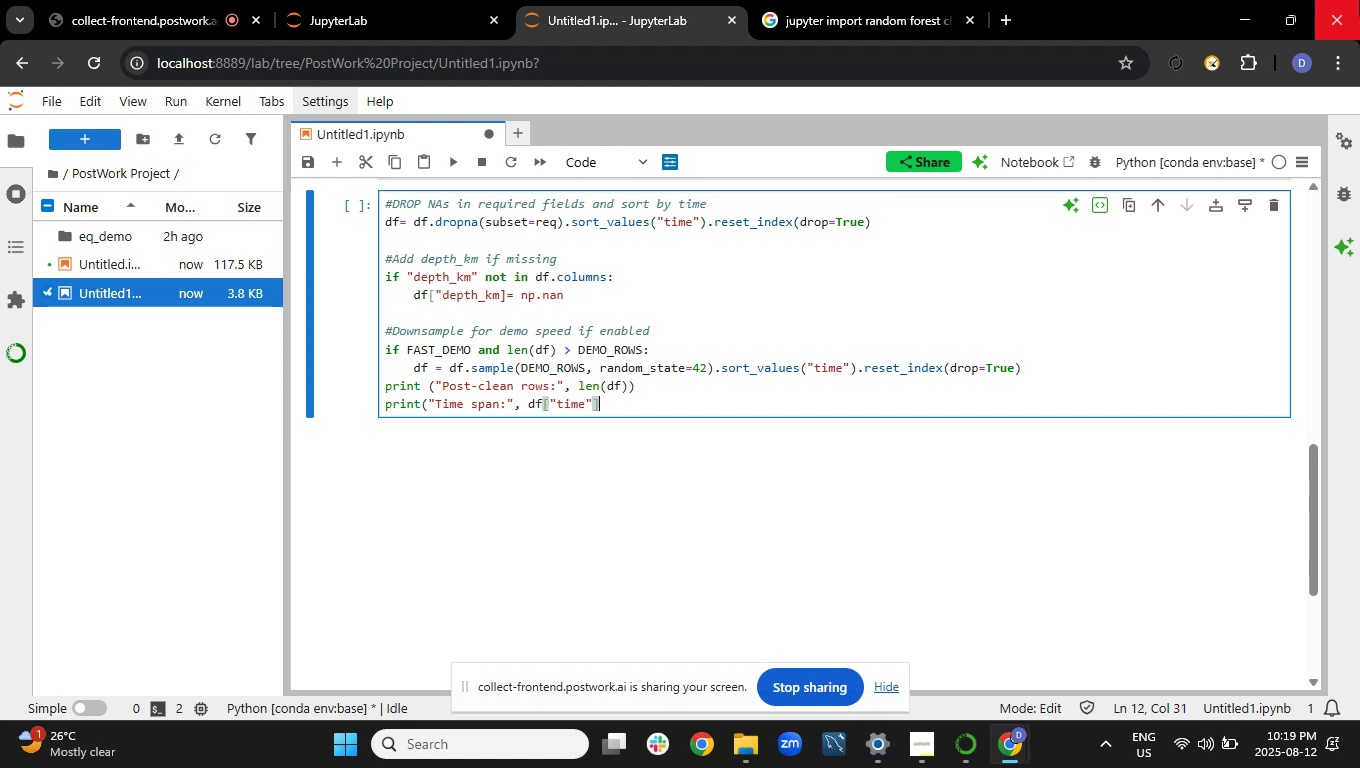 
wait(5.96)
 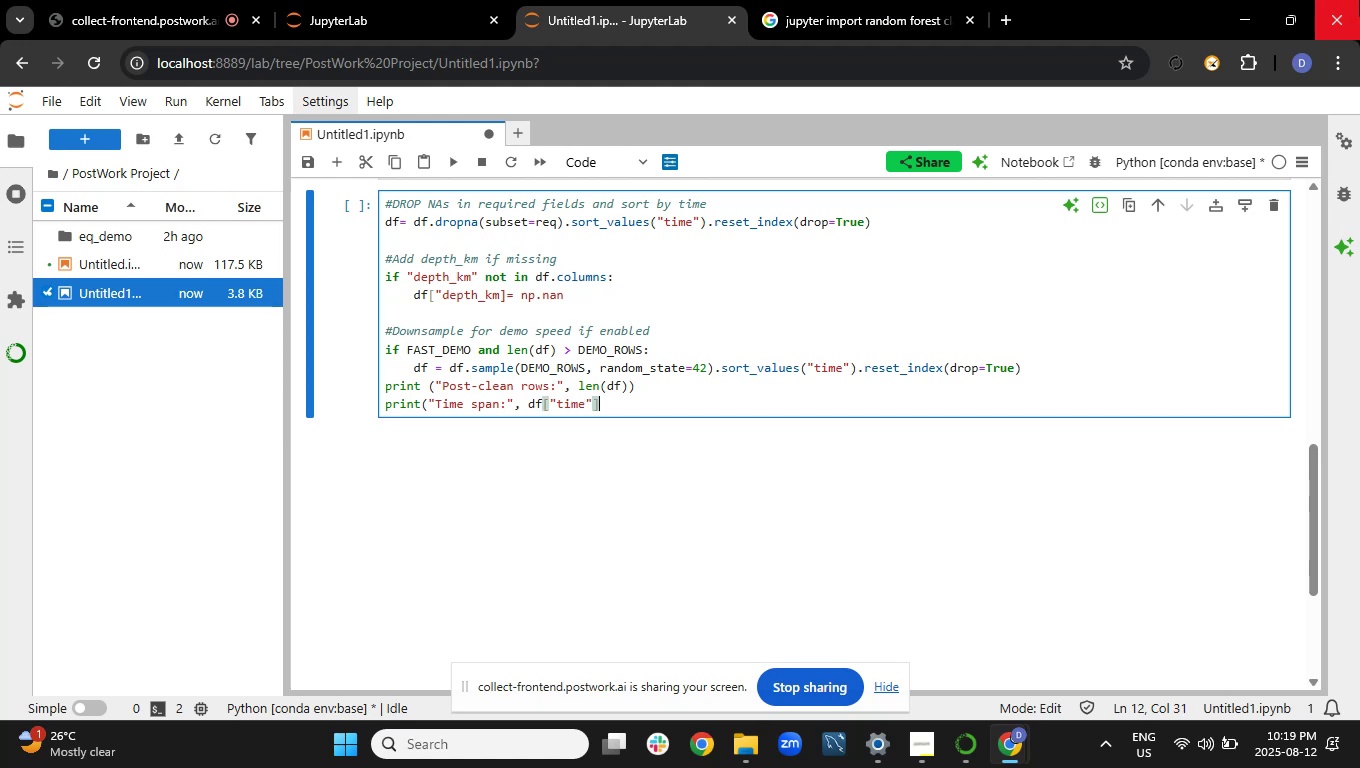 
type(.min(), )
 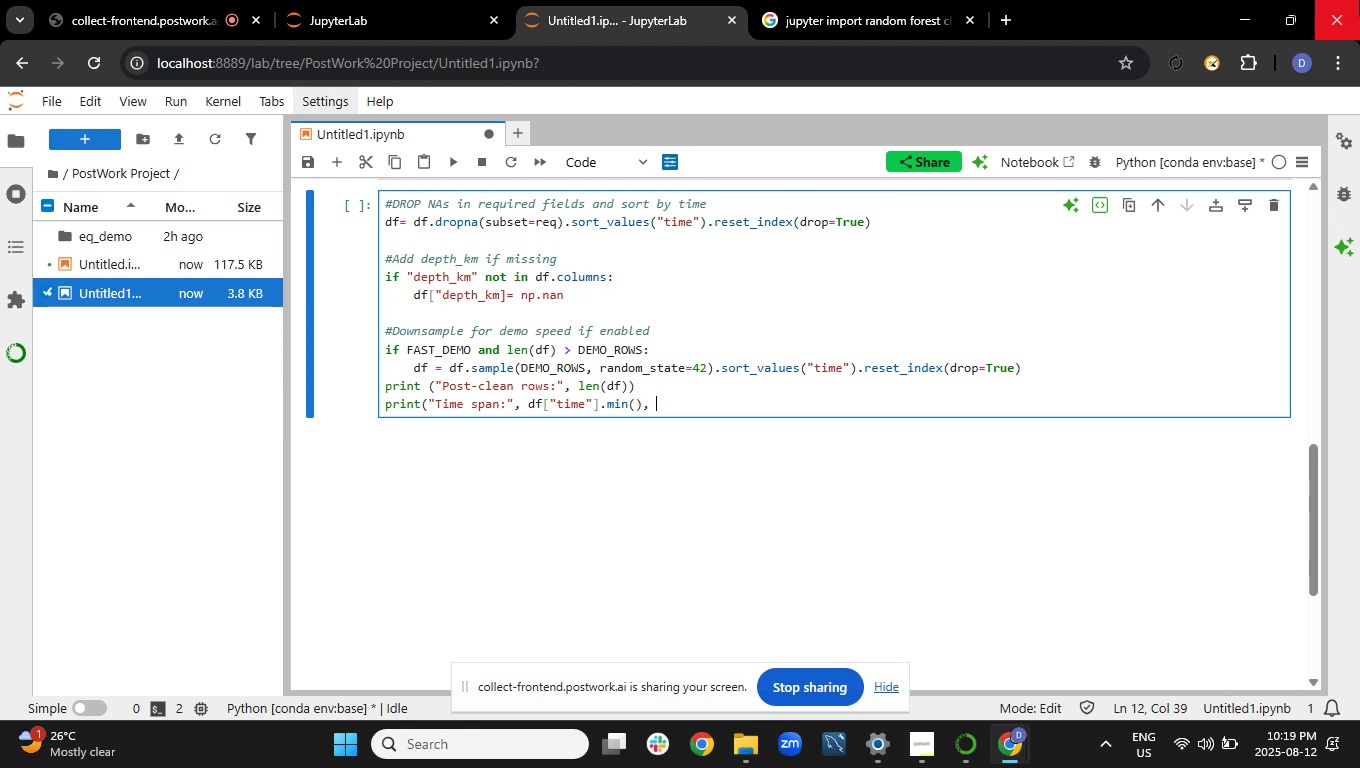 
wait(11.88)
 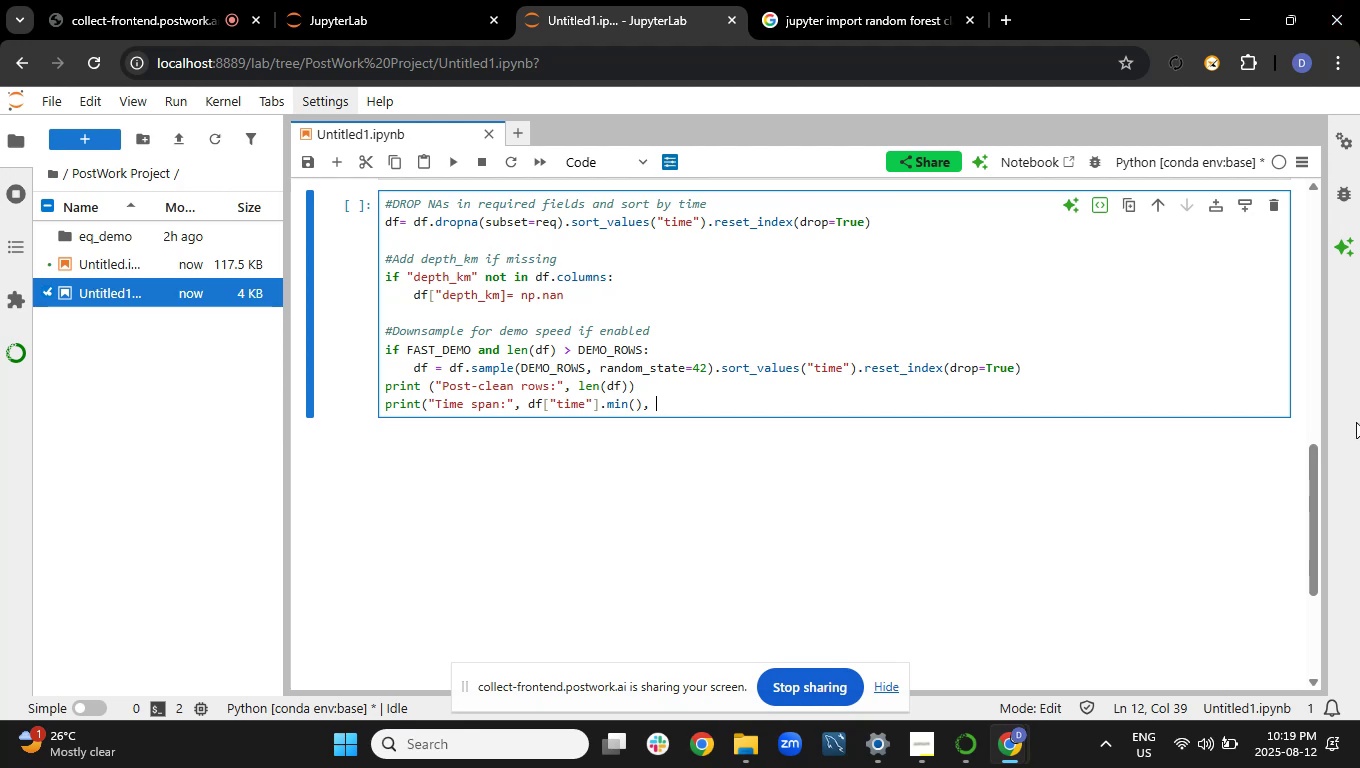 
left_click([995, 11])
 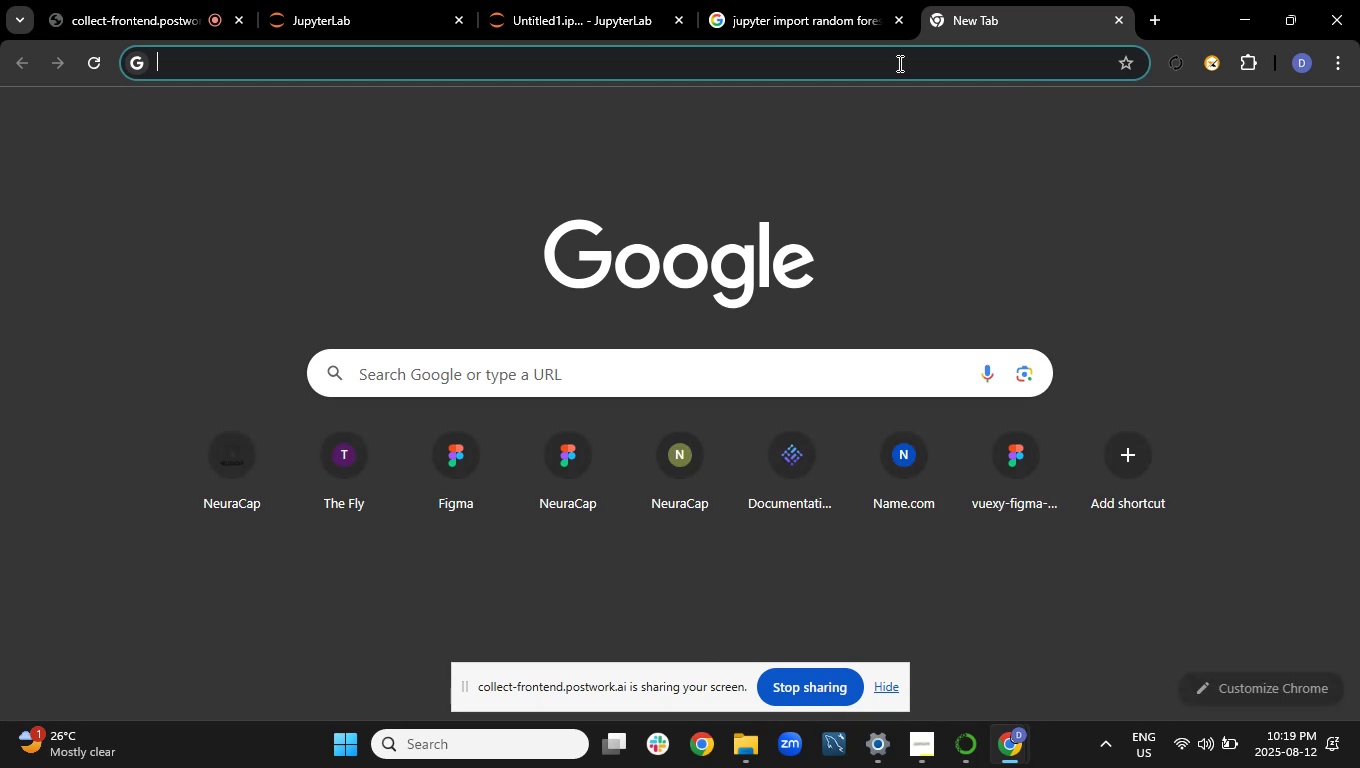 
left_click([898, 63])
 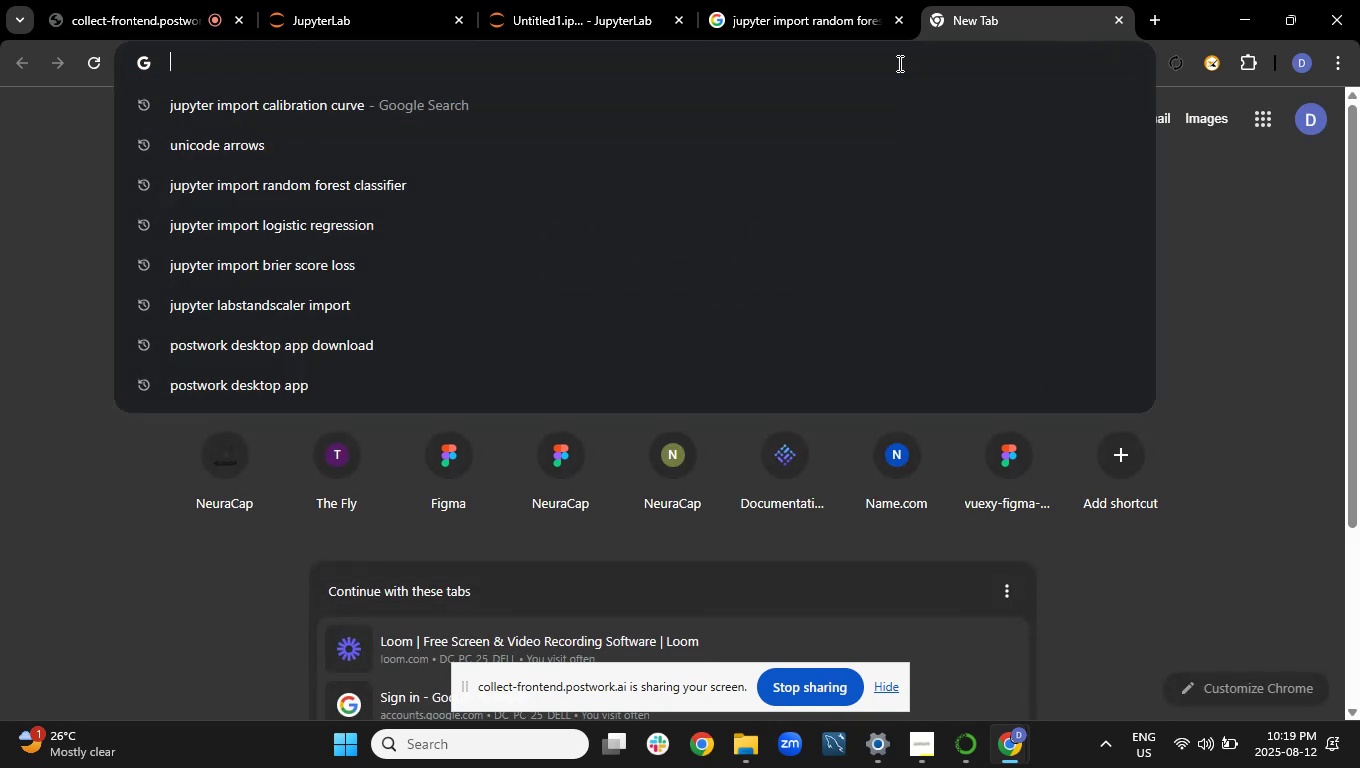 
type(unicode arr)
 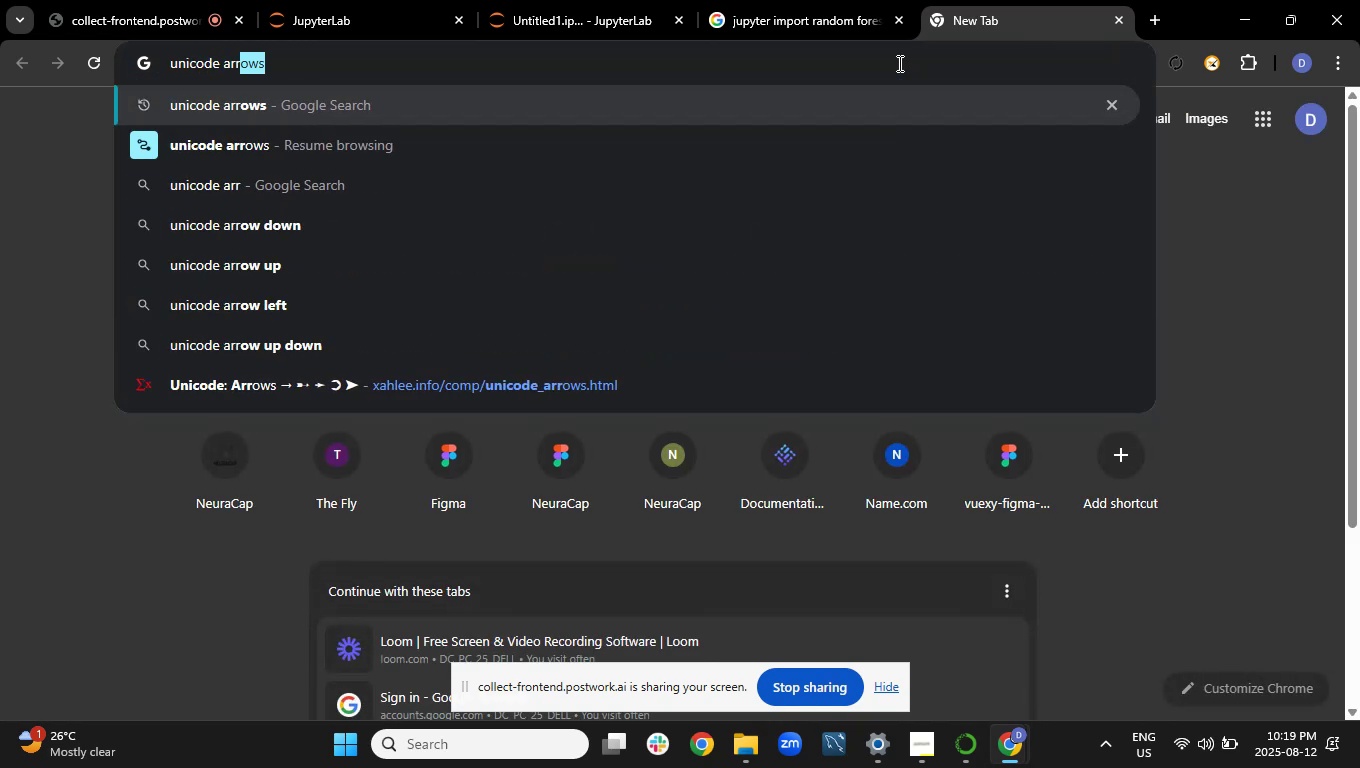 
wait(7.41)
 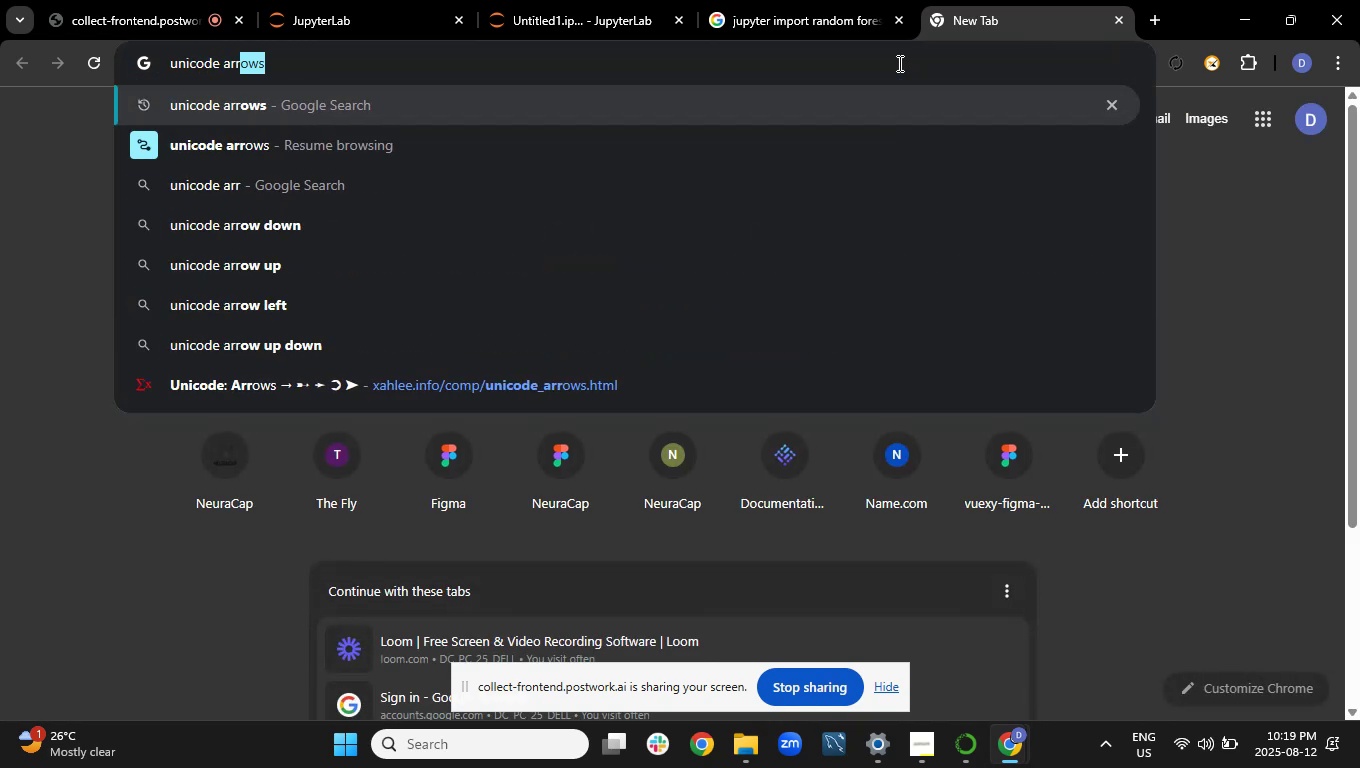 
hold_key(key=Backspace, duration=0.47)
 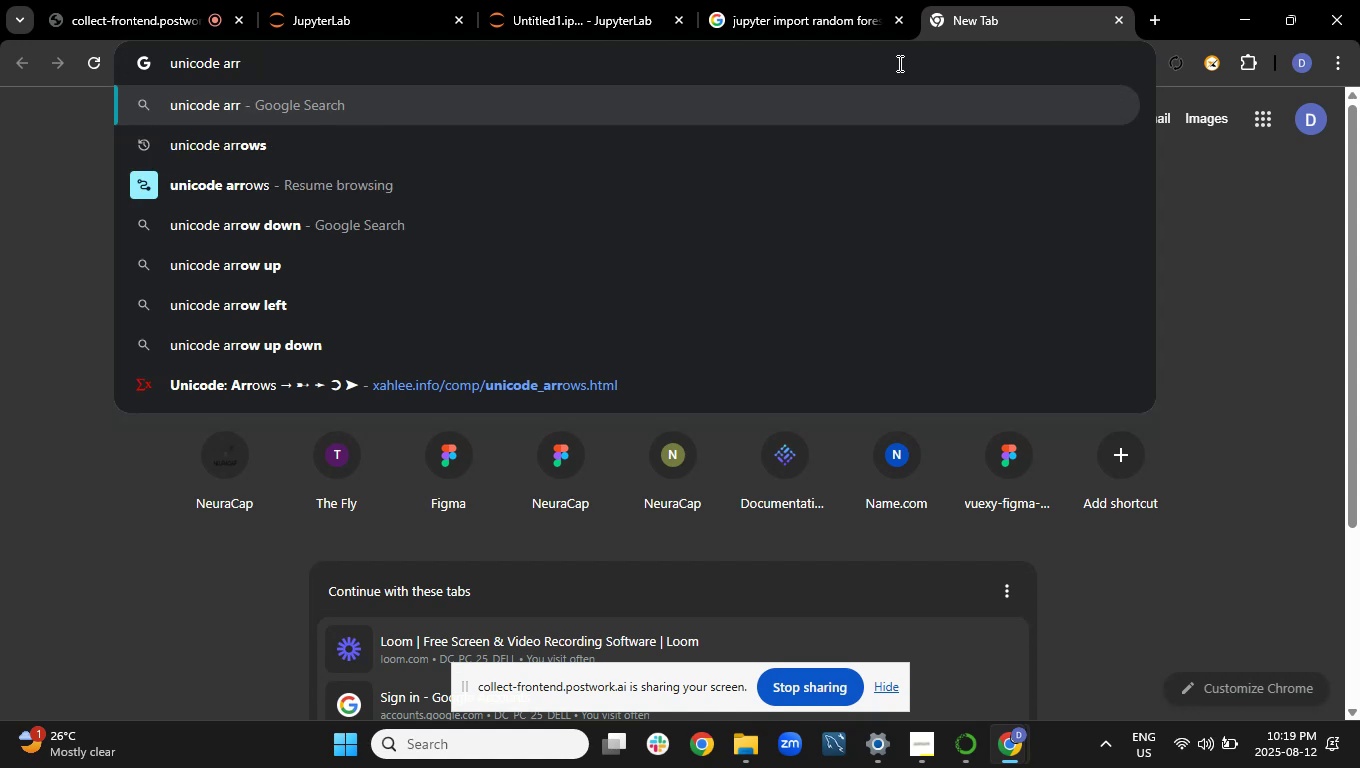 
key(Backspace)
key(Backspace)
key(Backspace)
type(fpr the righ)
 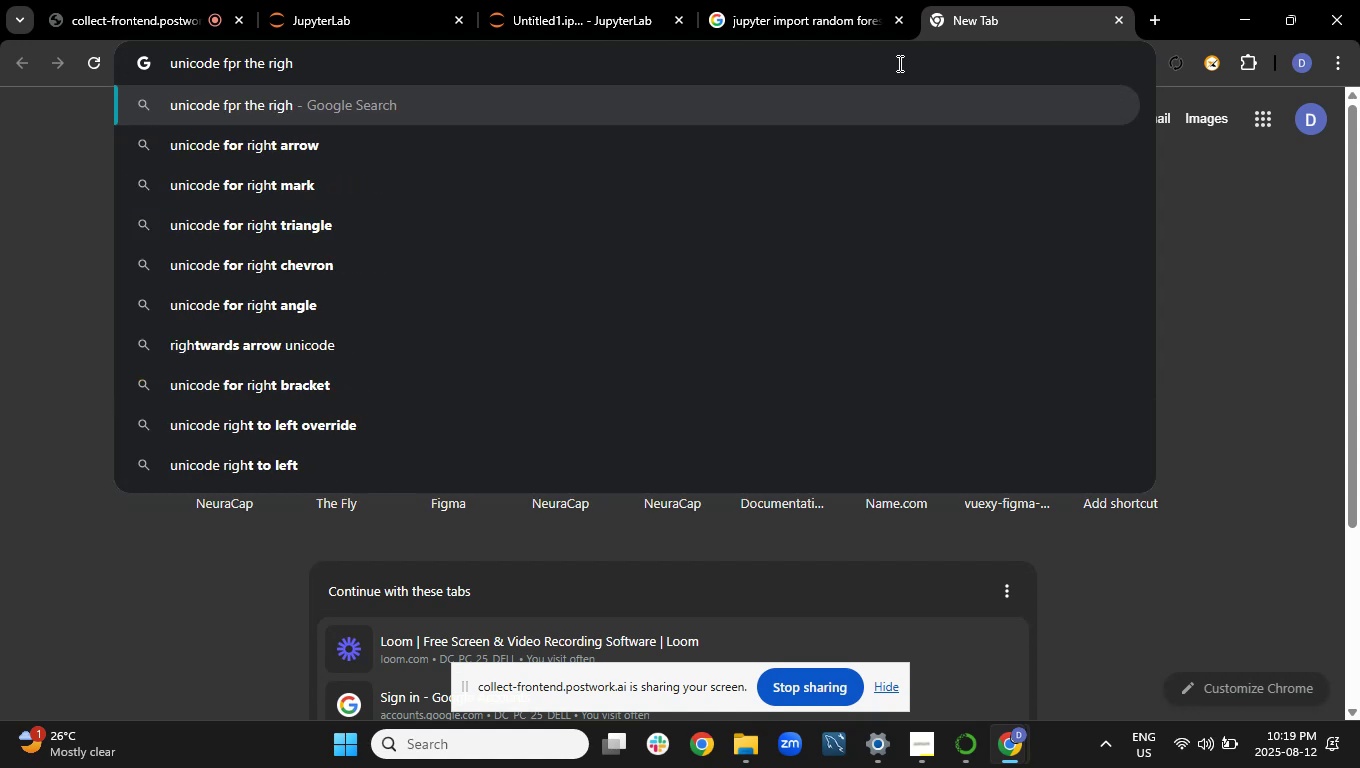 
key(ArrowDown)
 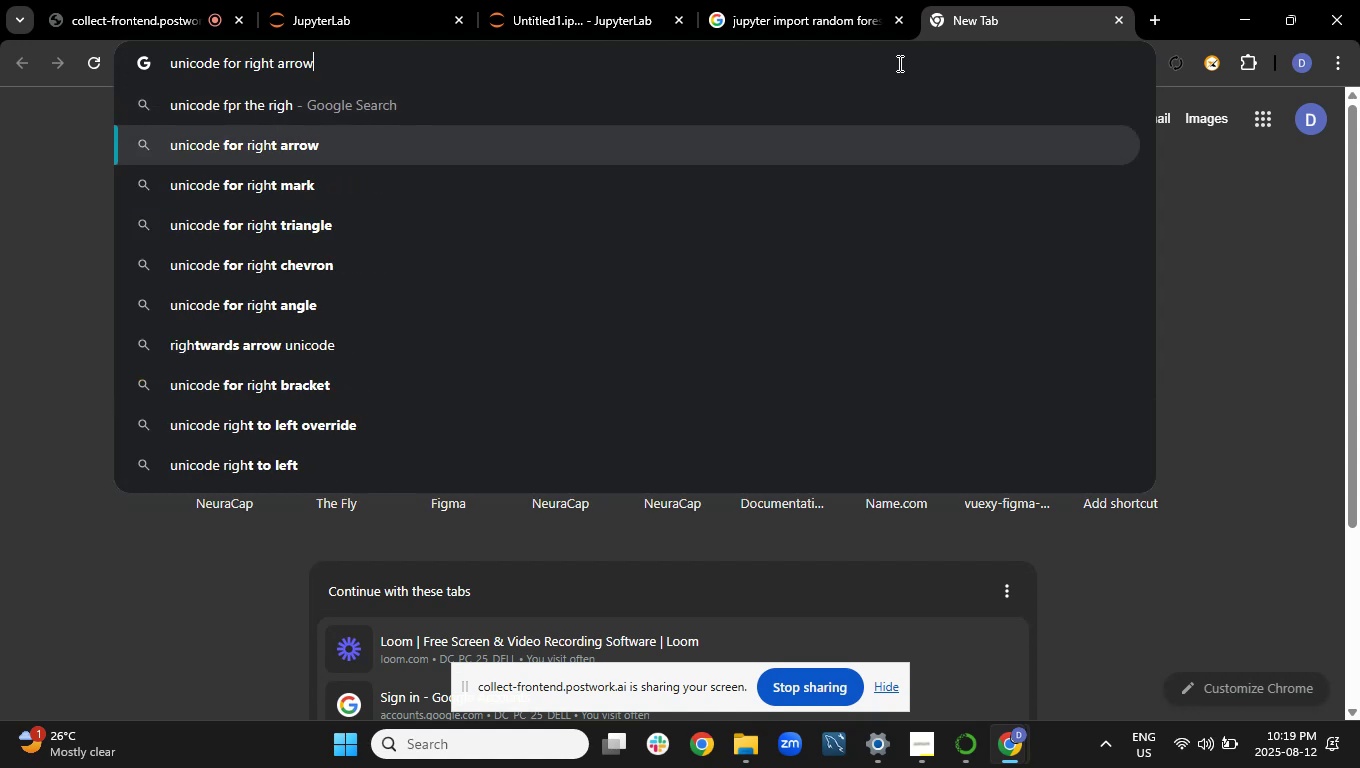 
key(Enter)
 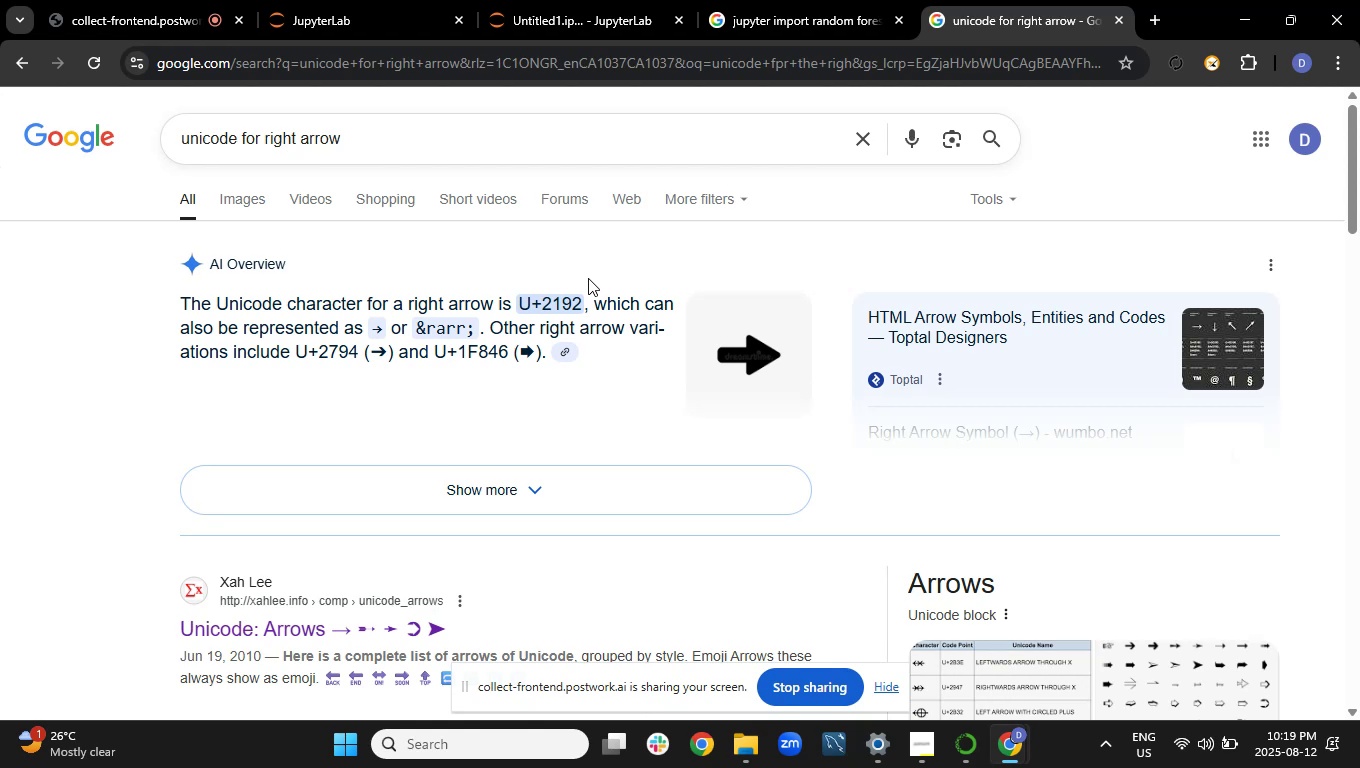 
wait(5.09)
 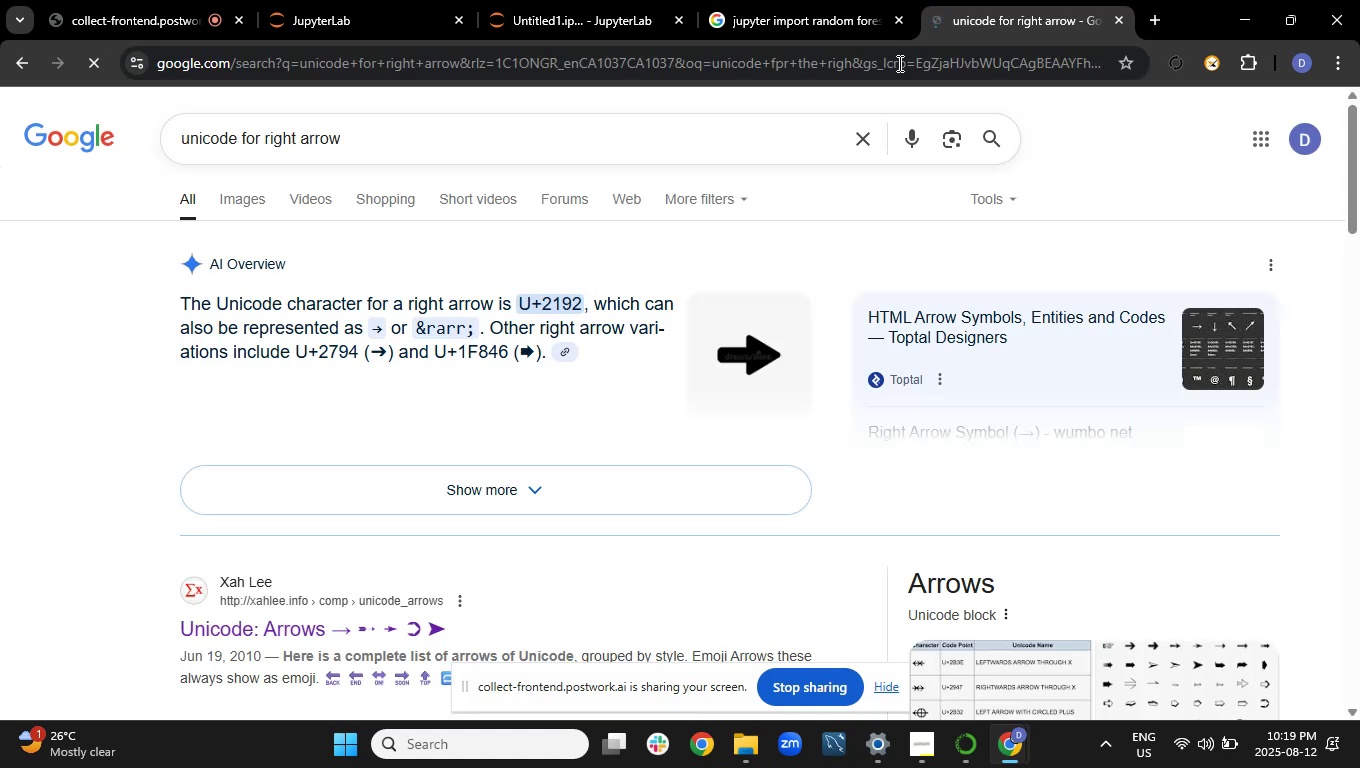 
left_click_drag(start_coordinate=[295, 311], to_coordinate=[568, 305])
 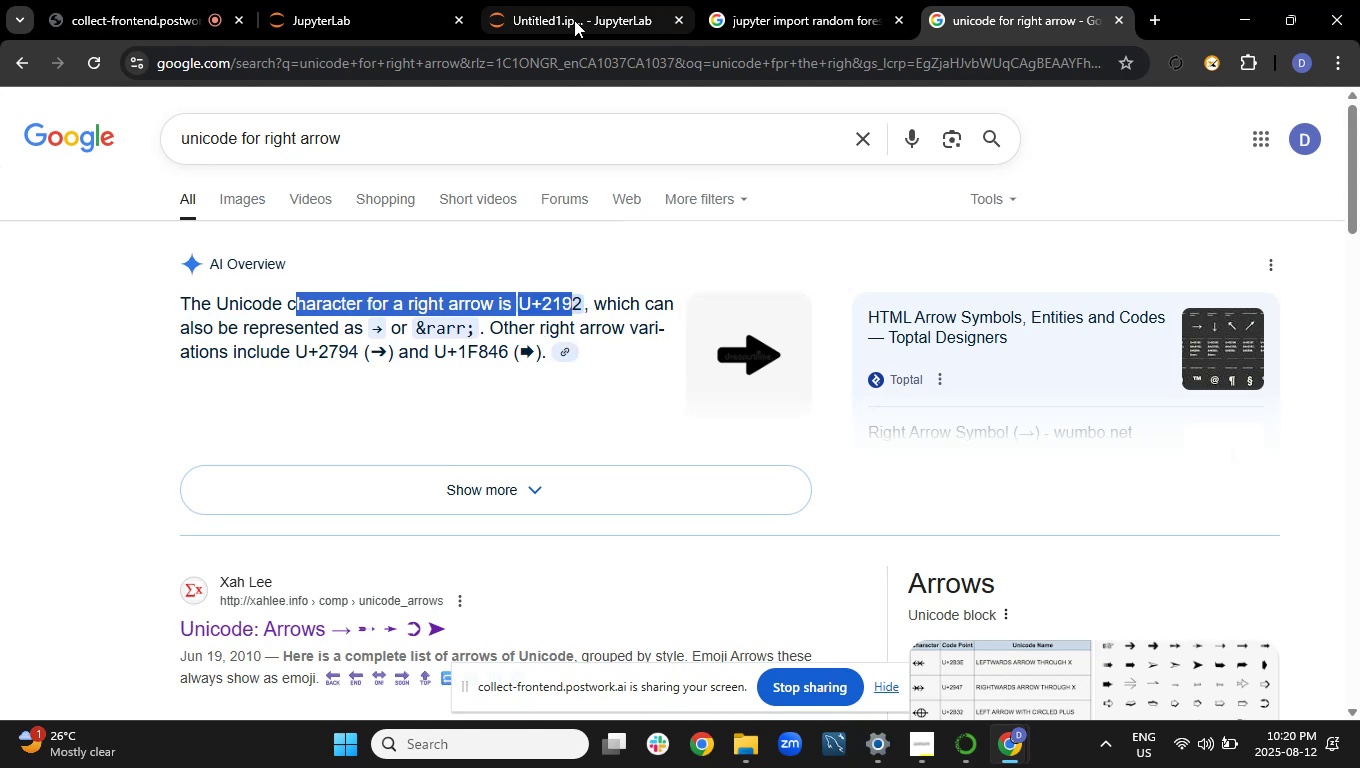 
left_click([576, 19])
 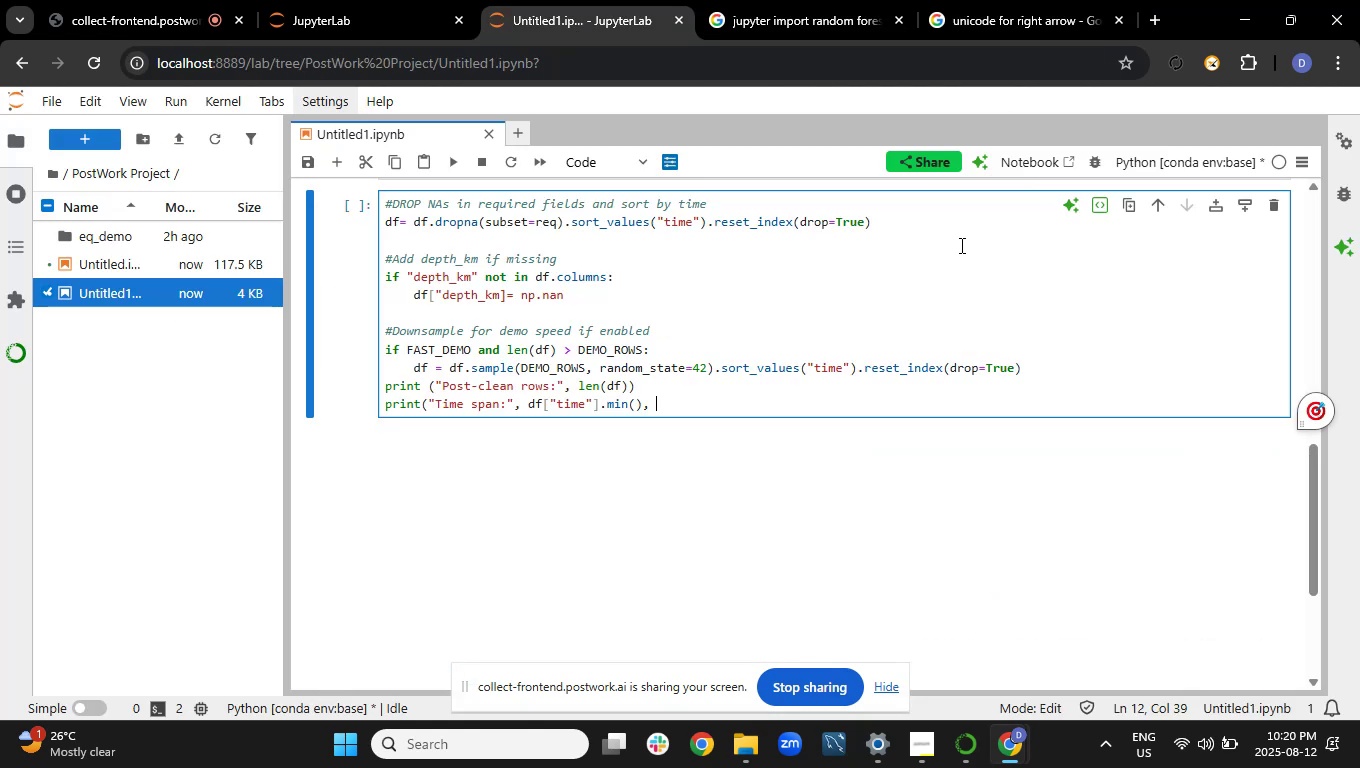 
key(Shift+Quote)
 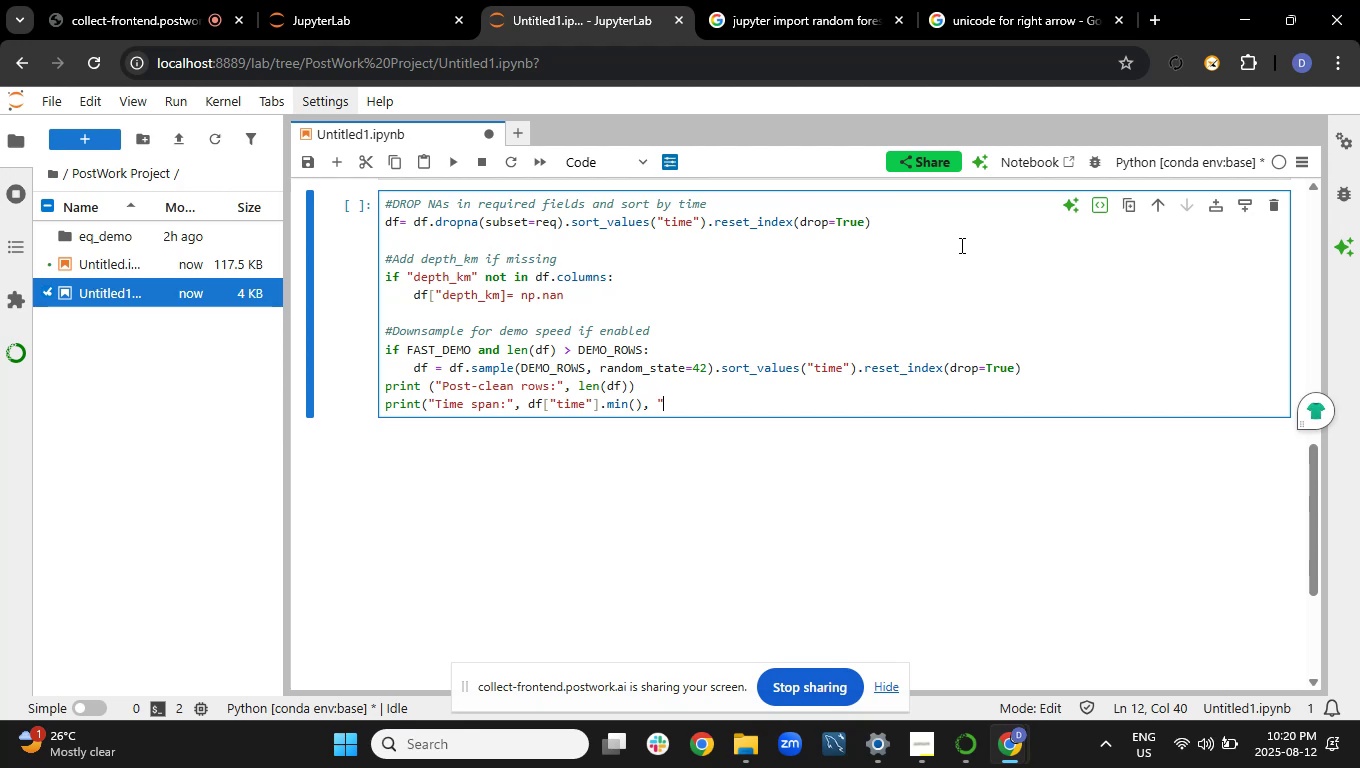 
key(Backslash)
 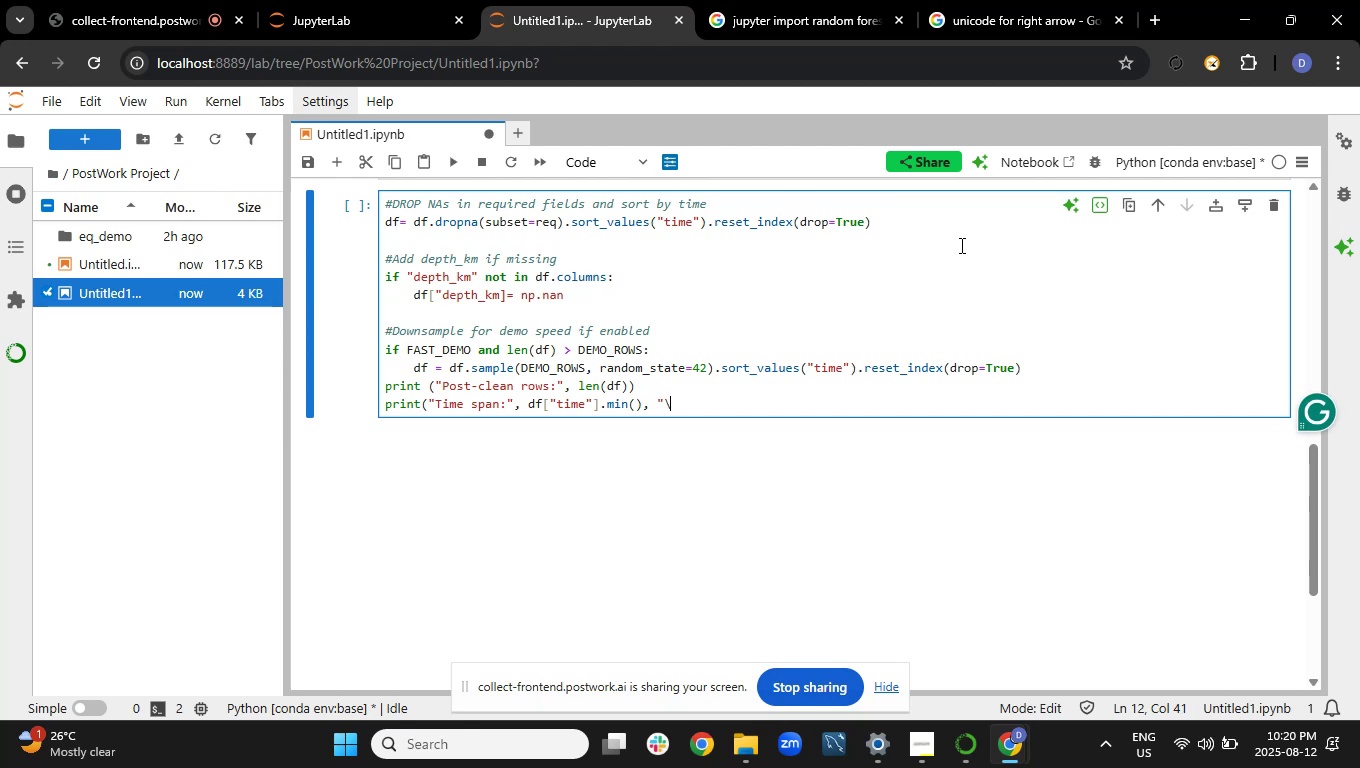 
key(U)
 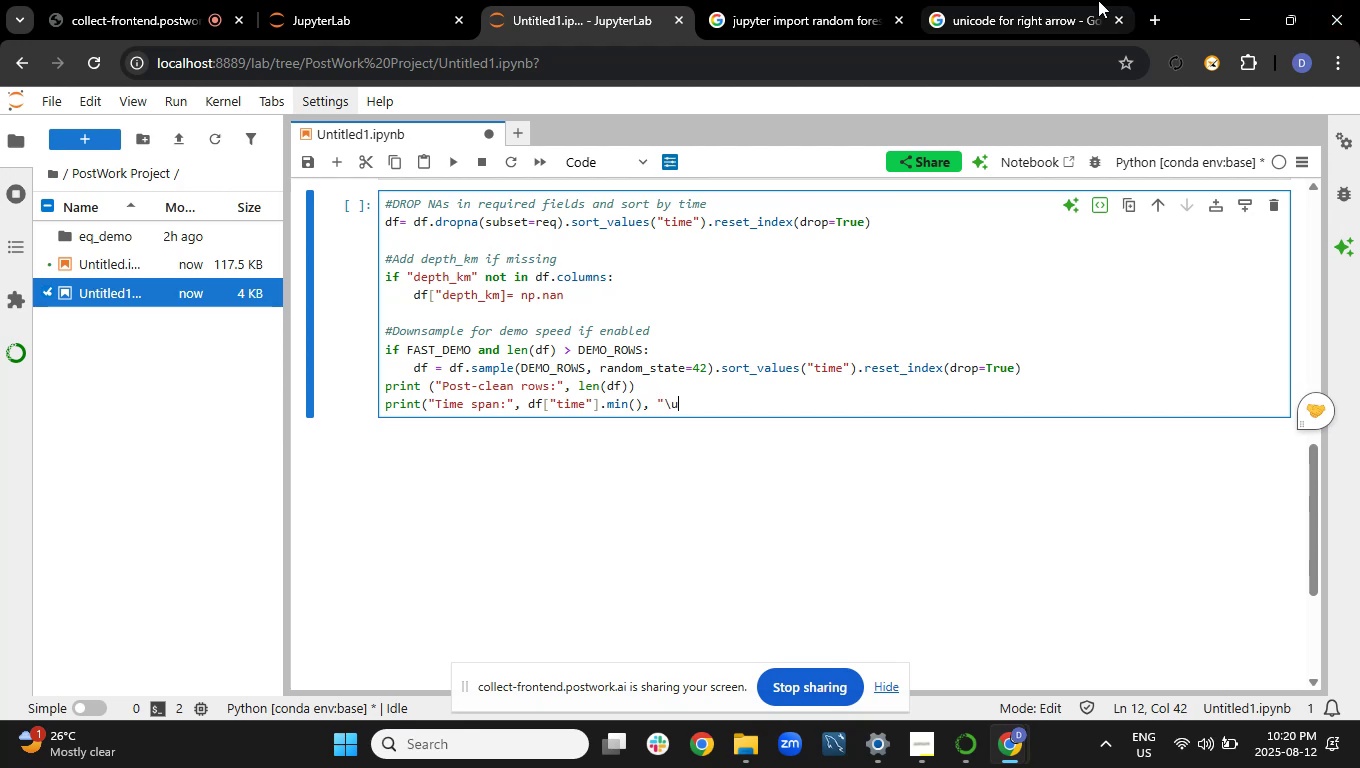 
left_click([1025, 0])
 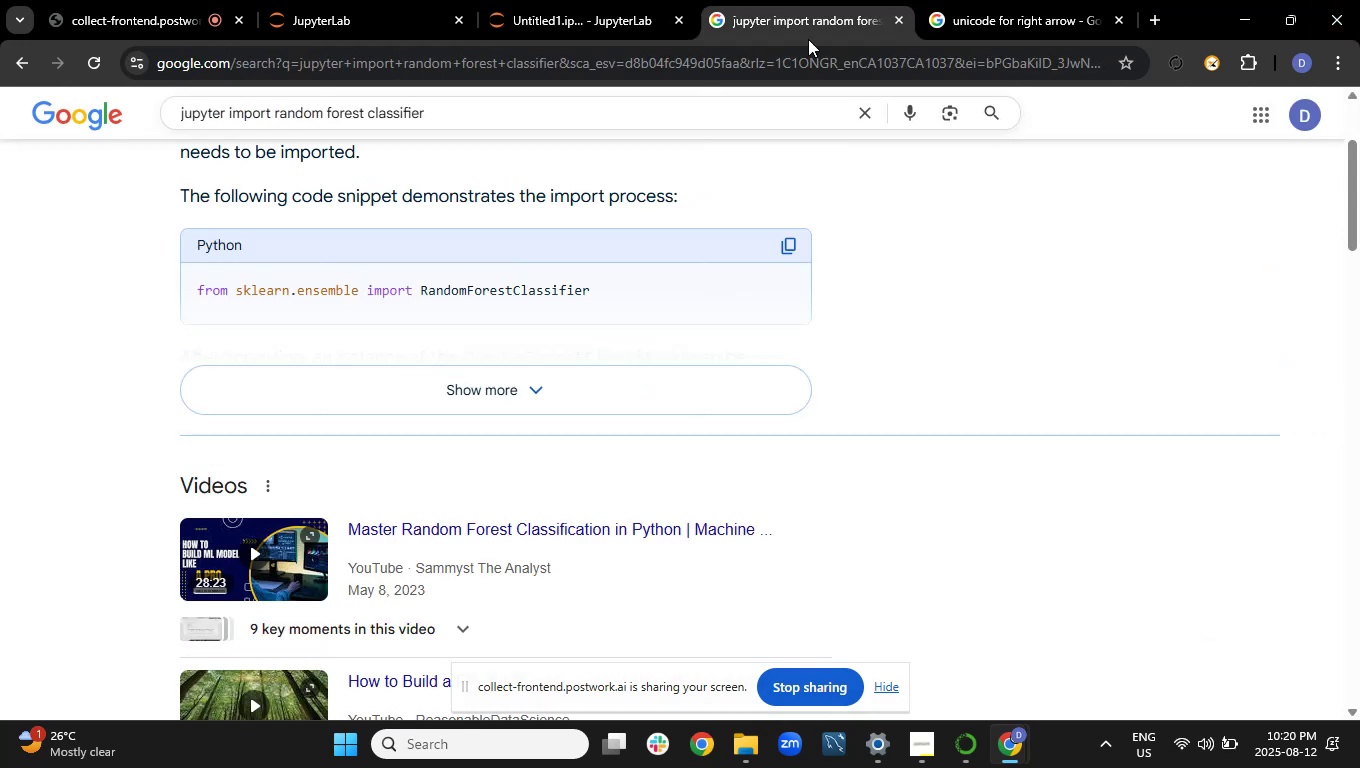 
left_click([573, 0])
 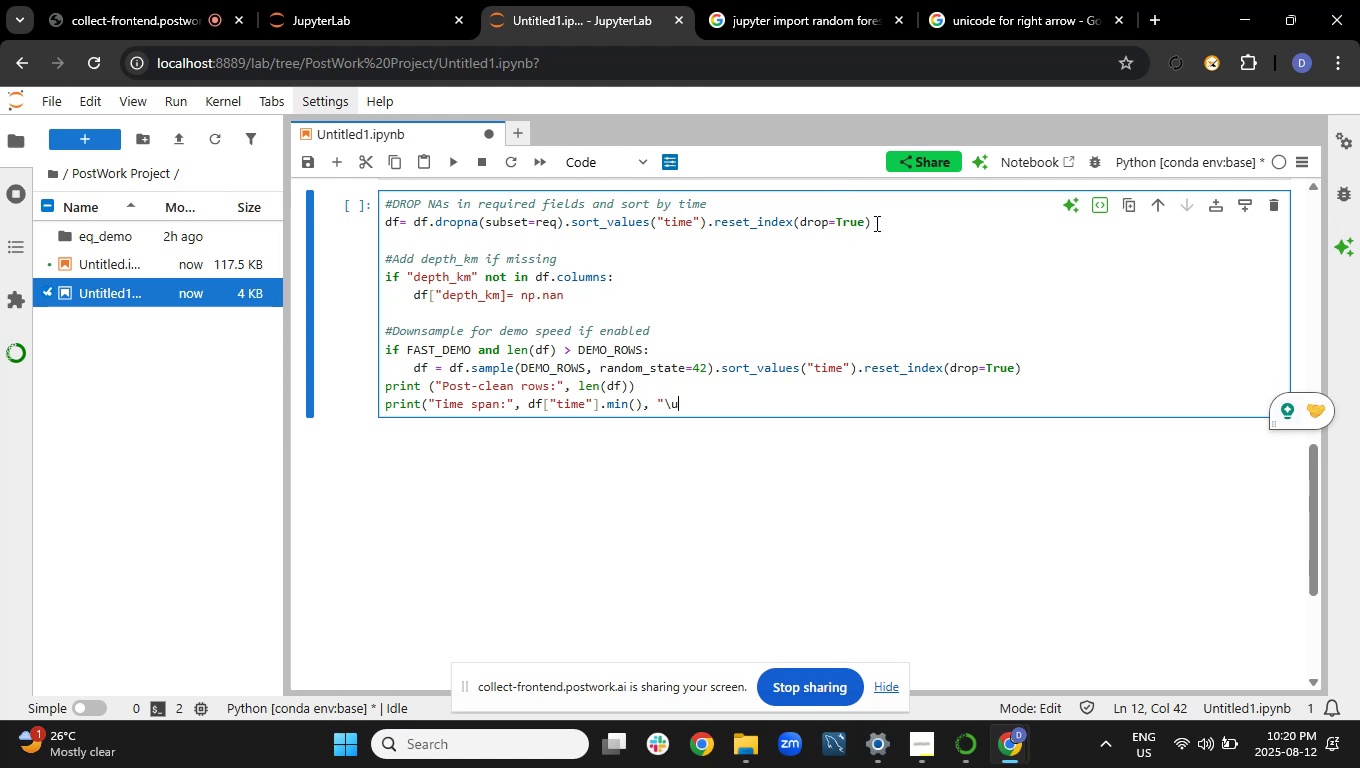 
type(2192)
 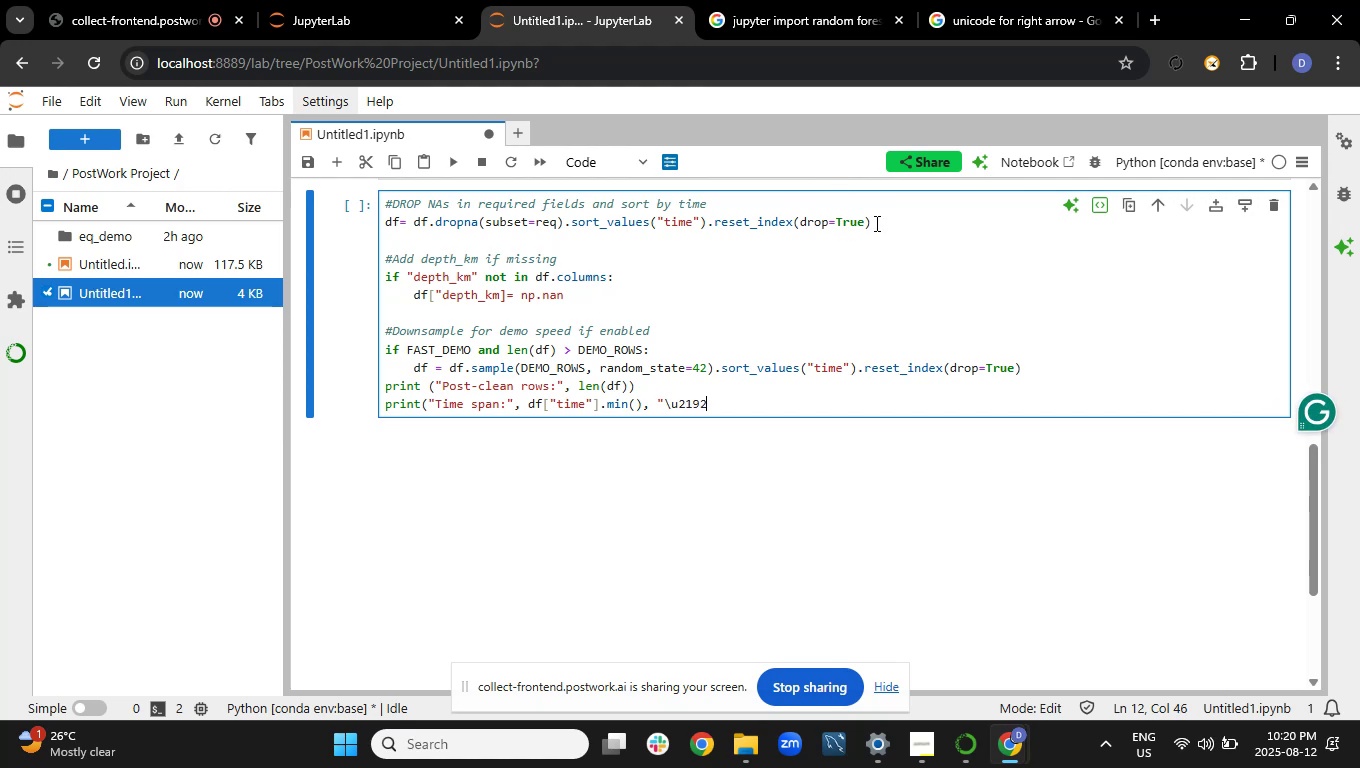 
type(".)
key(Backspace)
type(, df)
 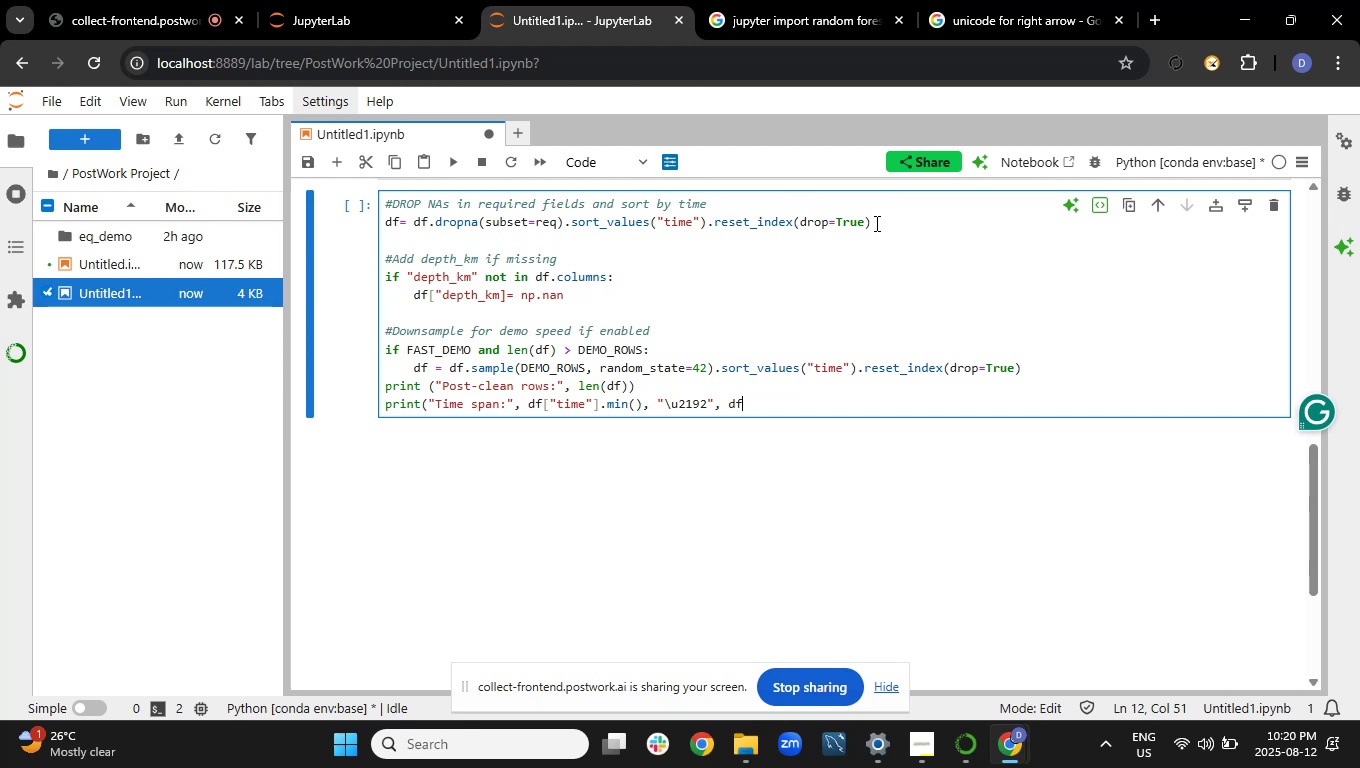 
type(["time"])
 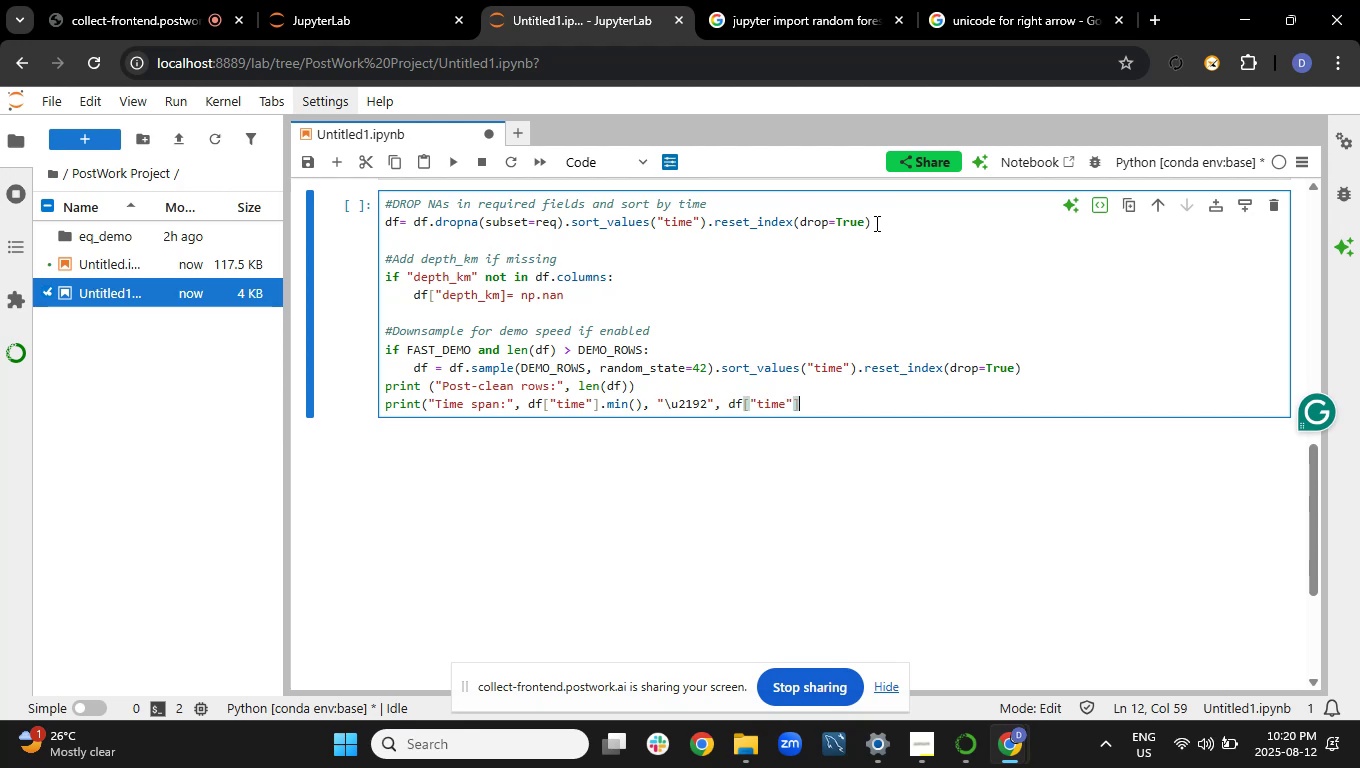 
wait(5.2)
 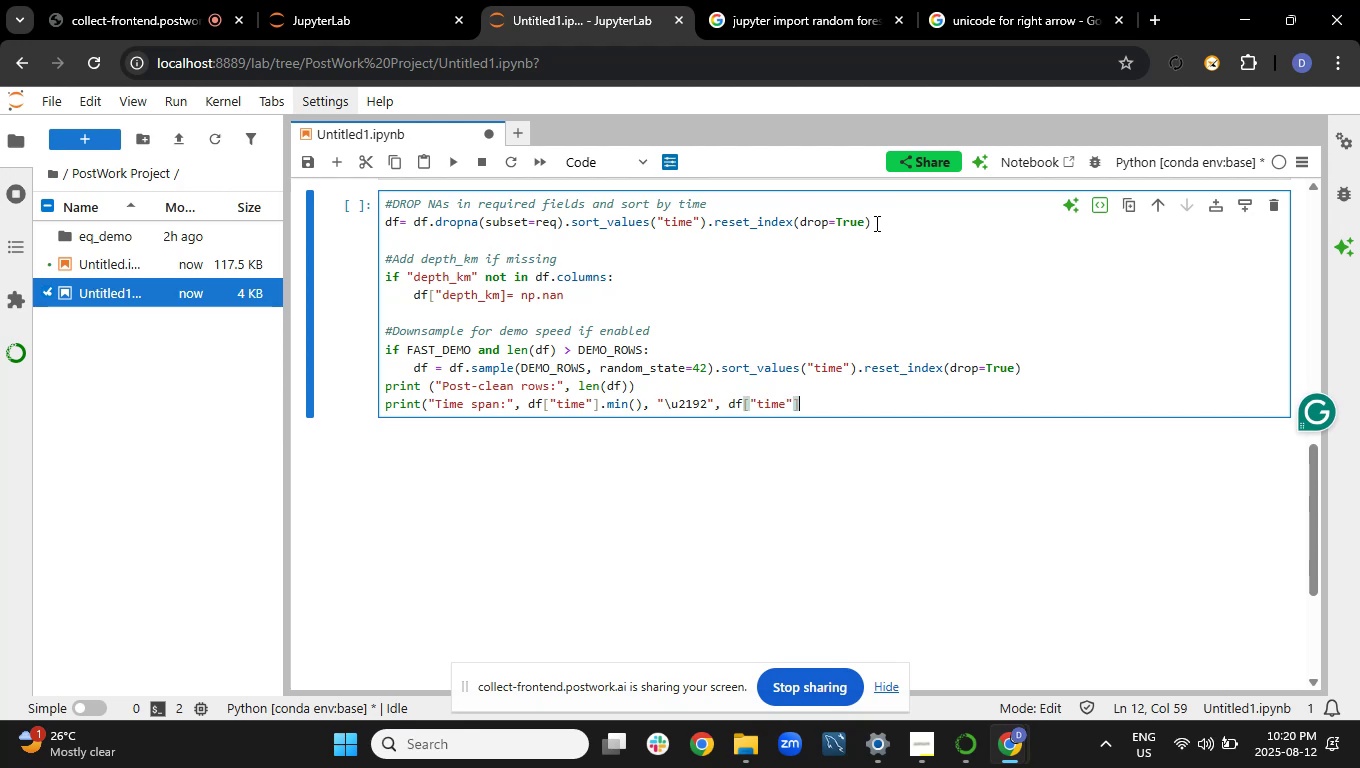 
type(max)
key(Backspace)
key(Backspace)
key(Backspace)
type(.max()))
 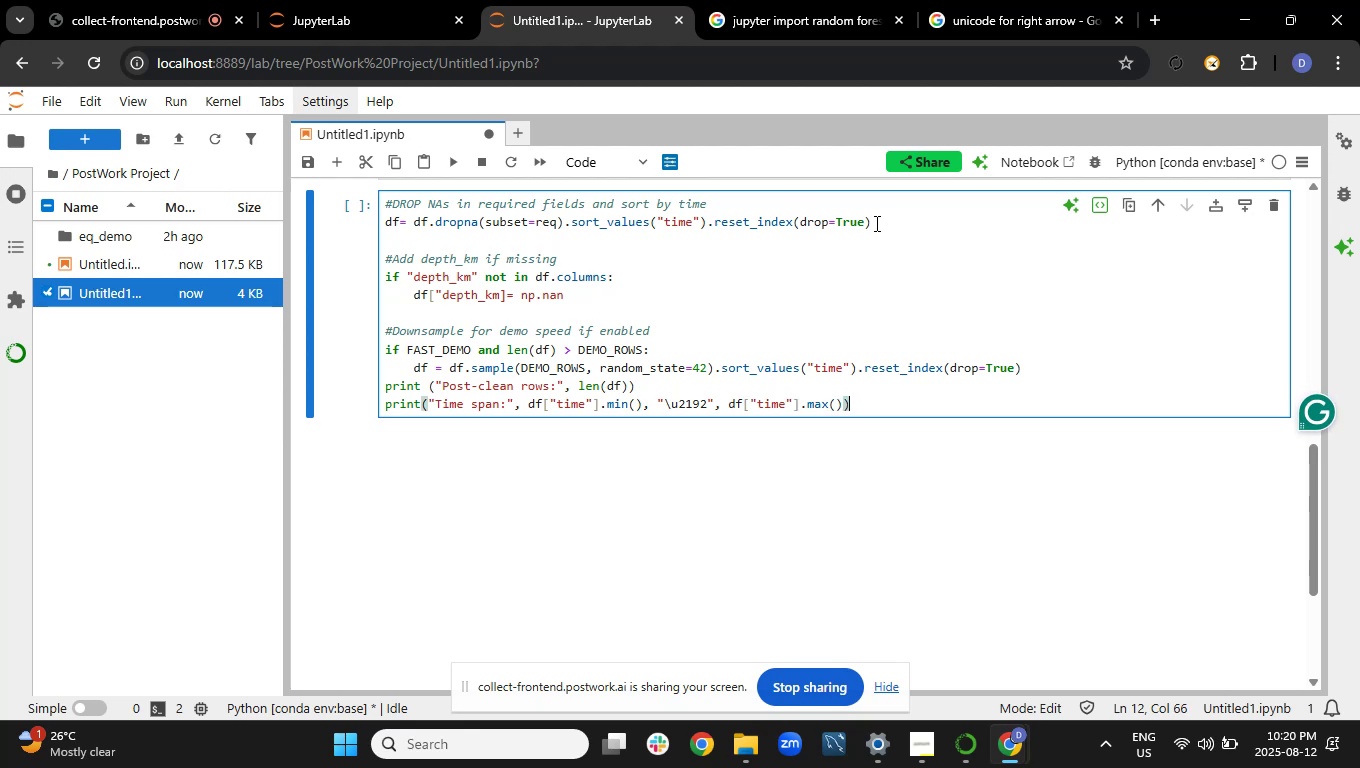 
wait(29.36)
 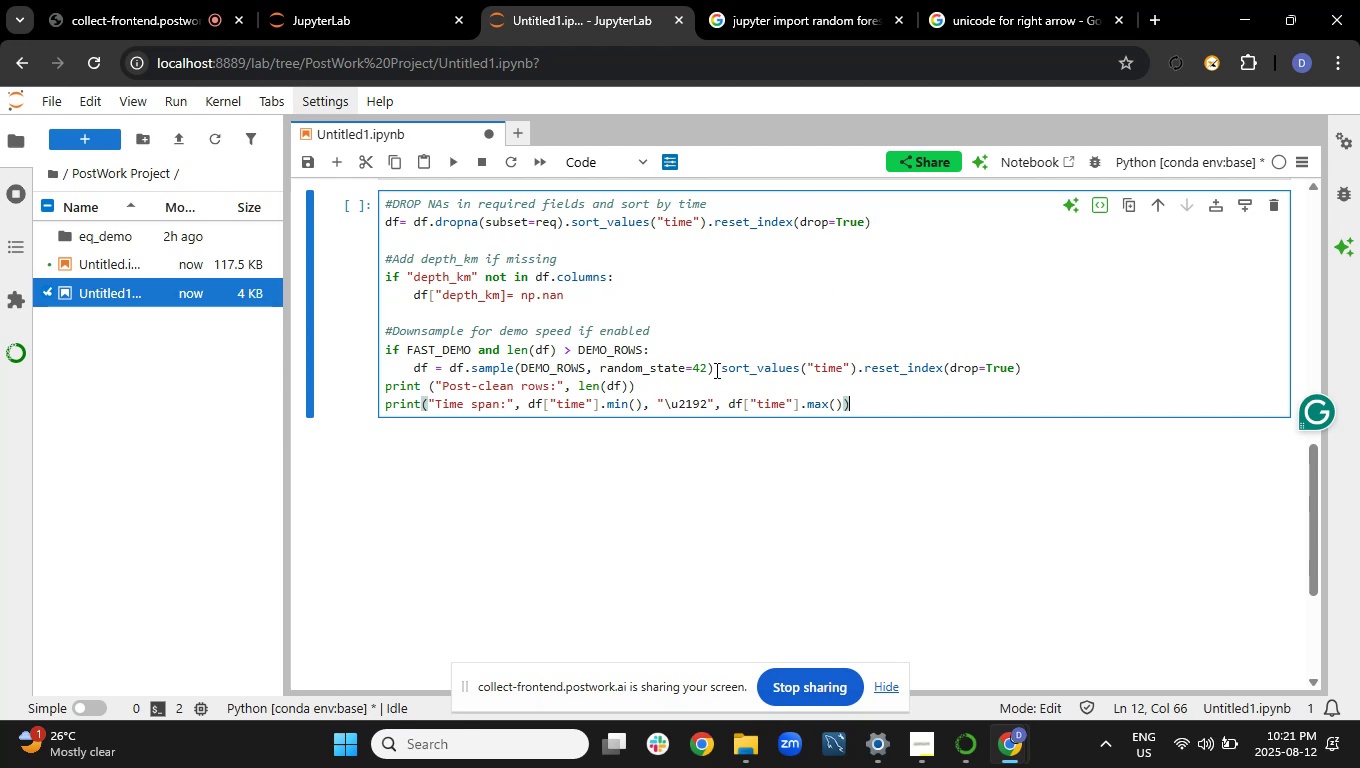 
key(Enter)
 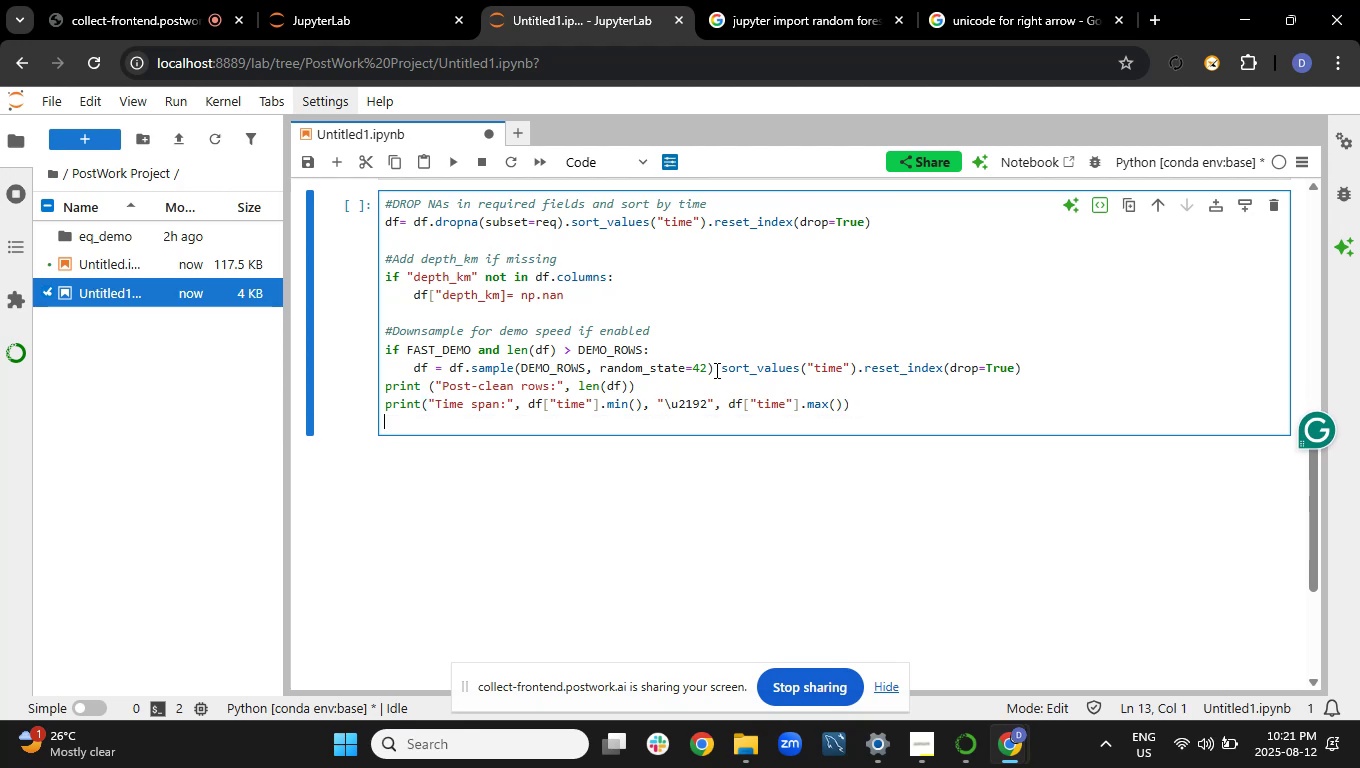 
type(print ()
 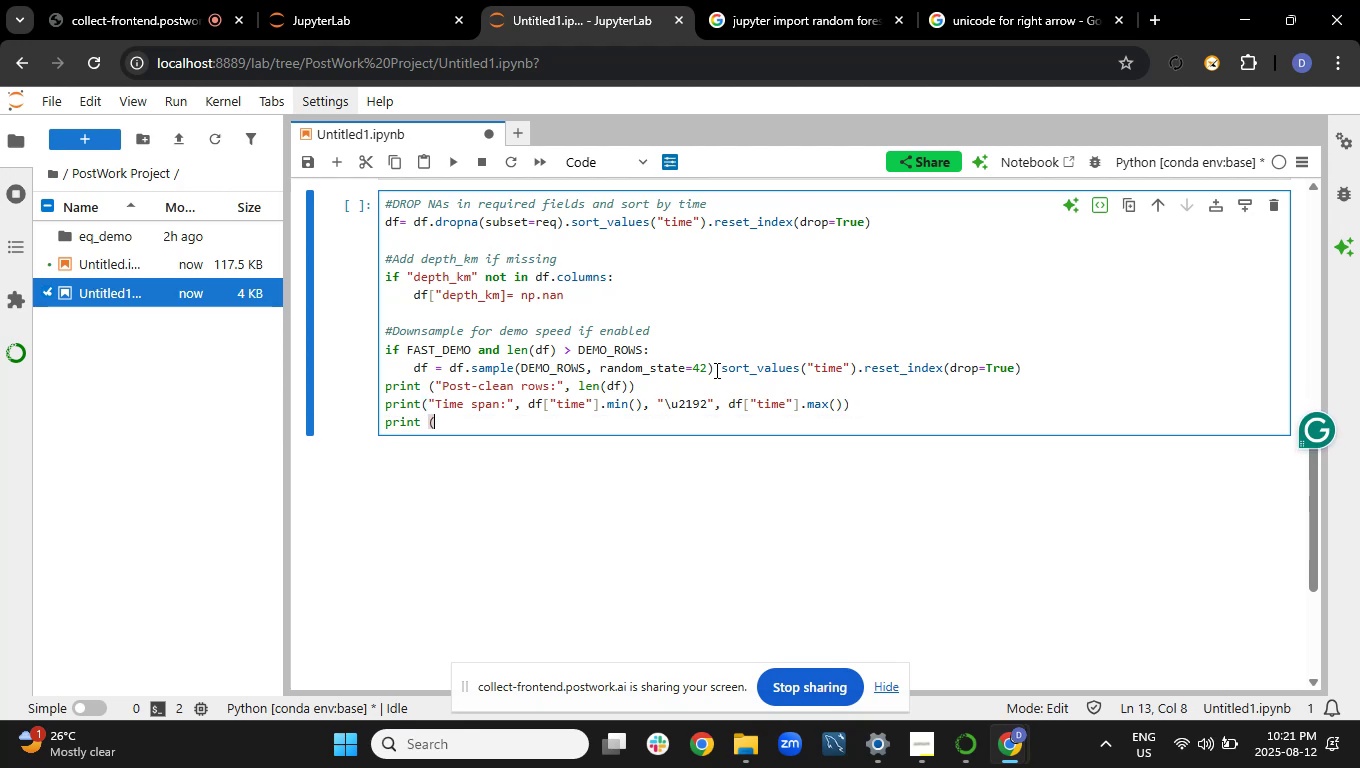 
wait(5.24)
 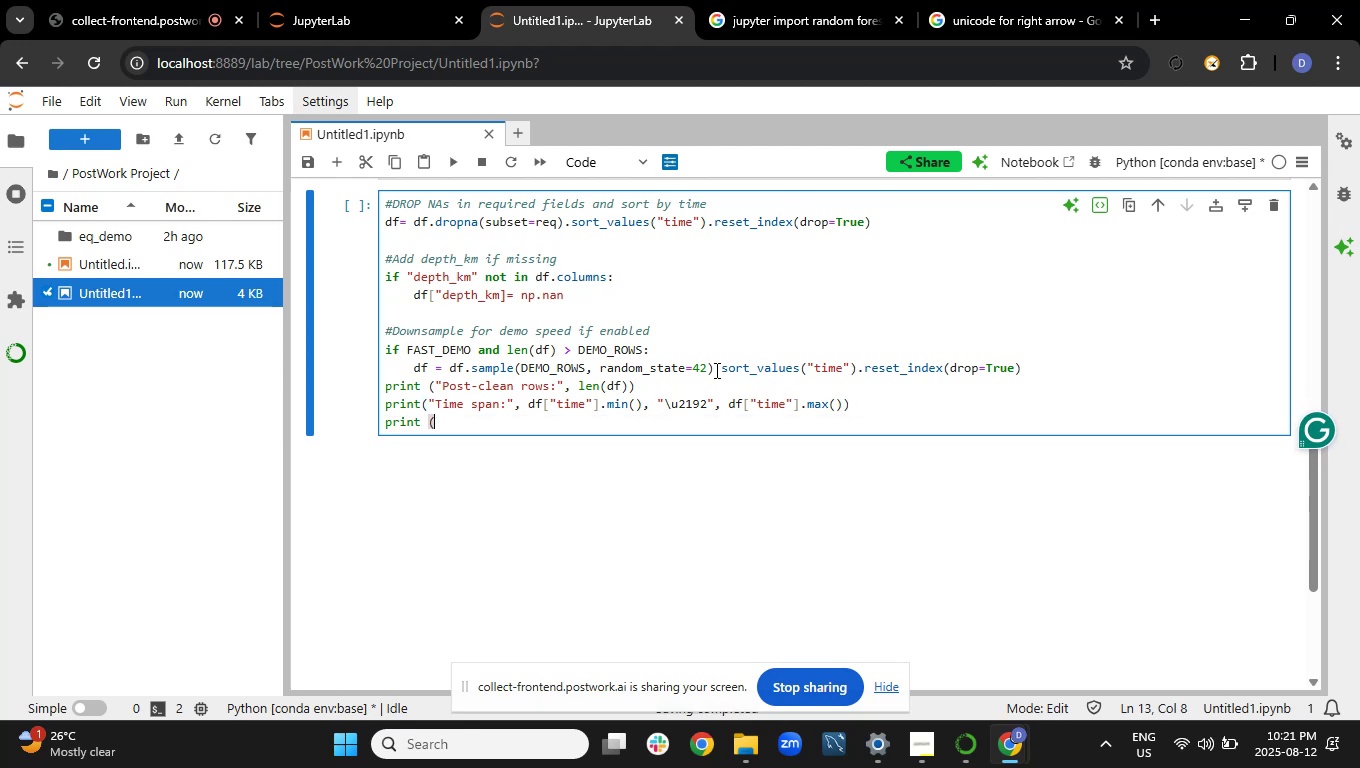 
type("Null a)
key(Backspace)
type(rate (required cols):"))
 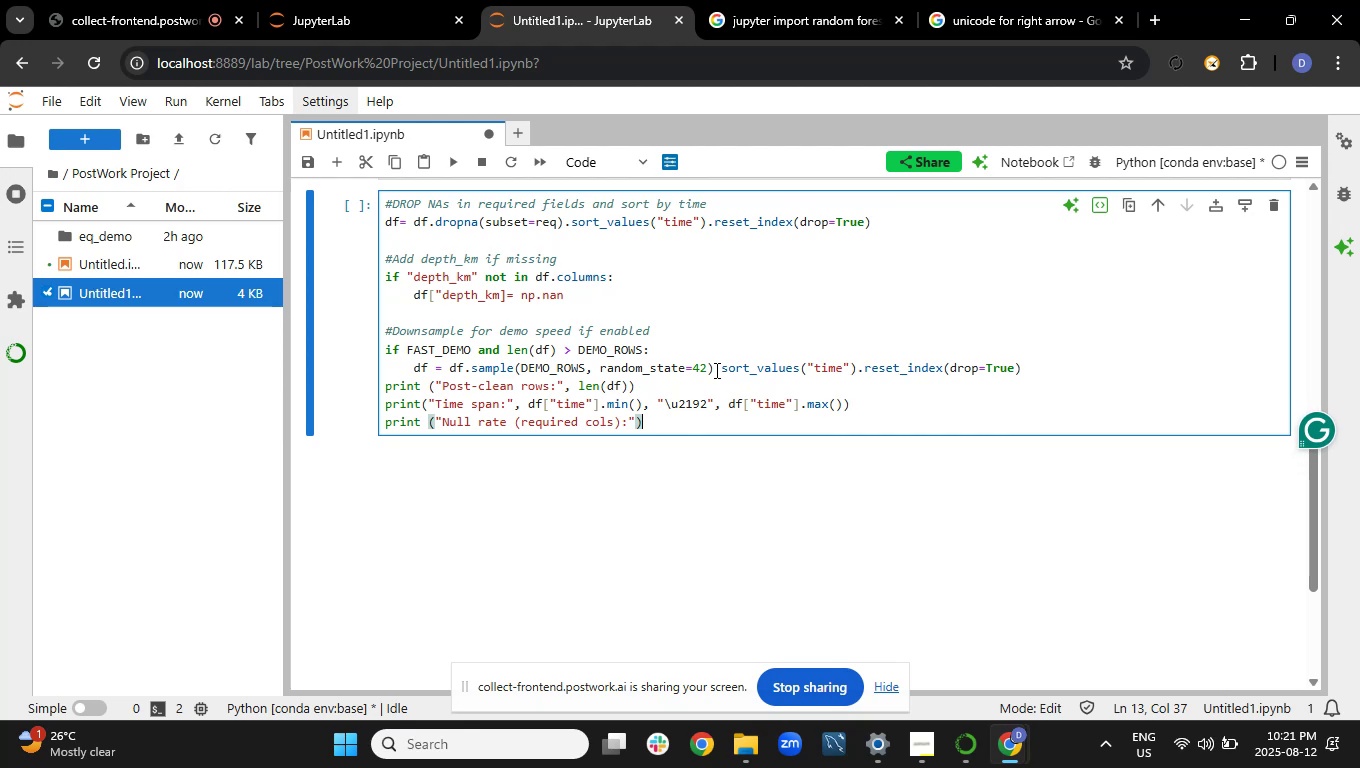 
 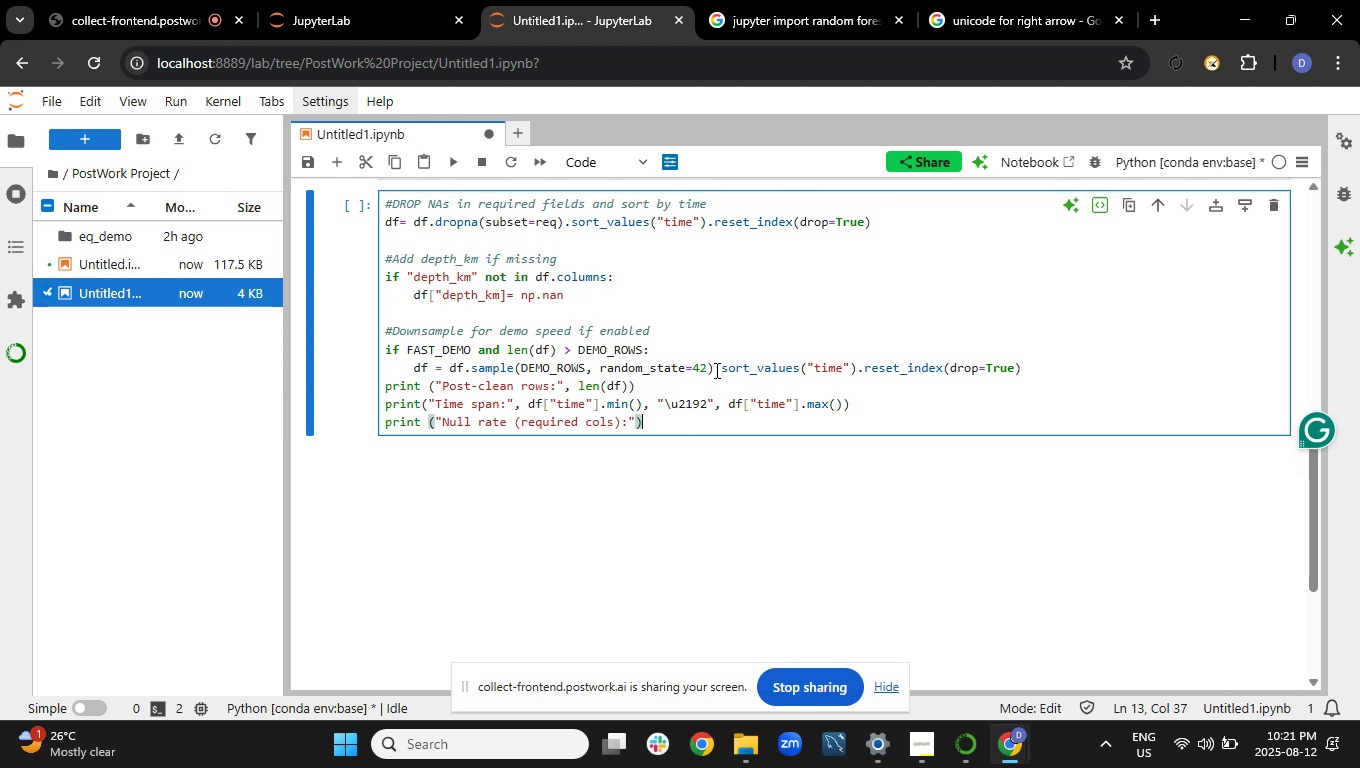 
key(Enter)
 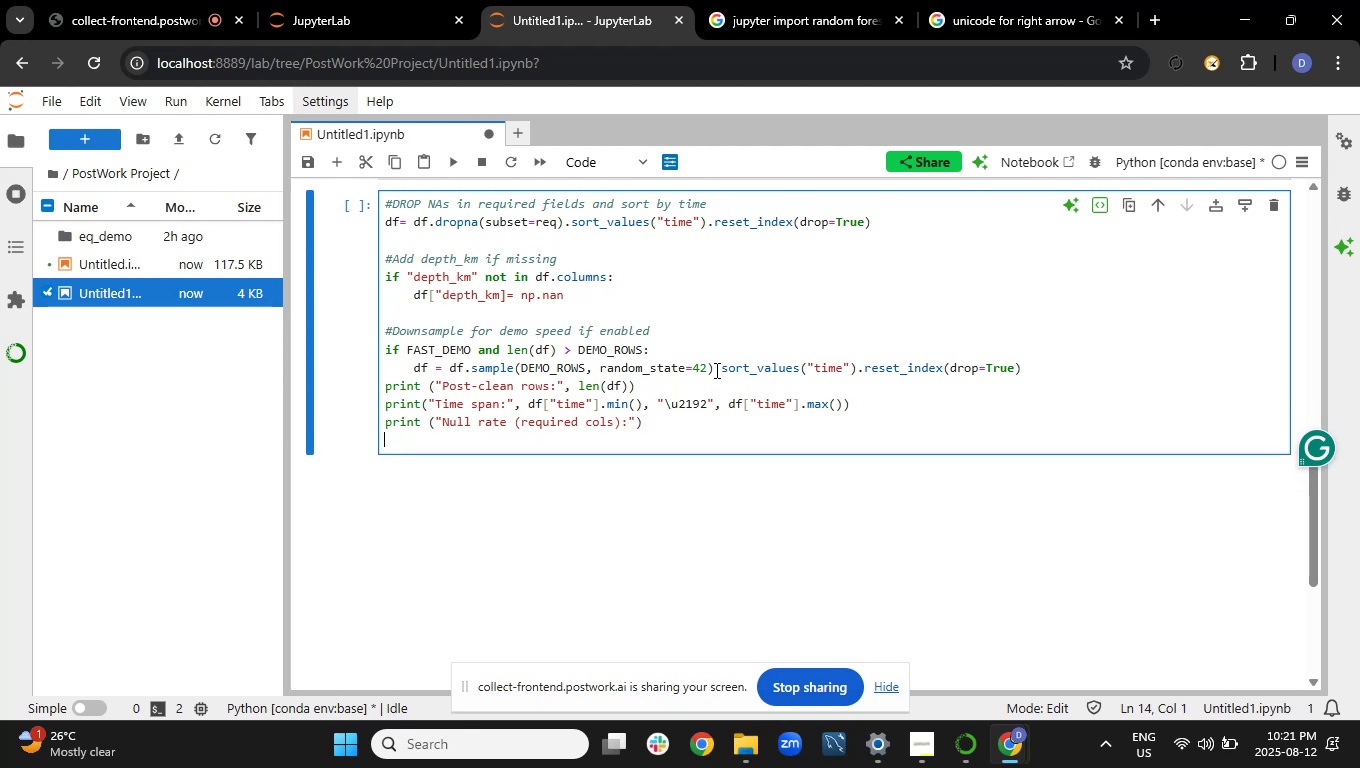 
type(print ))
key(Backspace)
type((df[req)
 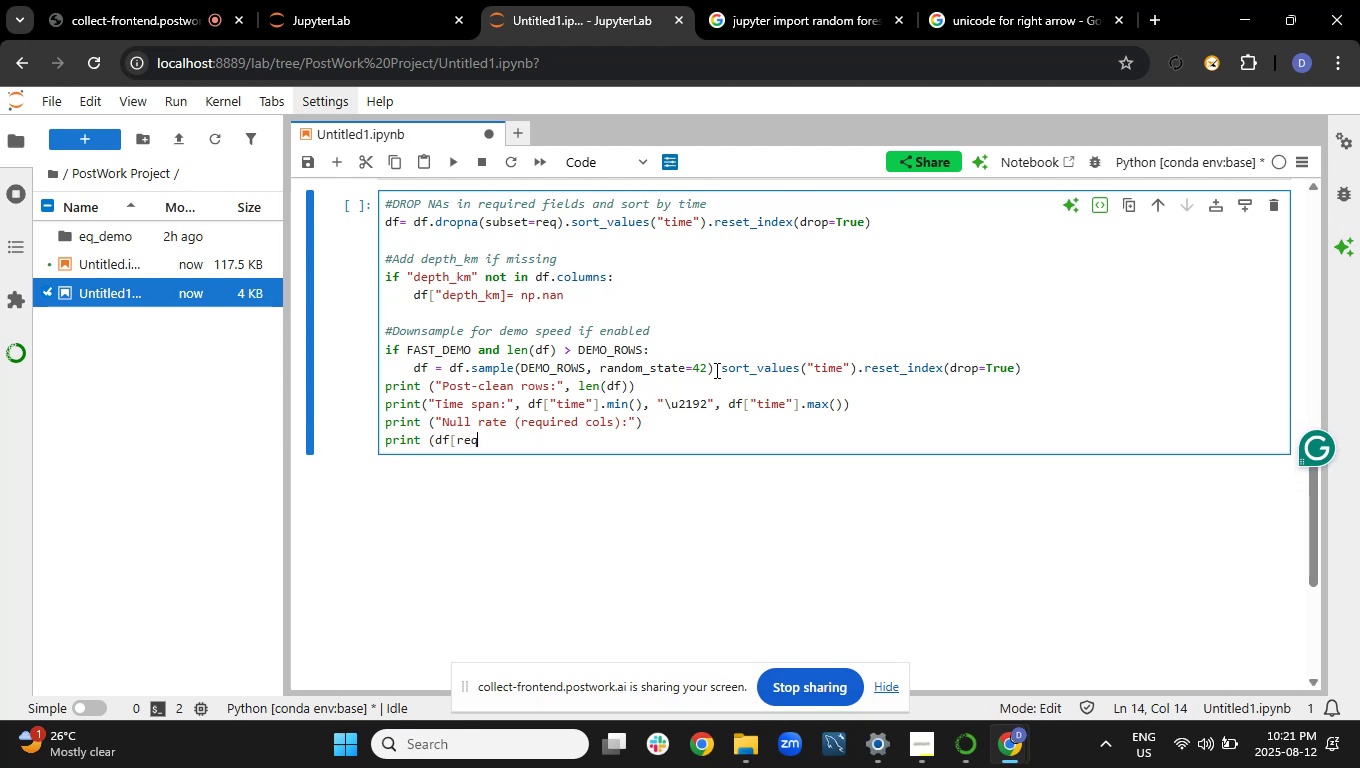 
wait(5.07)
 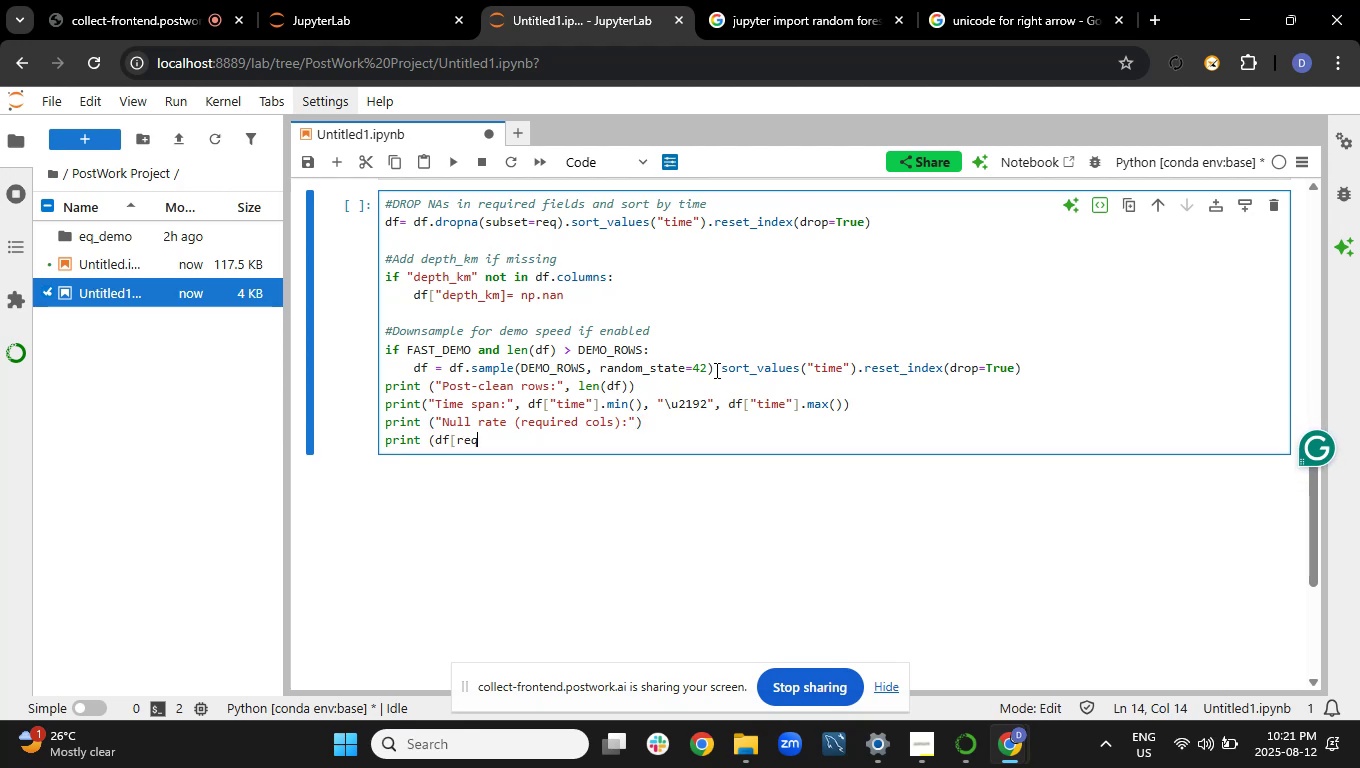 
type(].isba)
 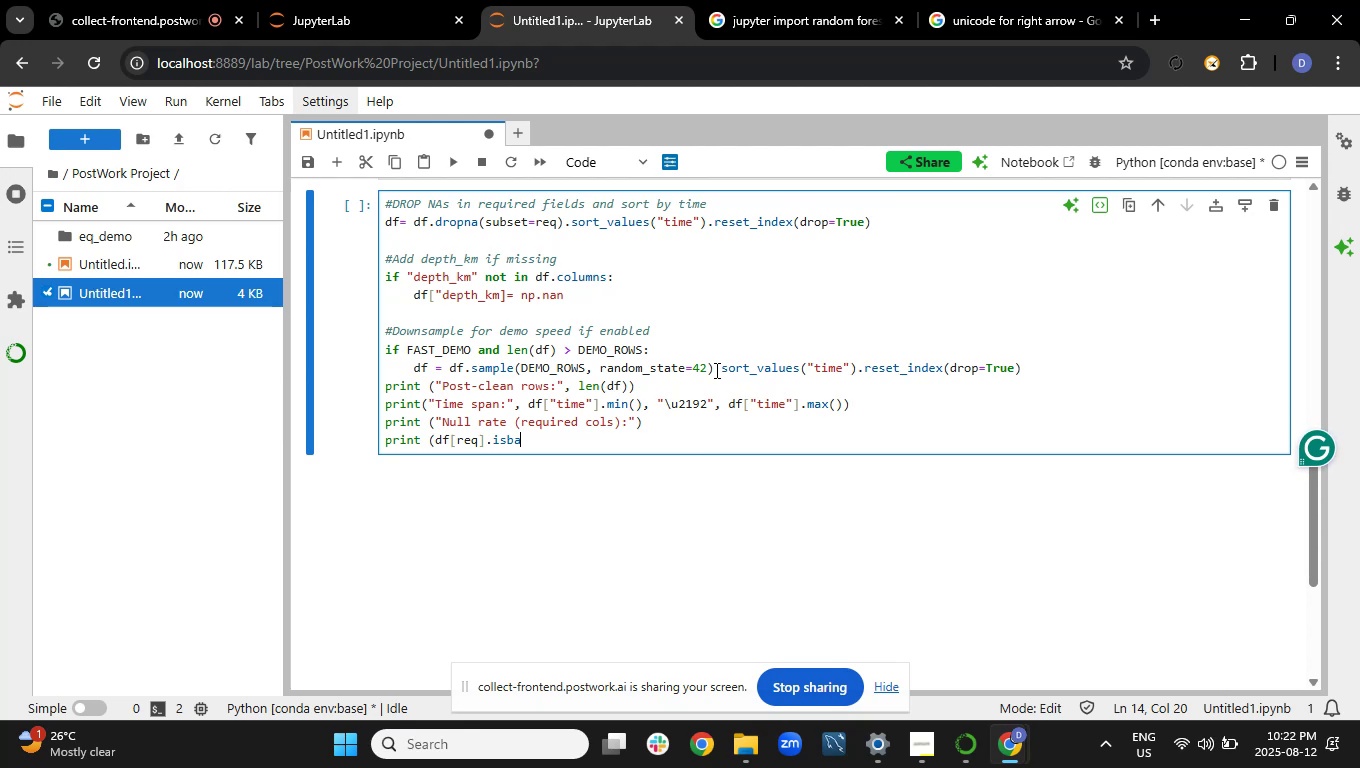 
wait(9.25)
 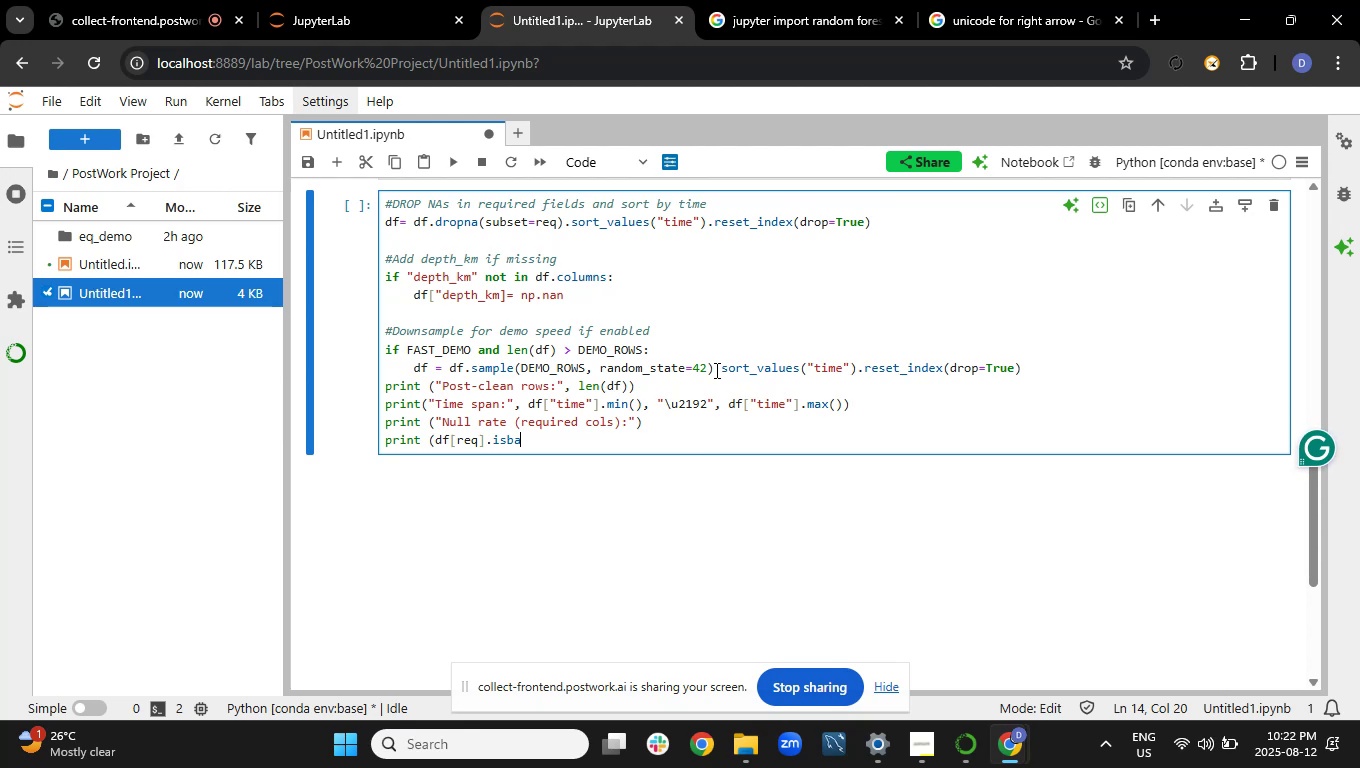 
key(Backspace)
key(Backspace)
type(na().mean().round(4)))
 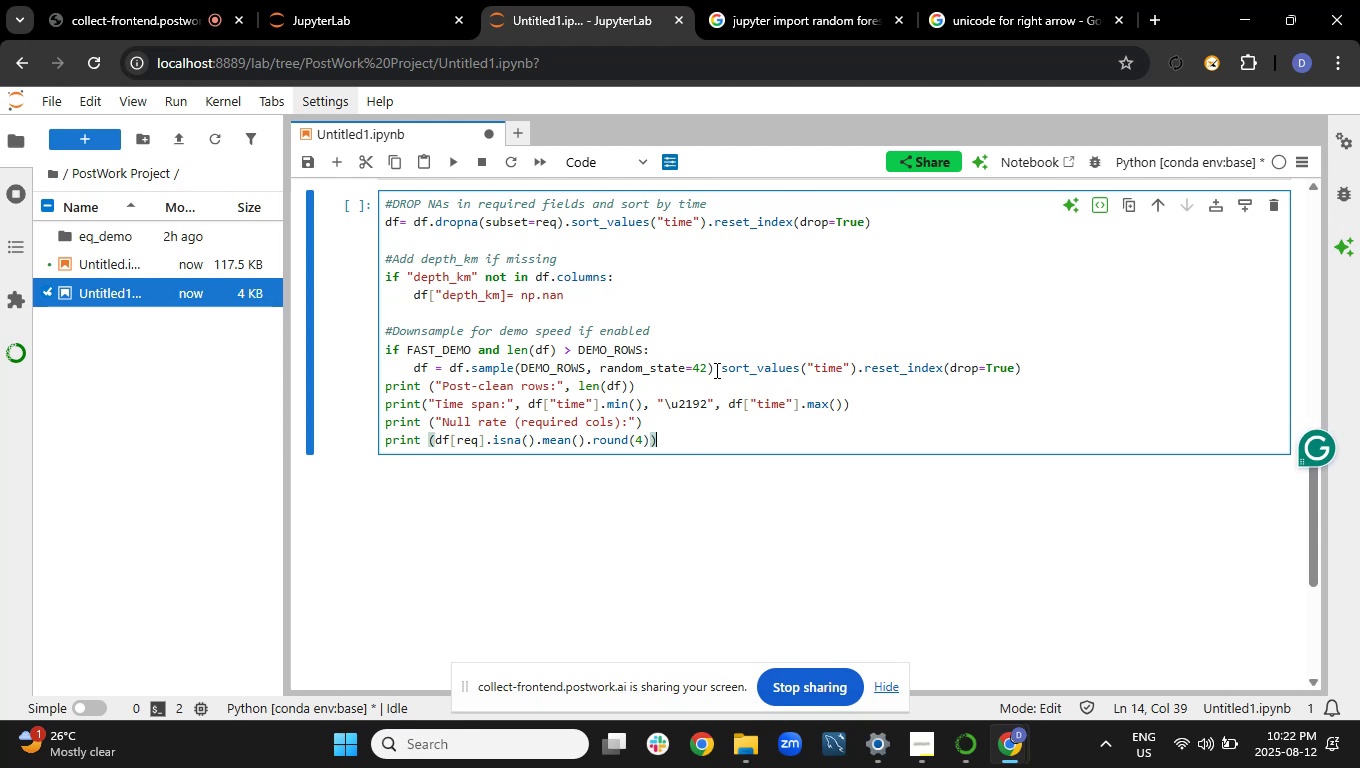 
scroll: coordinate [683, 405], scroll_direction: up, amount: 8.0
 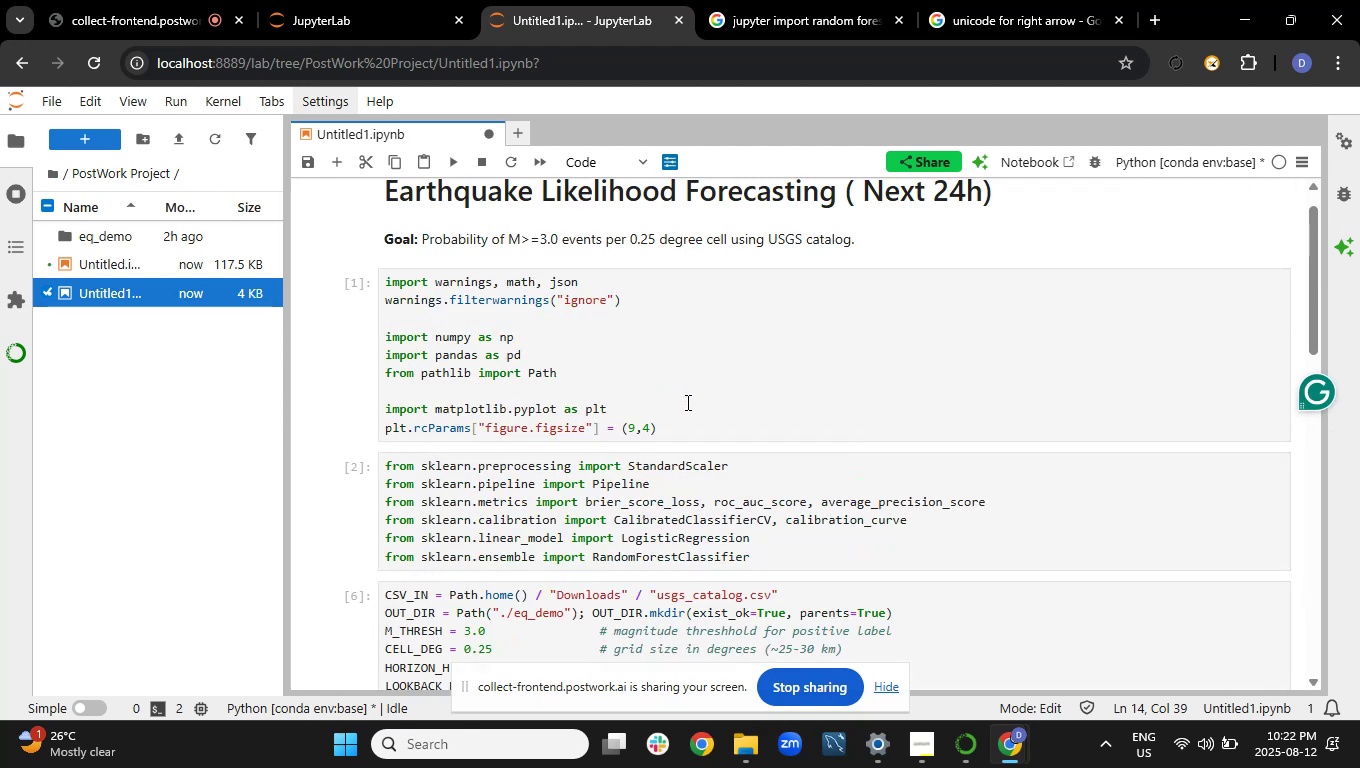 
left_click([686, 402])
 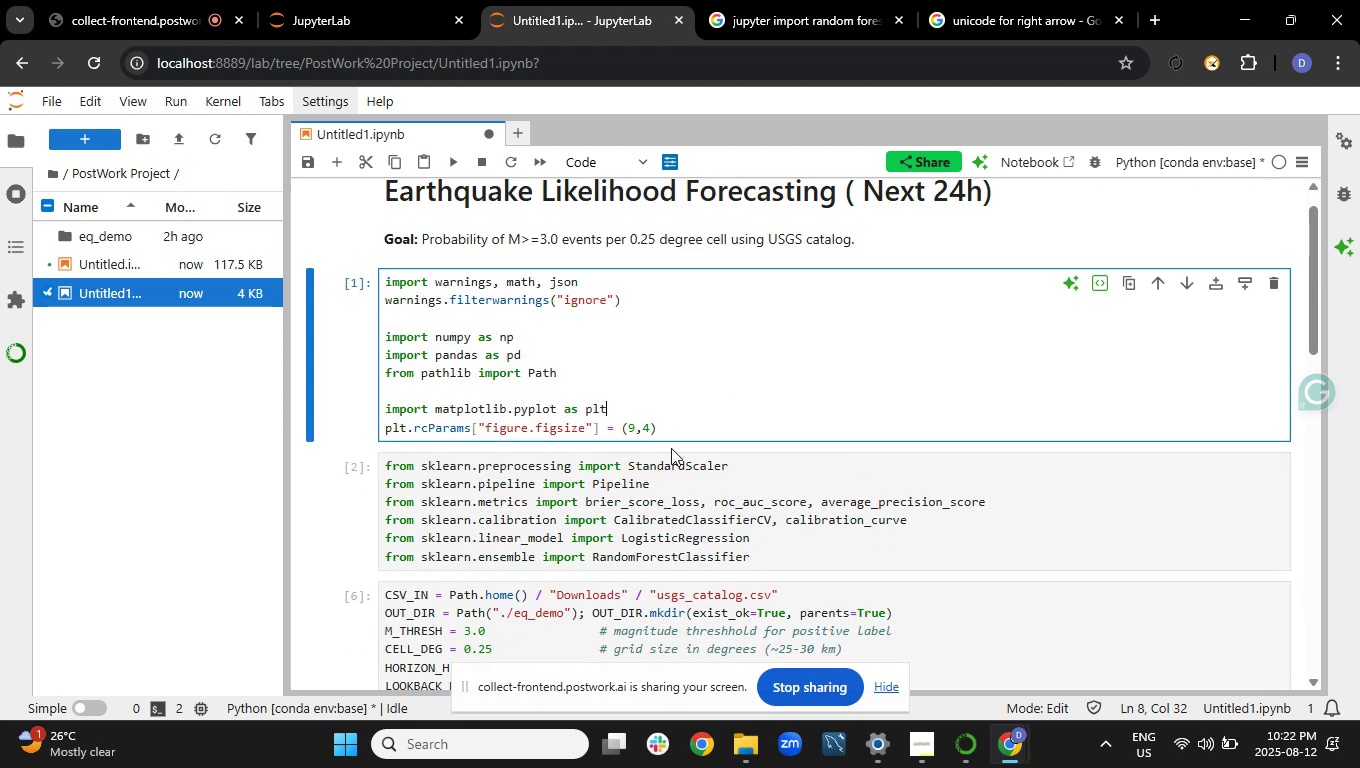 
scroll: coordinate [672, 454], scroll_direction: down, amount: 4.0
 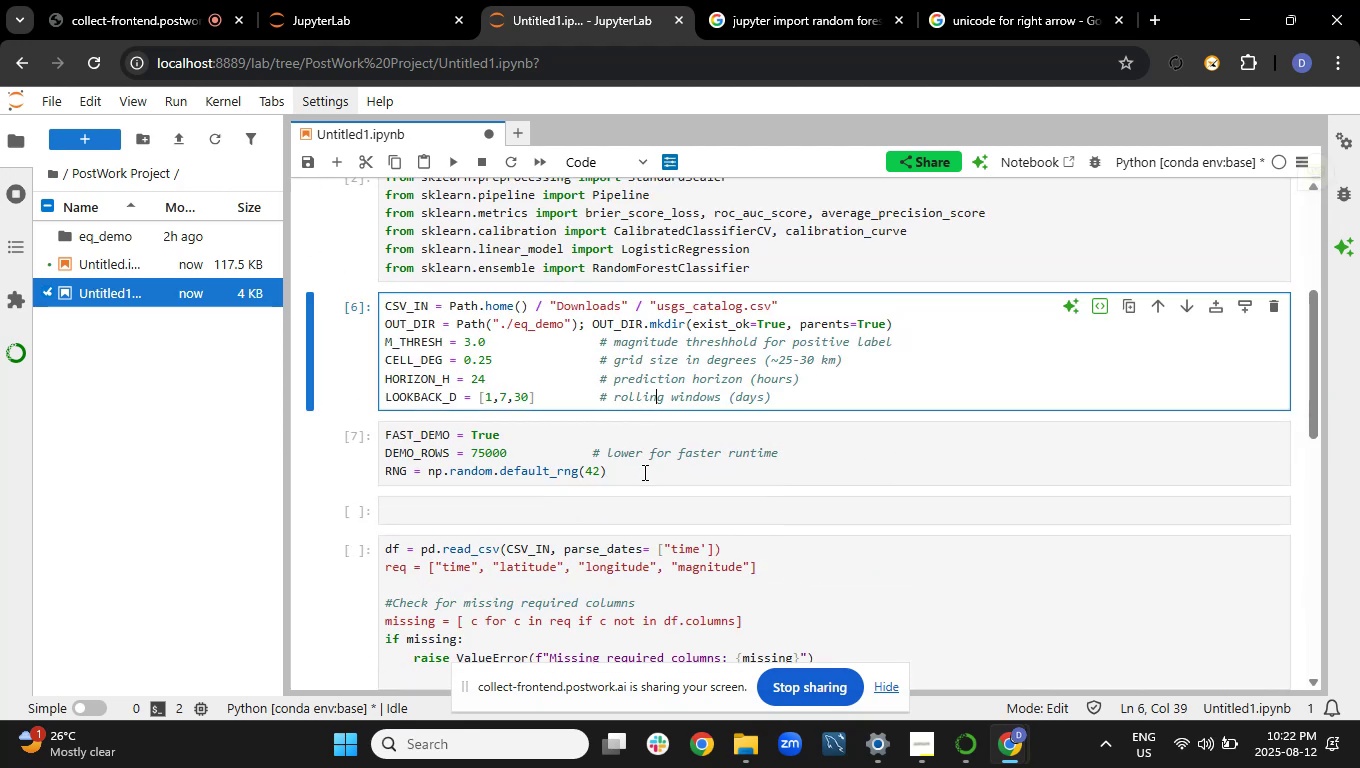 
left_click([643, 473])
 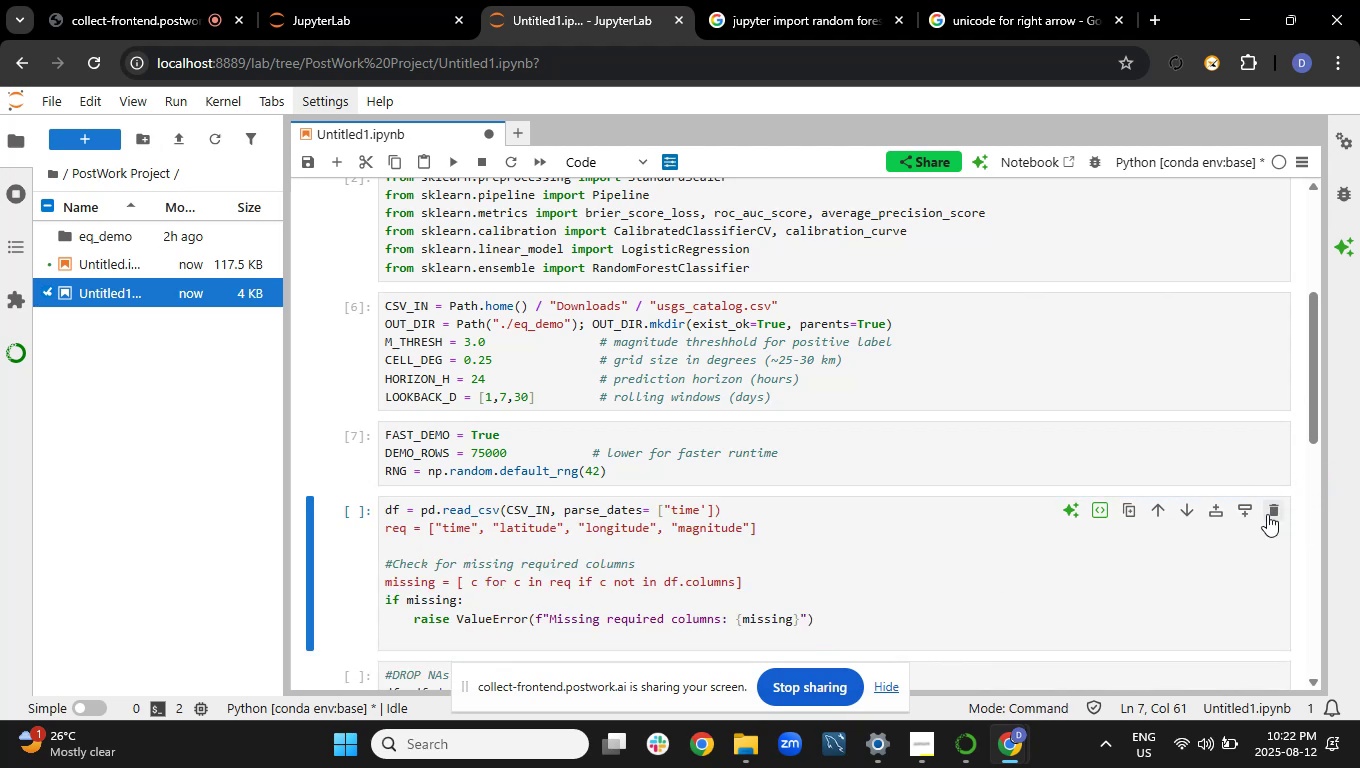 
left_click([1035, 436])
 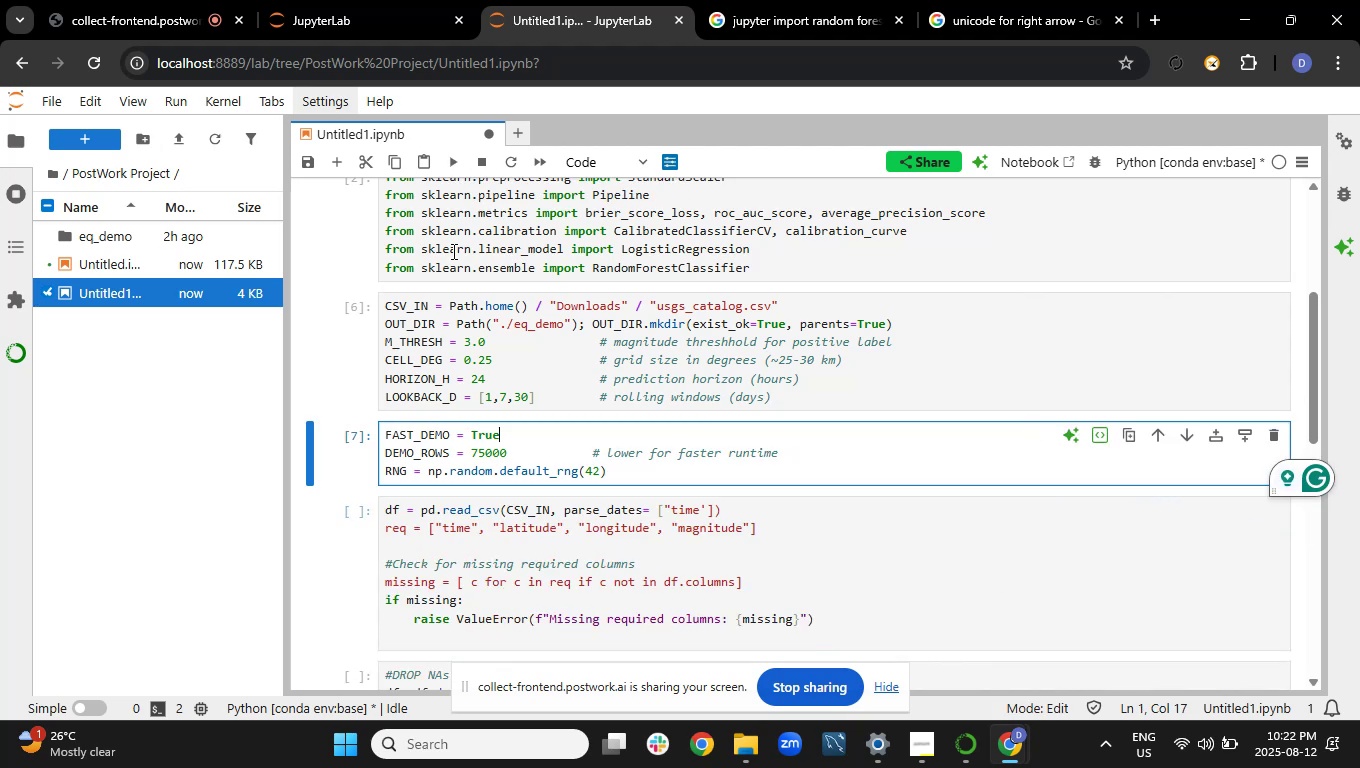 
left_click([461, 337])
 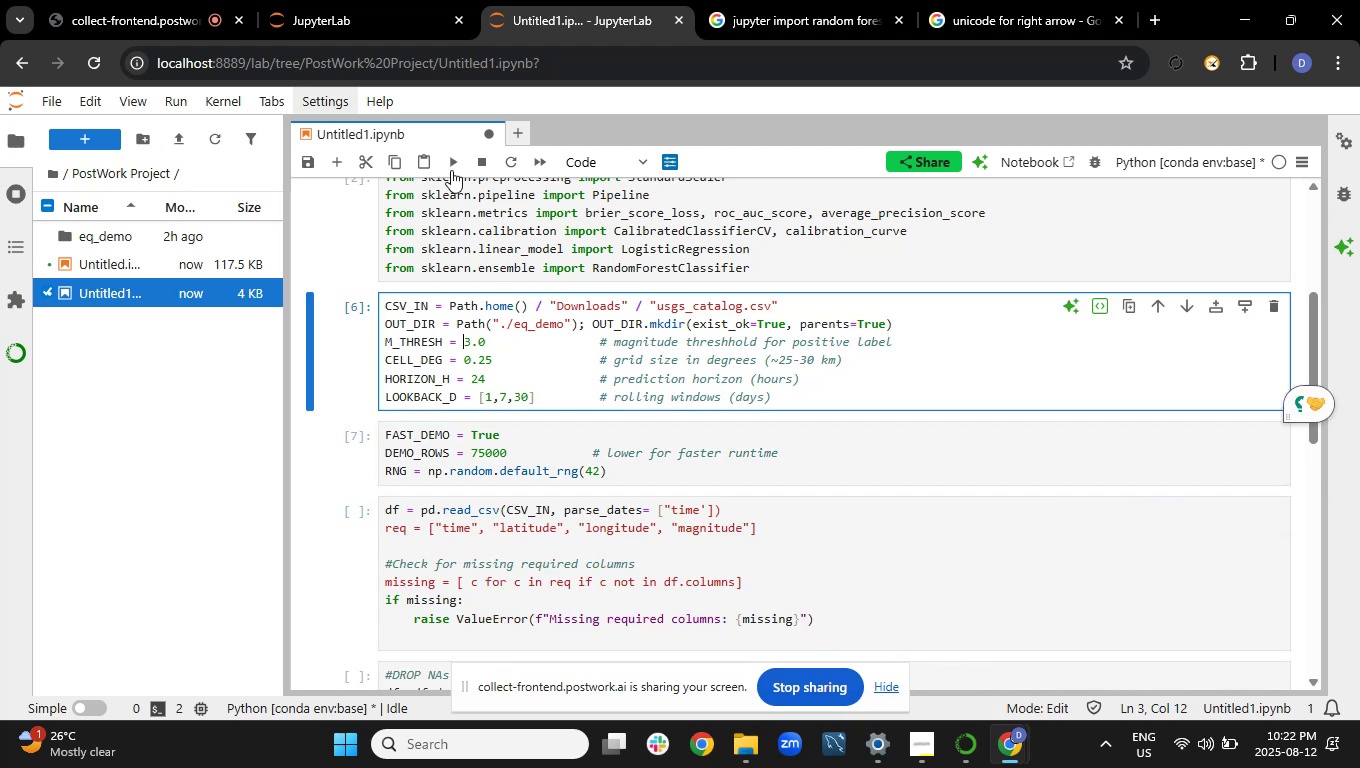 
left_click([451, 170])
 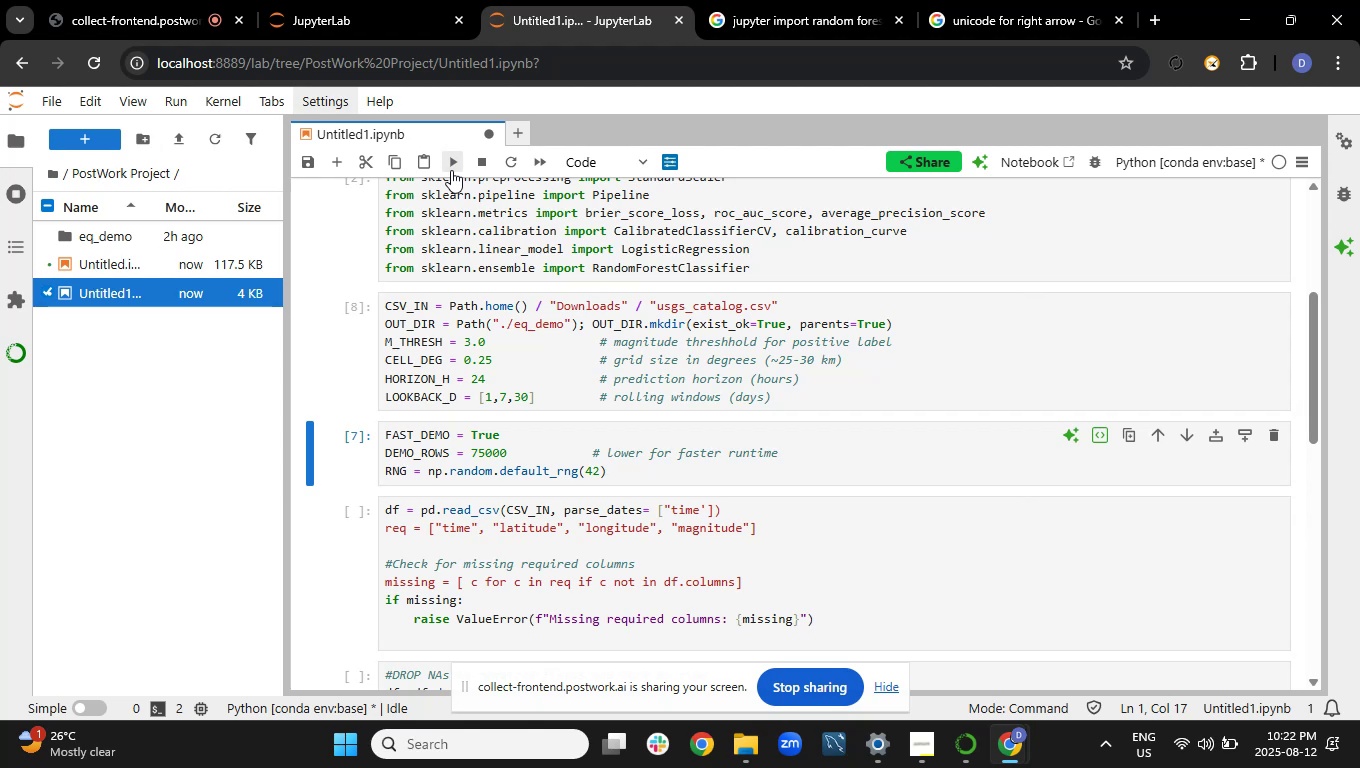 
left_click([451, 170])
 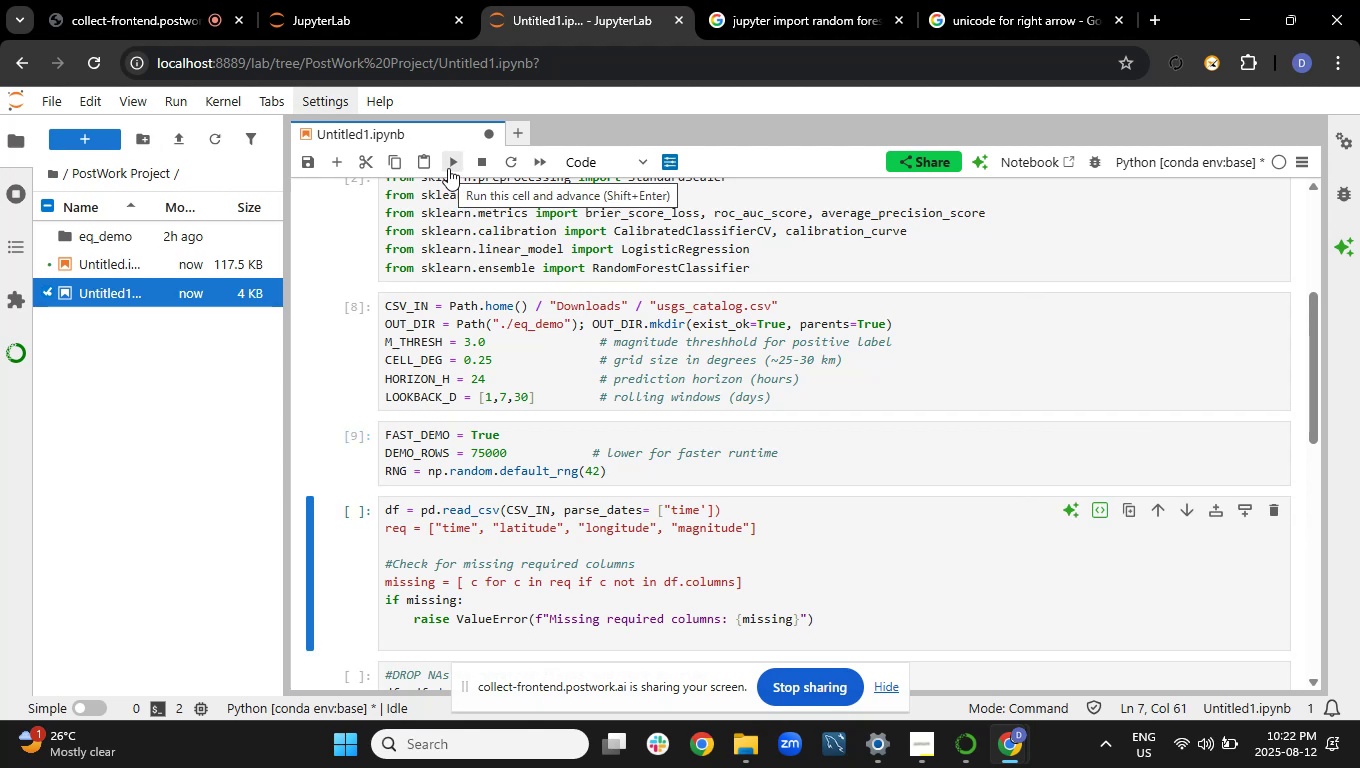 
wait(7.75)
 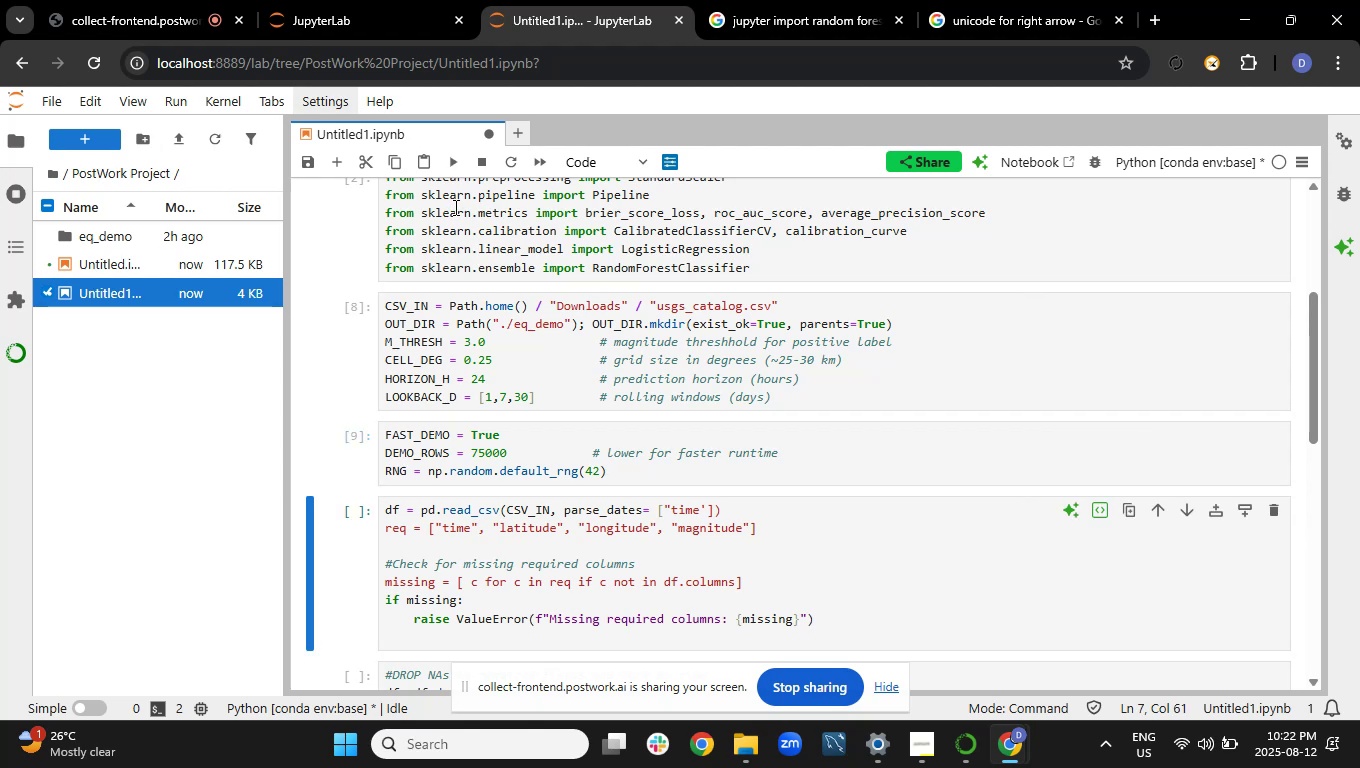 
left_click([448, 168])
 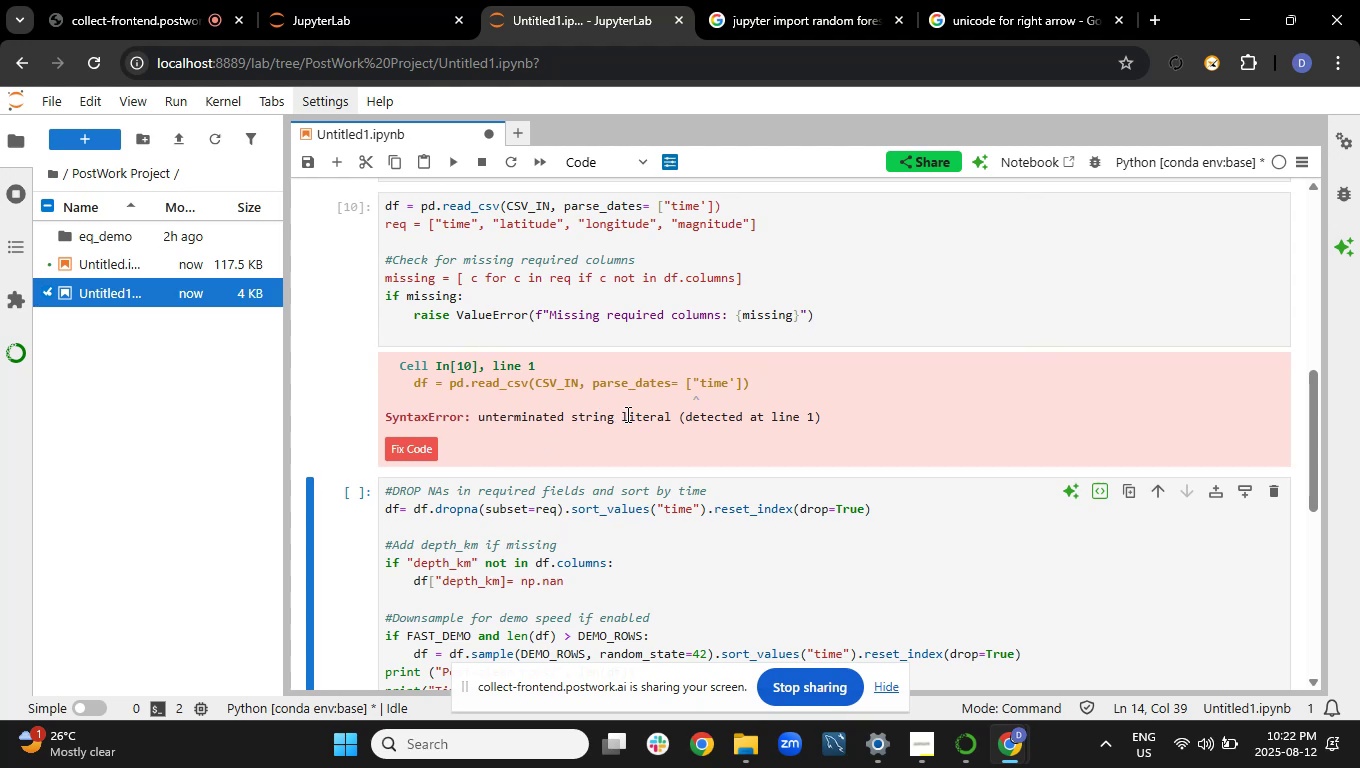 
scroll: coordinate [669, 437], scroll_direction: up, amount: 2.0
 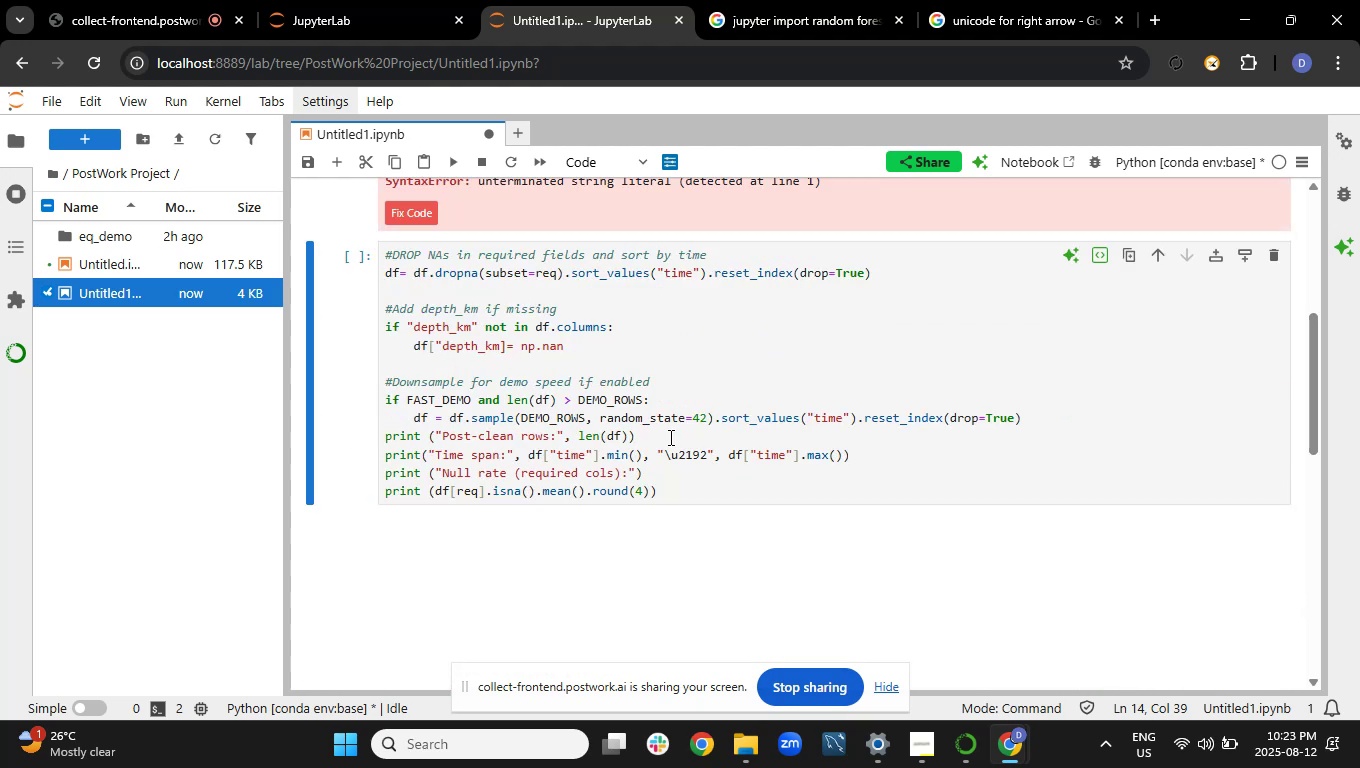 
left_click([669, 437])
 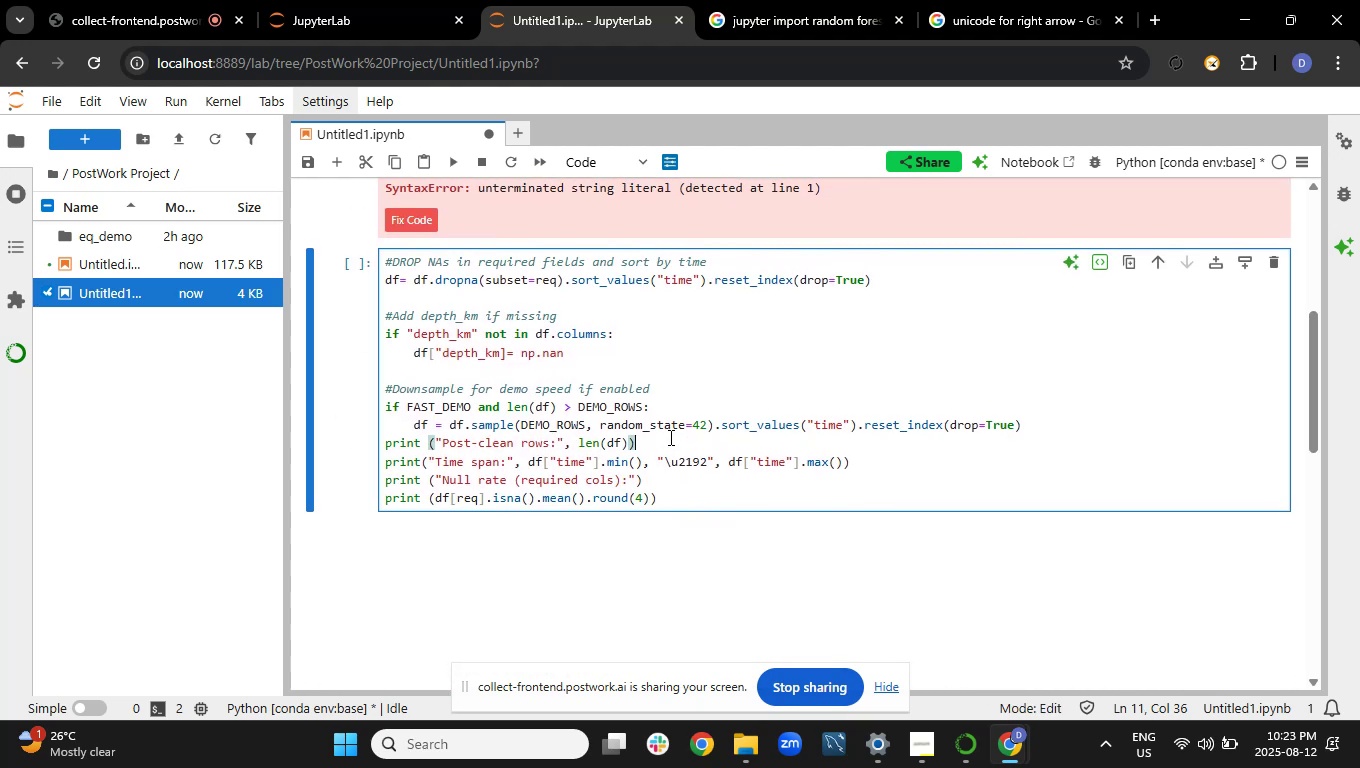 
scroll: coordinate [669, 437], scroll_direction: up, amount: 2.0
 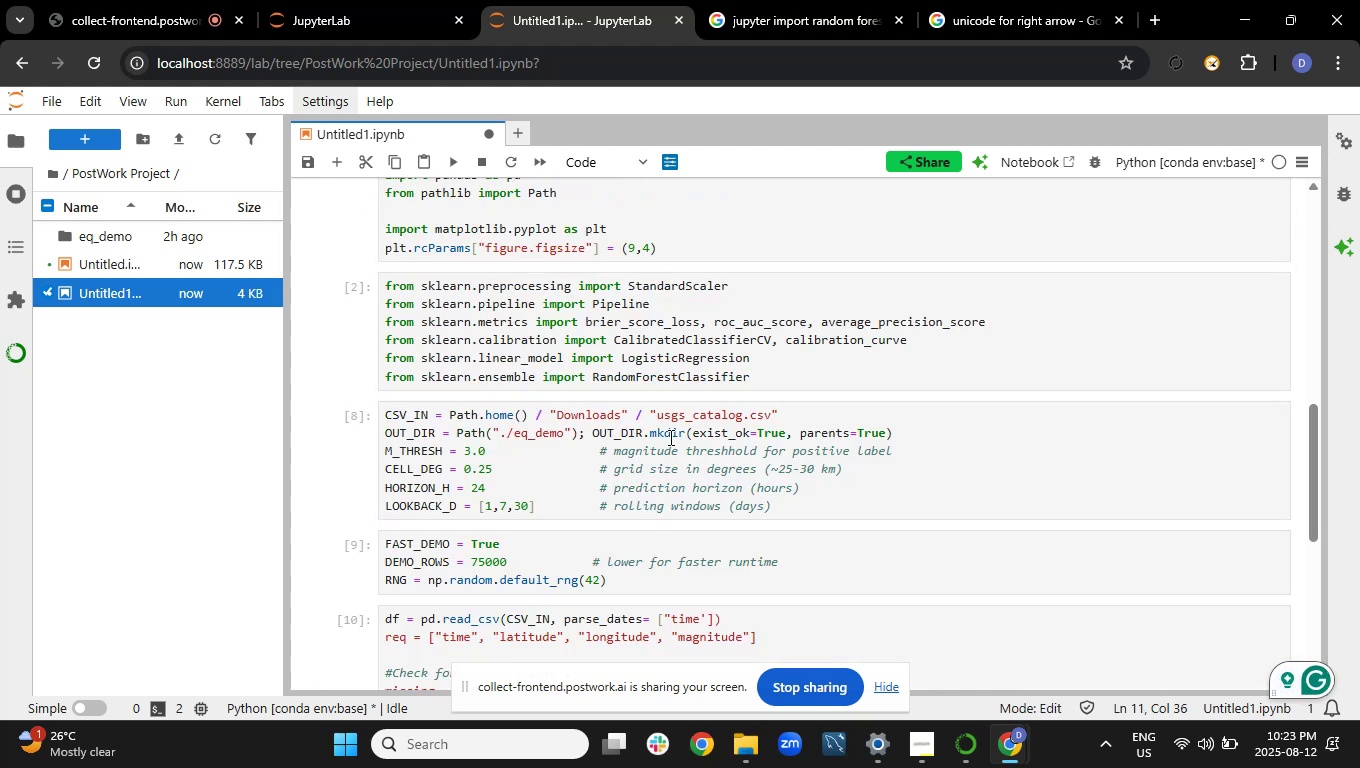 
left_click([669, 437])
 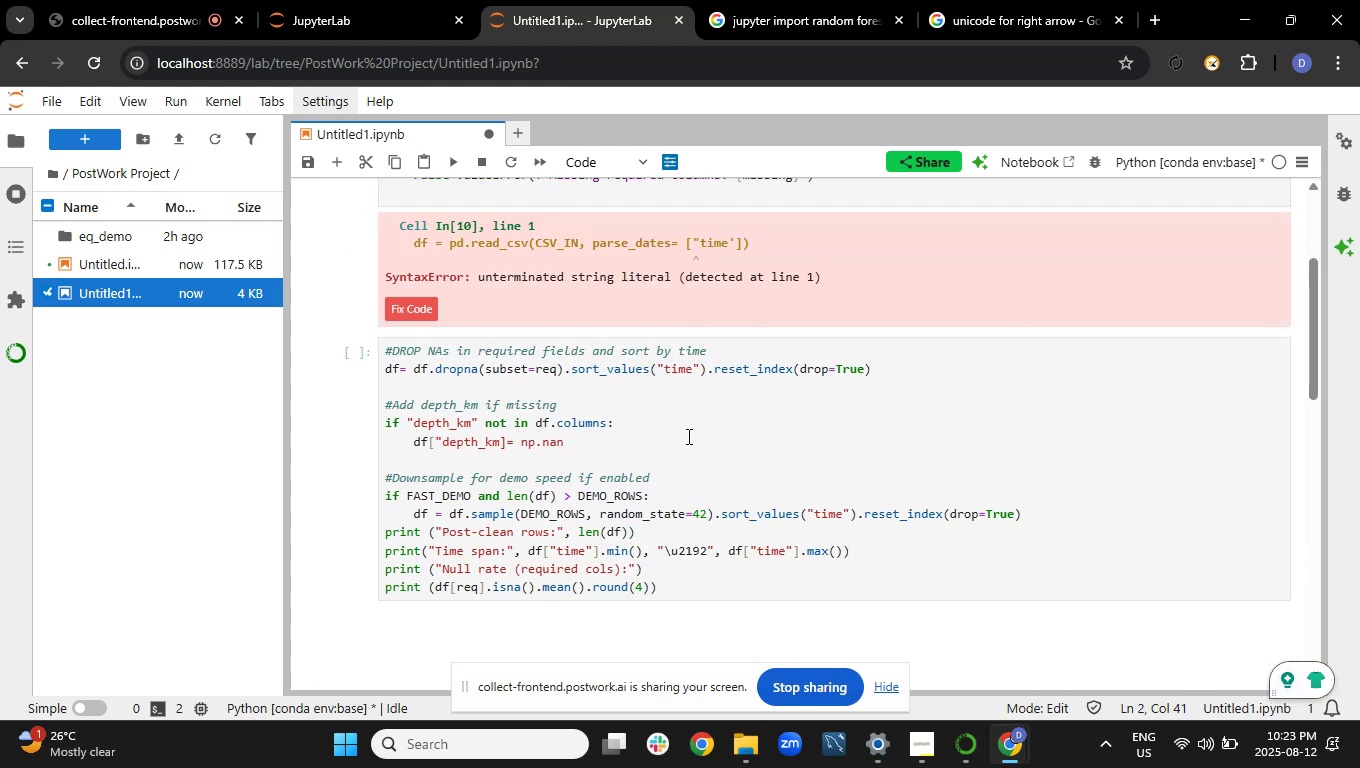 
scroll: coordinate [703, 428], scroll_direction: up, amount: 2.0
 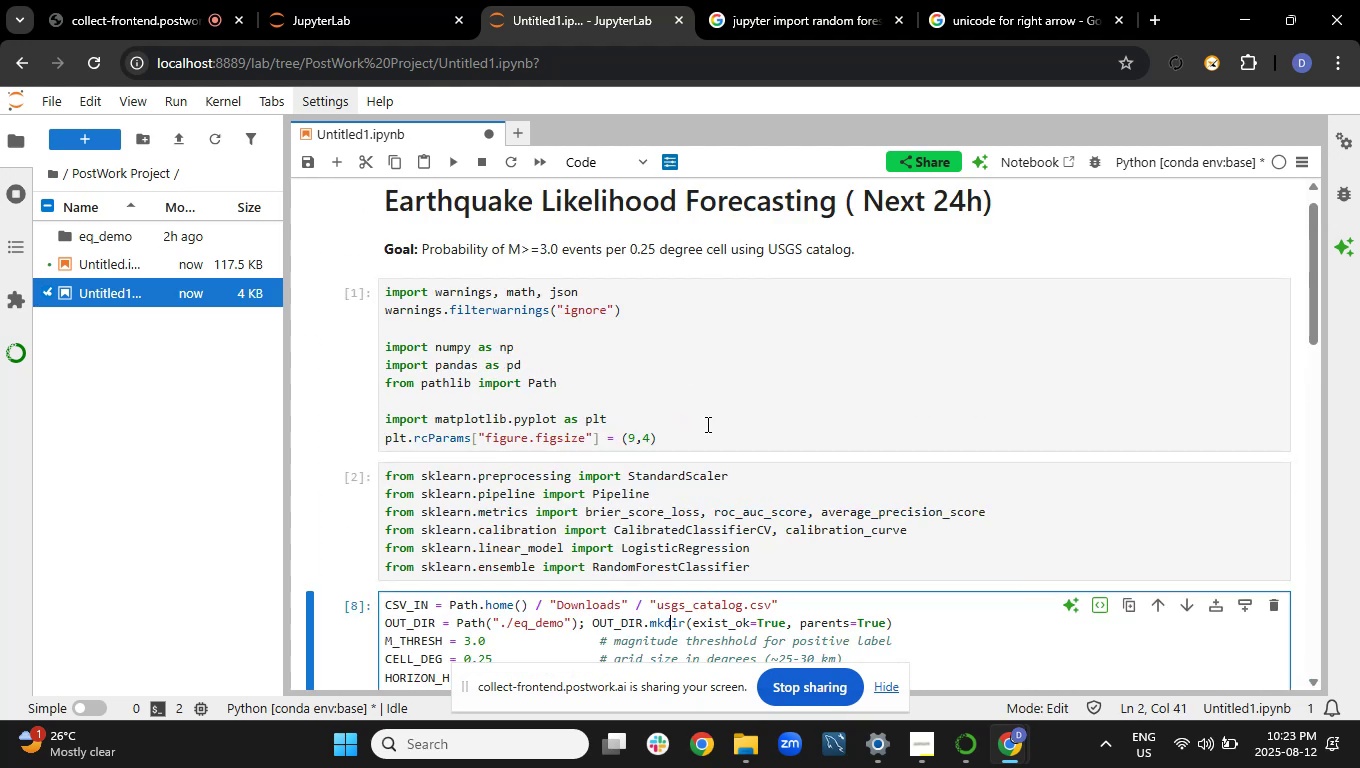 
scroll: coordinate [710, 432], scroll_direction: down, amount: 3.0
 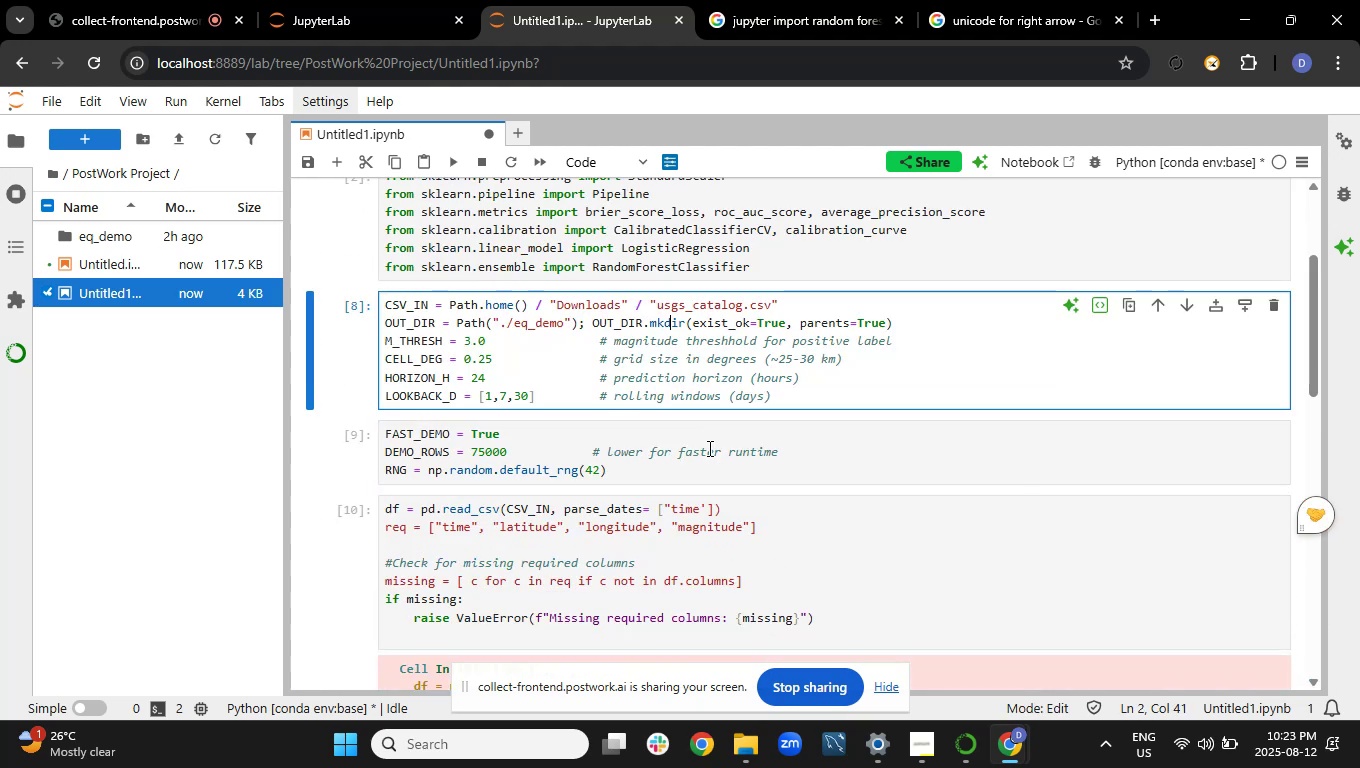 
left_click([708, 449])
 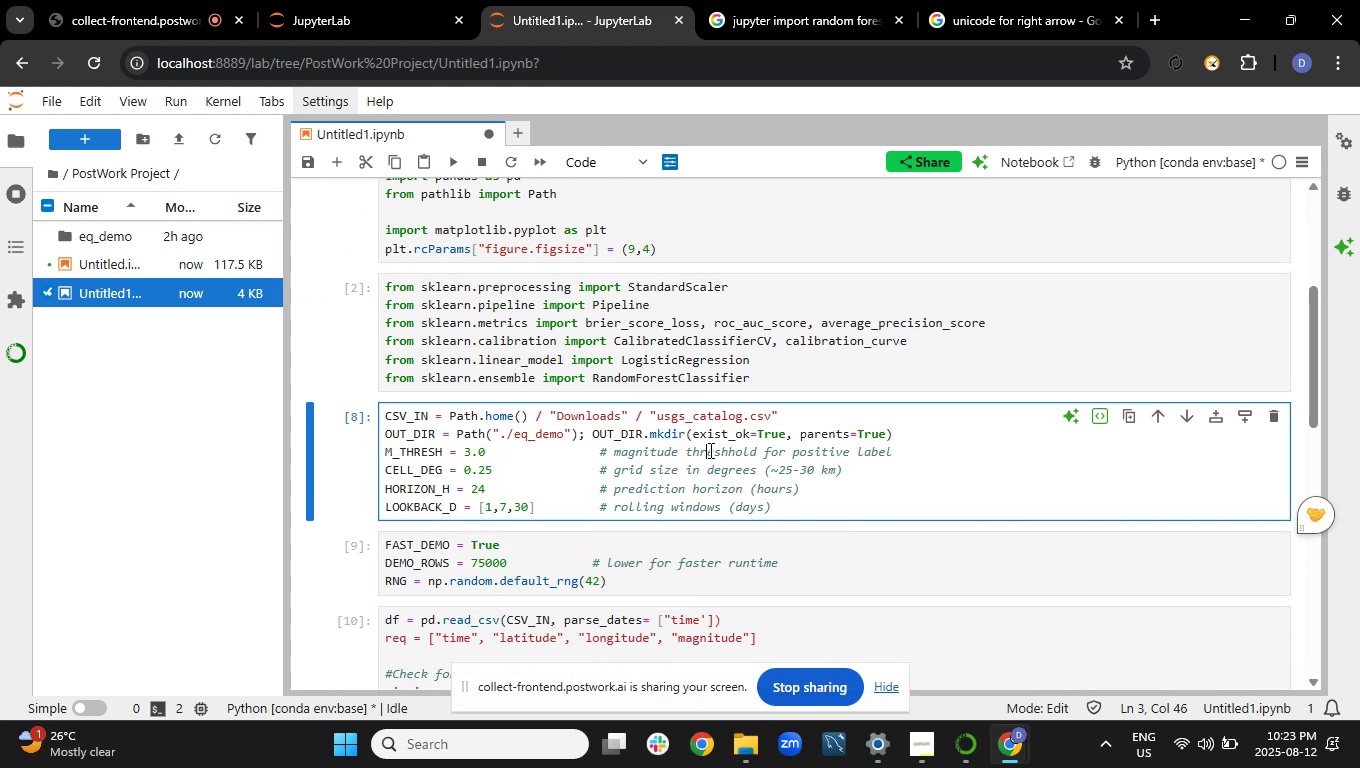 
scroll: coordinate [710, 450], scroll_direction: down, amount: 3.0
 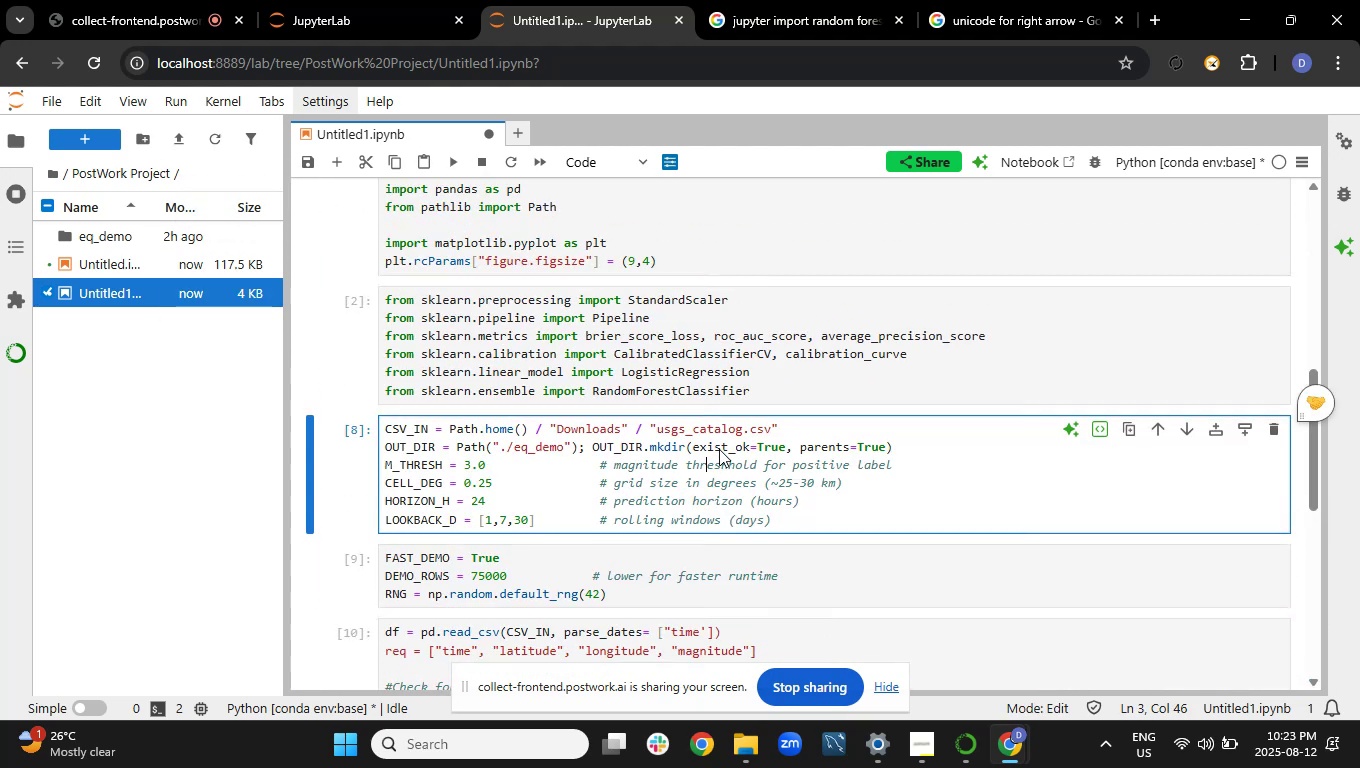 
left_click([719, 449])
 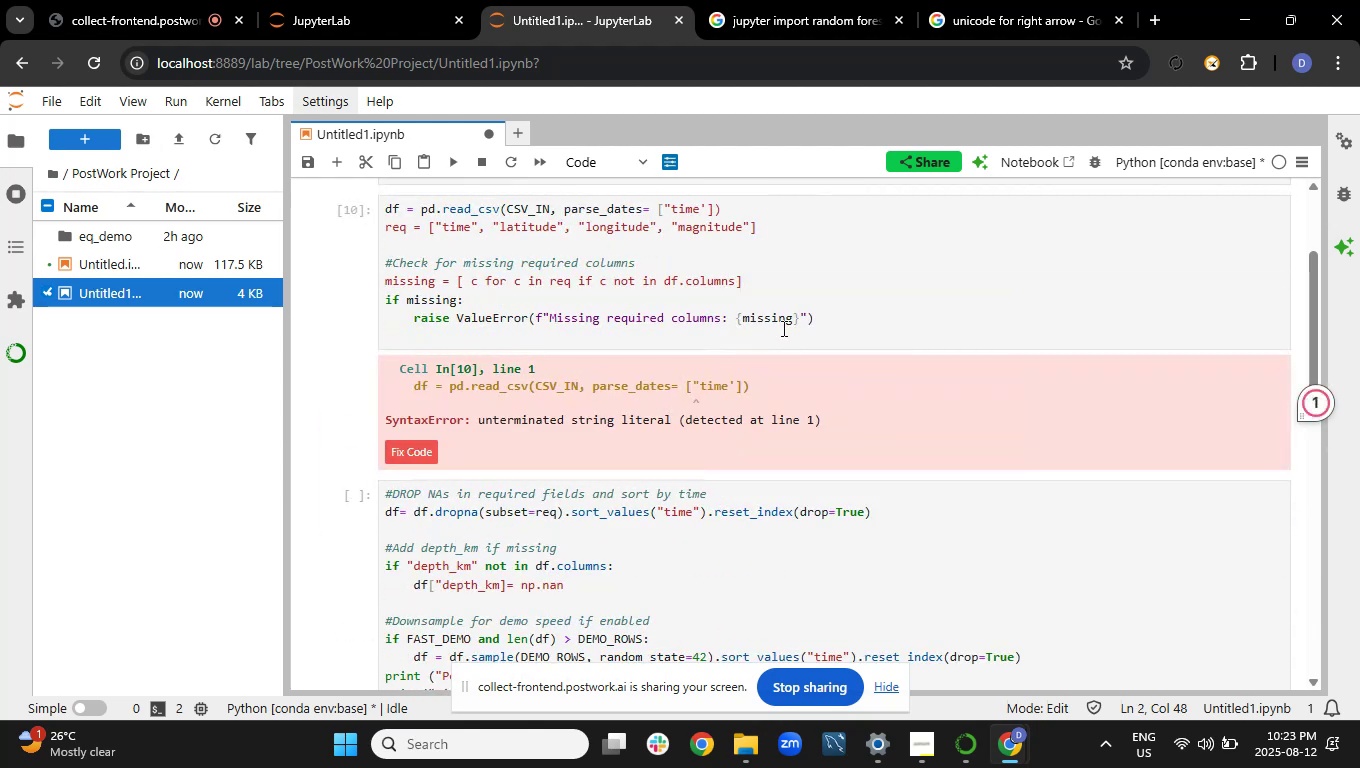 
left_click([782, 328])
 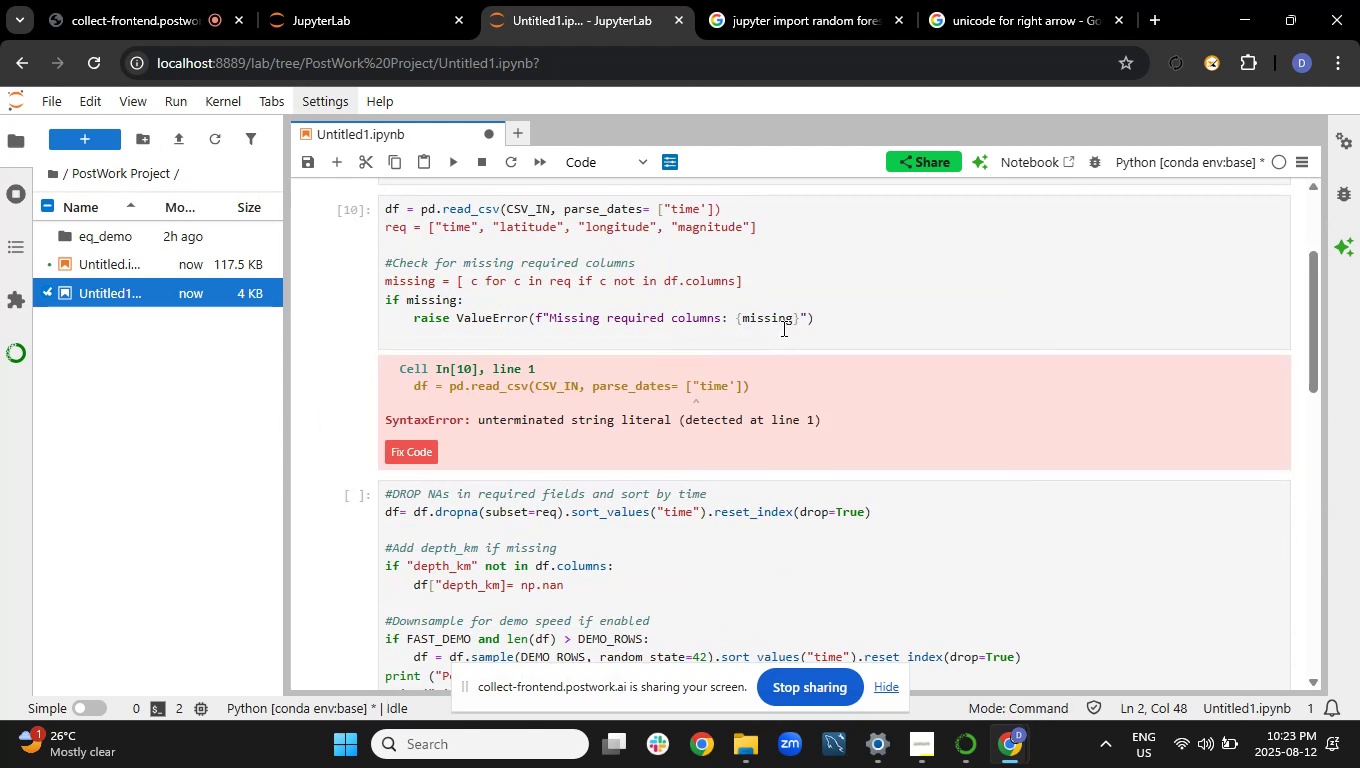 
left_click([782, 328])
 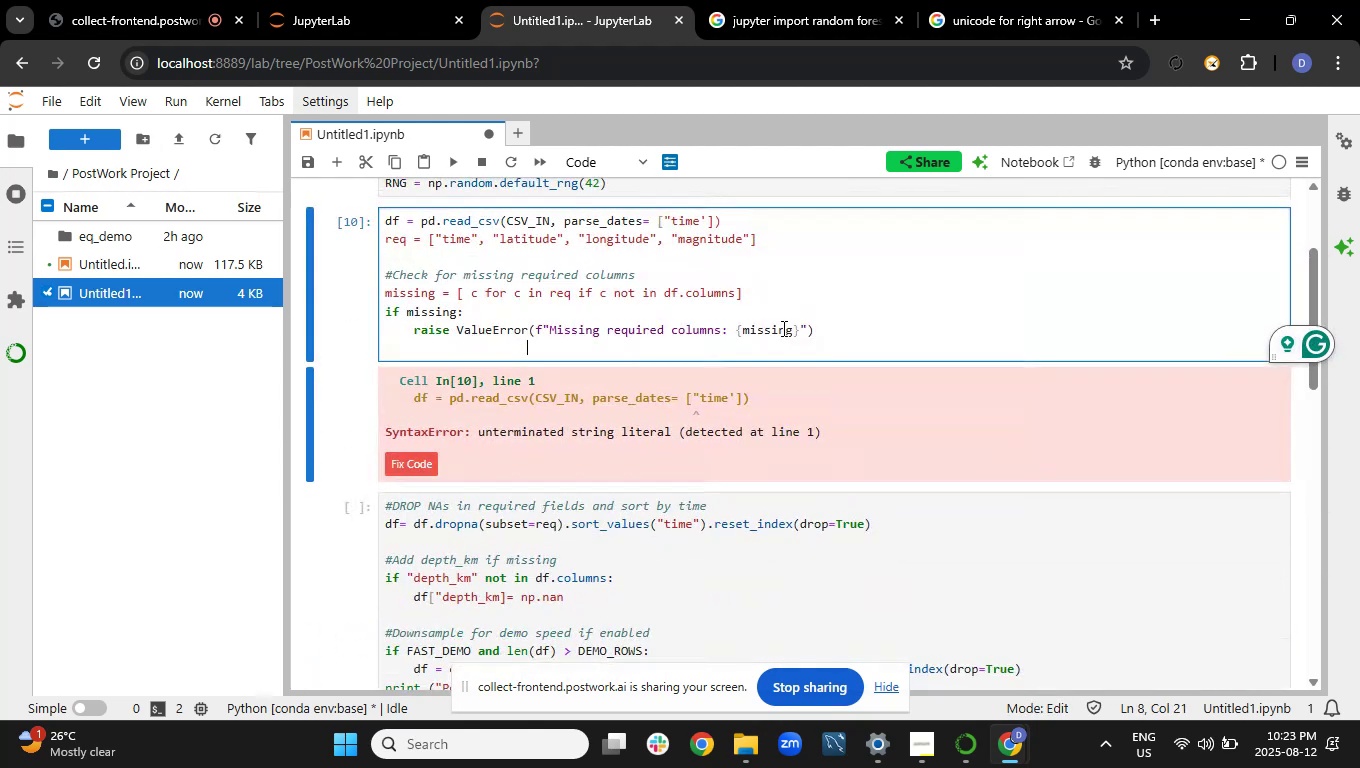 
key(N)
 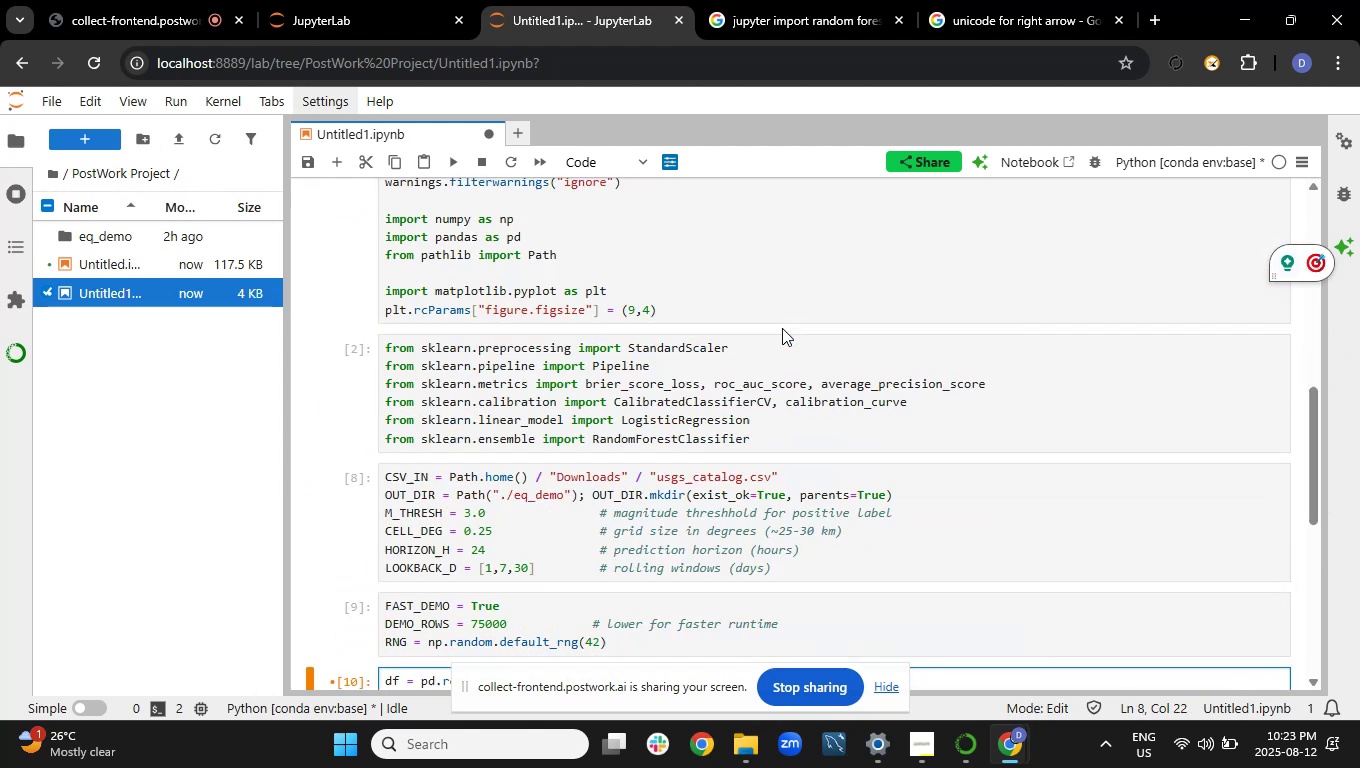 
key(Backspace)
 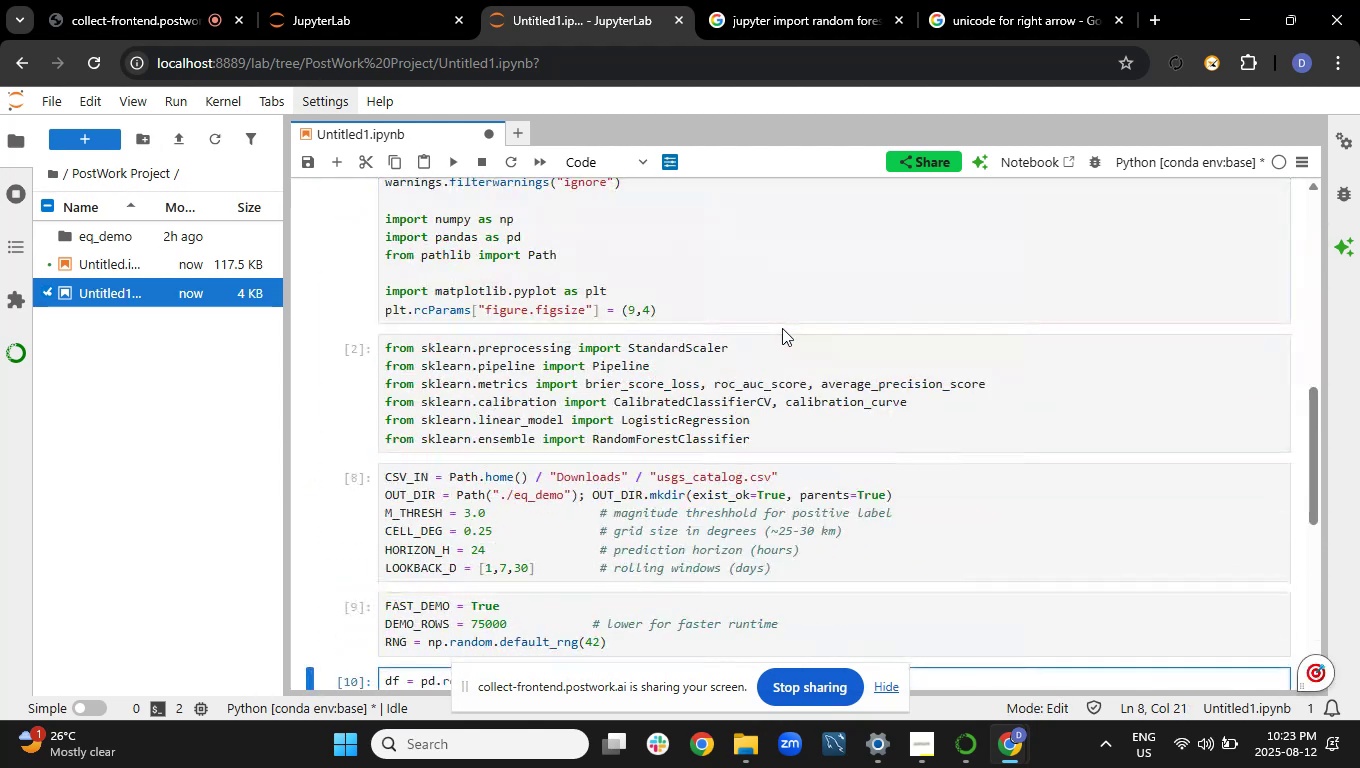 
scroll: coordinate [631, 355], scroll_direction: up, amount: 2.0
 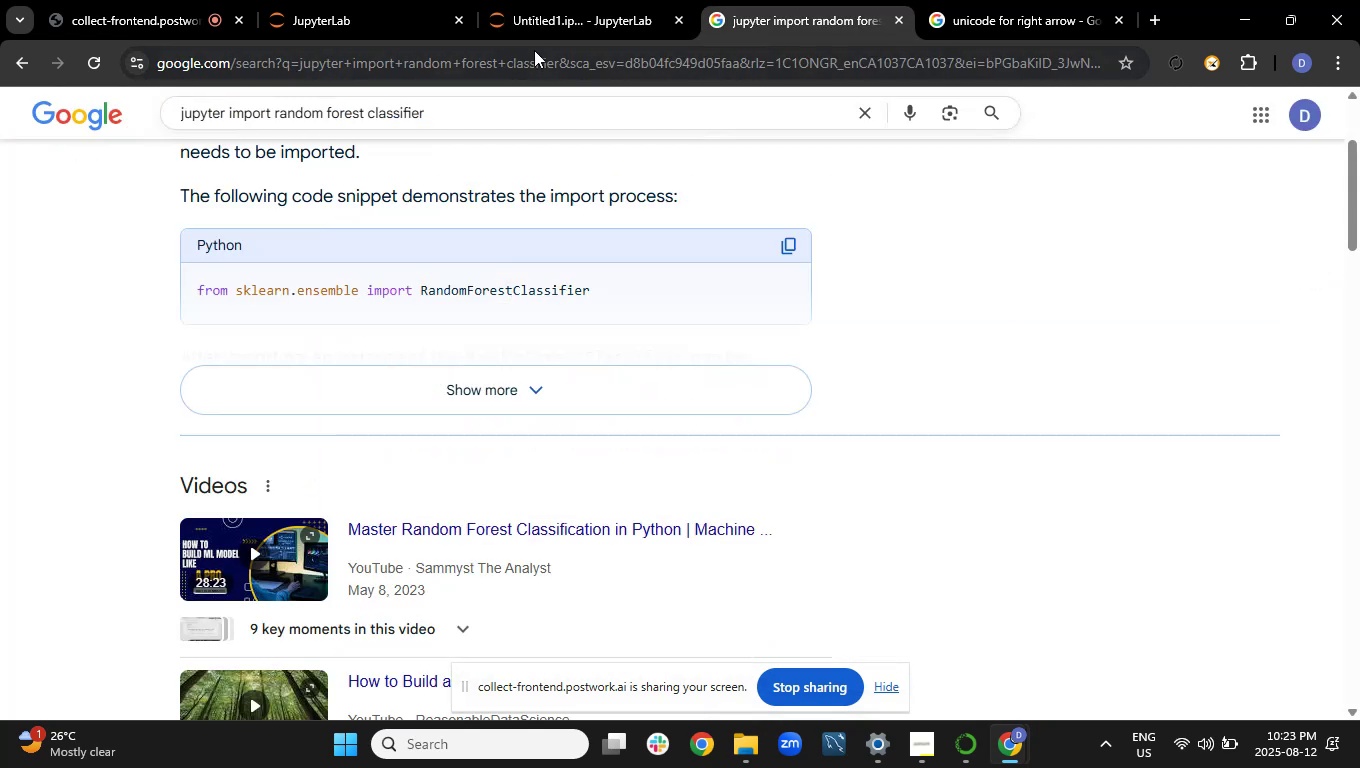 
left_click_drag(start_coordinate=[555, 10], to_coordinate=[582, 38])
 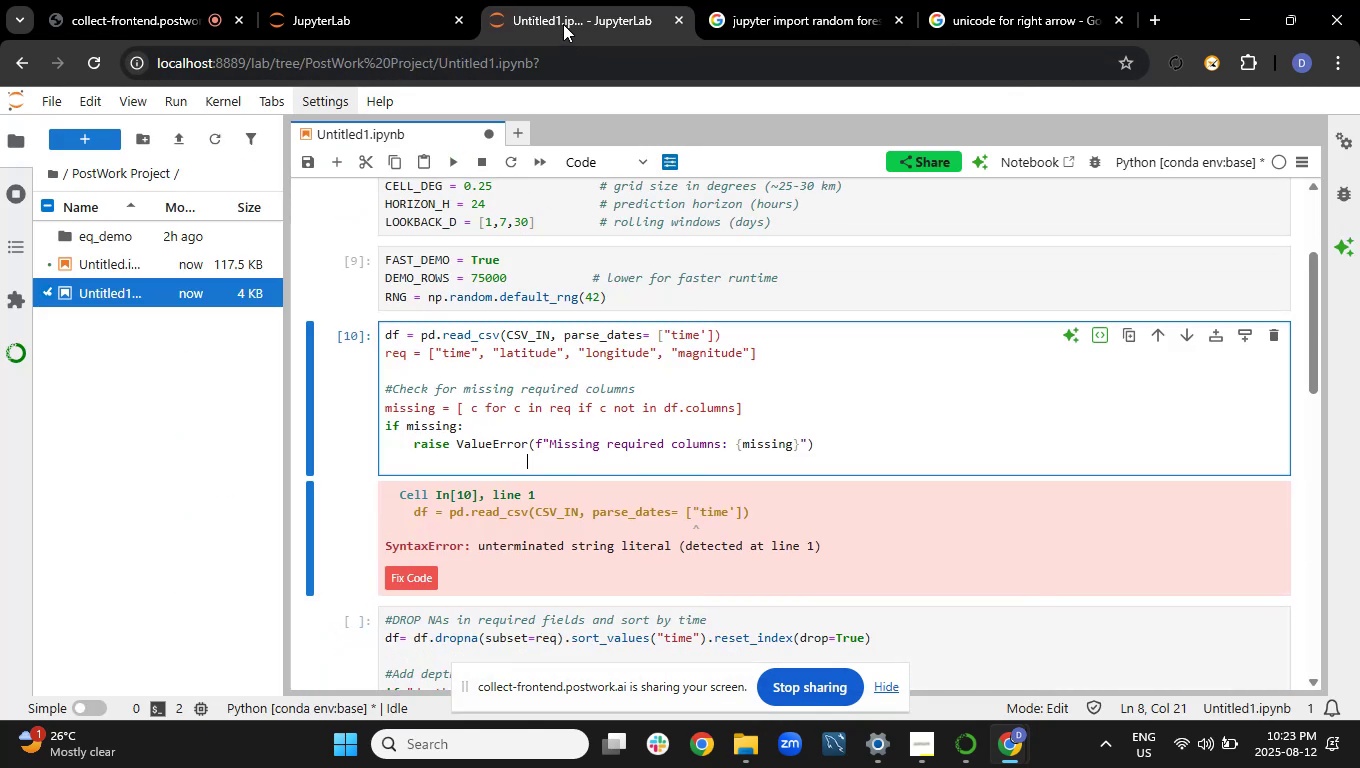 
scroll: coordinate [609, 127], scroll_direction: down, amount: 2.0
 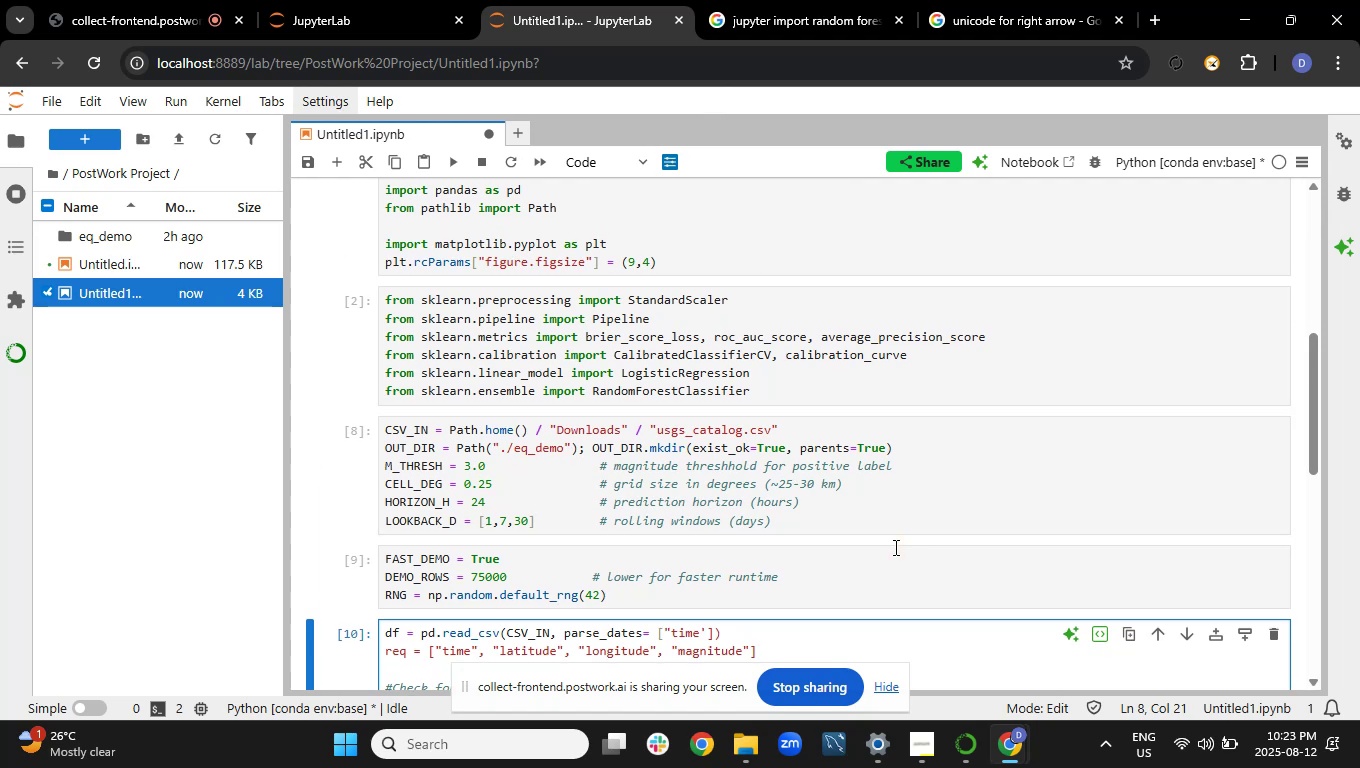 
scroll: coordinate [888, 543], scroll_direction: up, amount: 1.0
 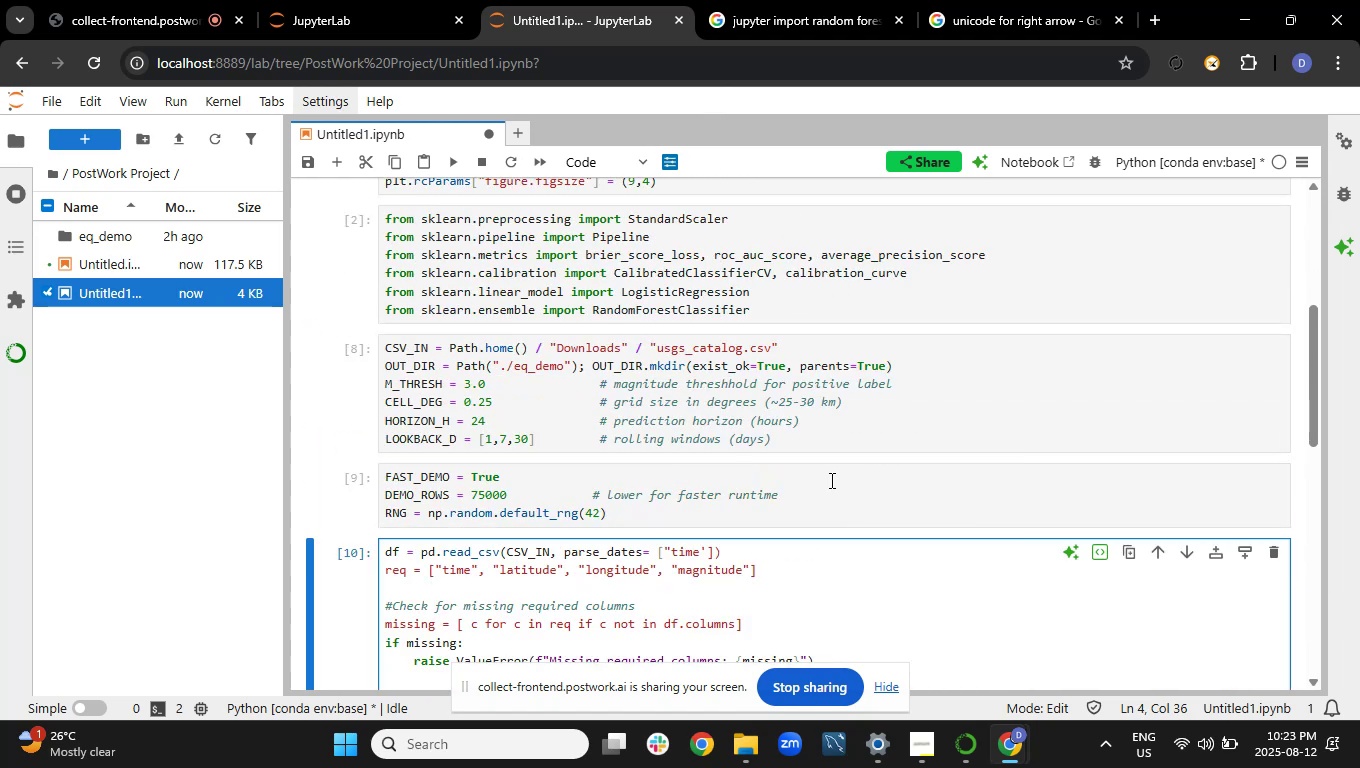 
double_click([829, 480])
 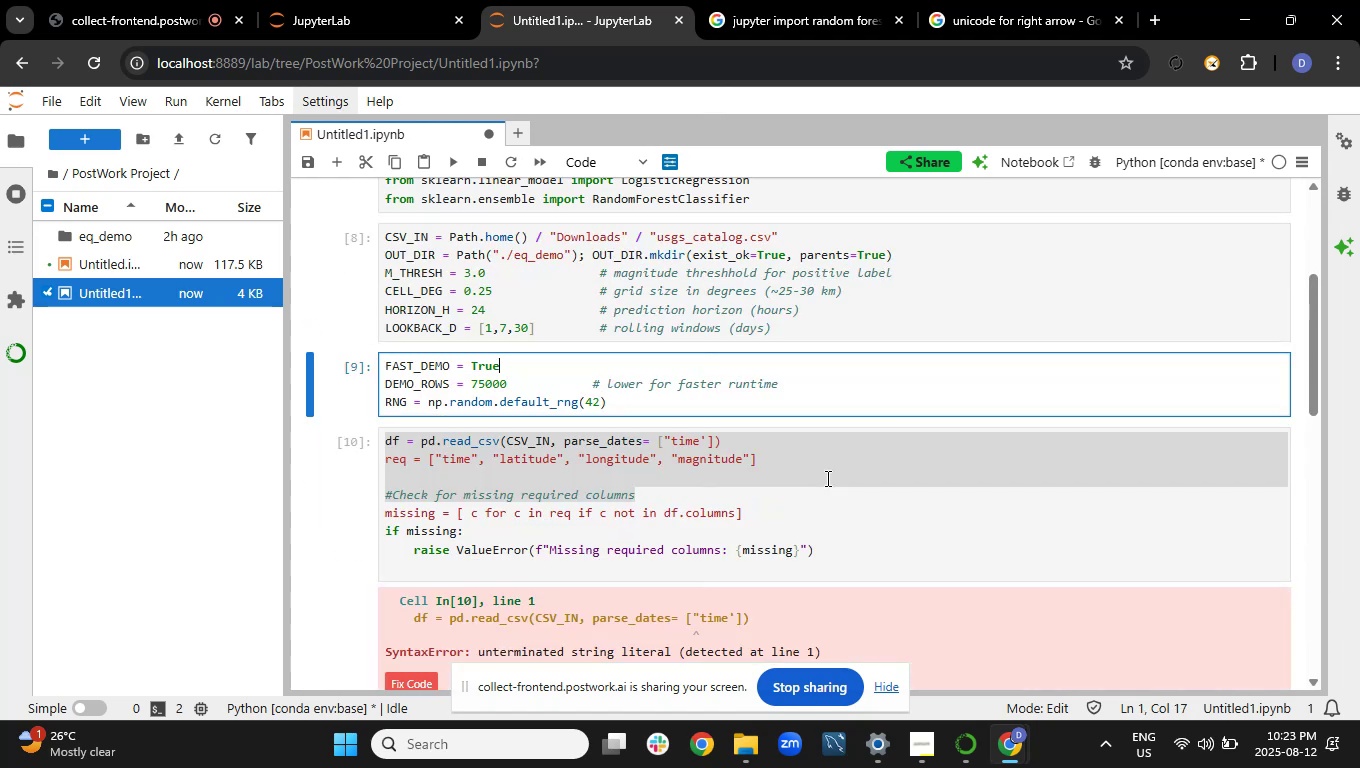 
triple_click([826, 478])
 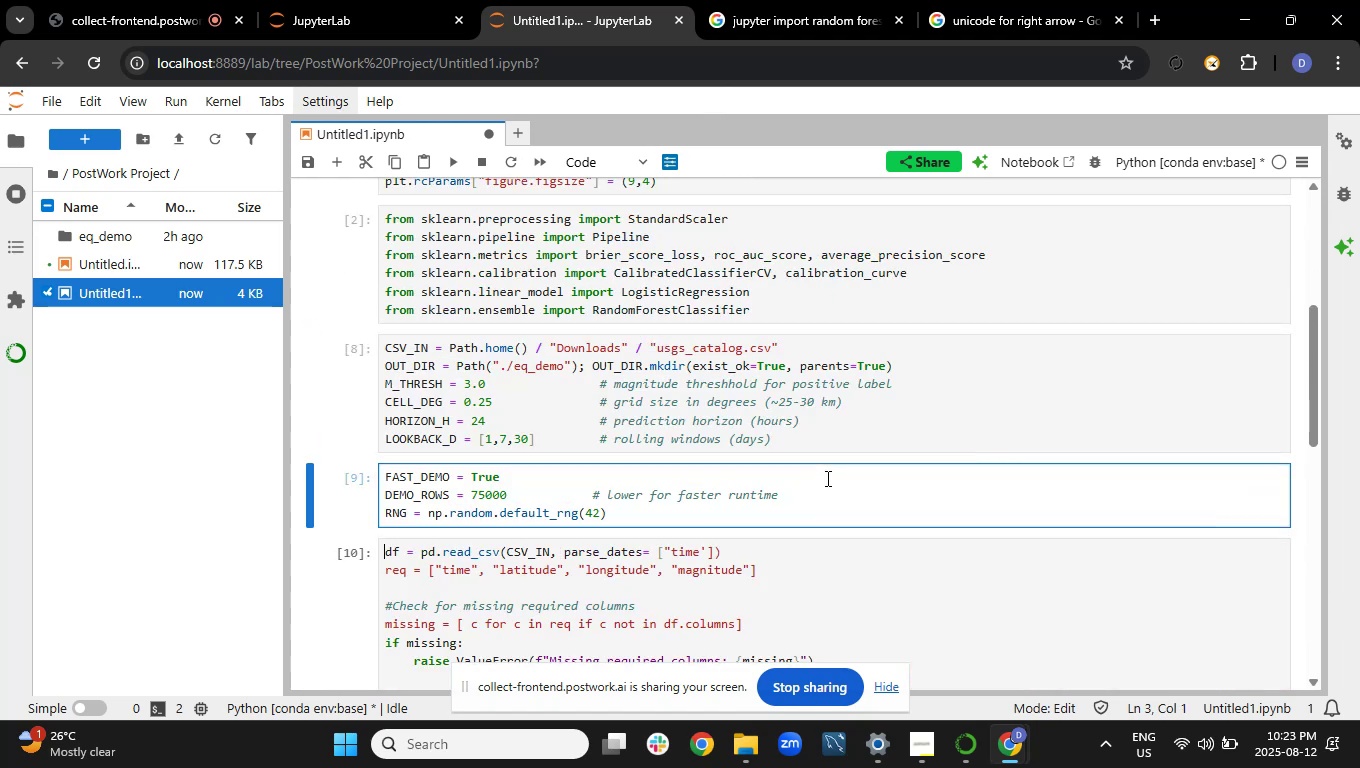 
triple_click([826, 478])
 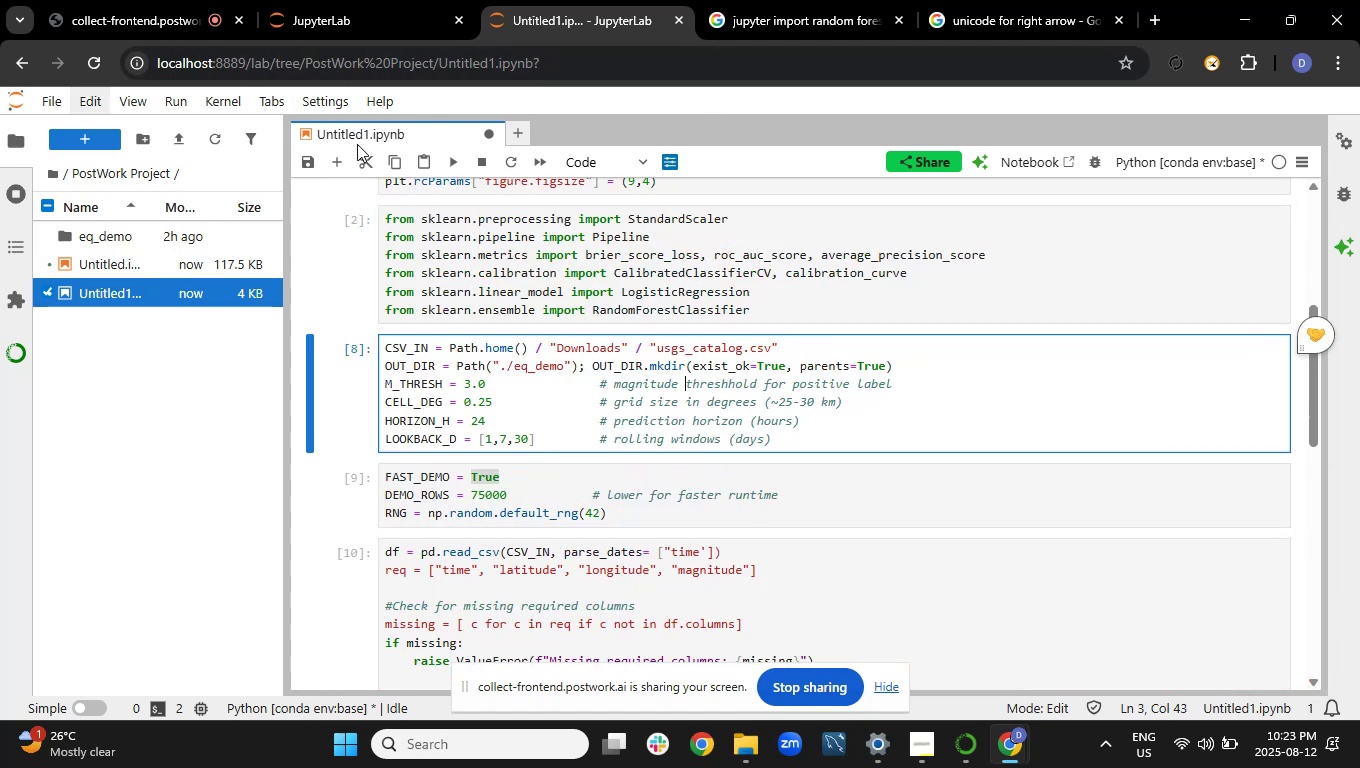 
wait(6.64)
 